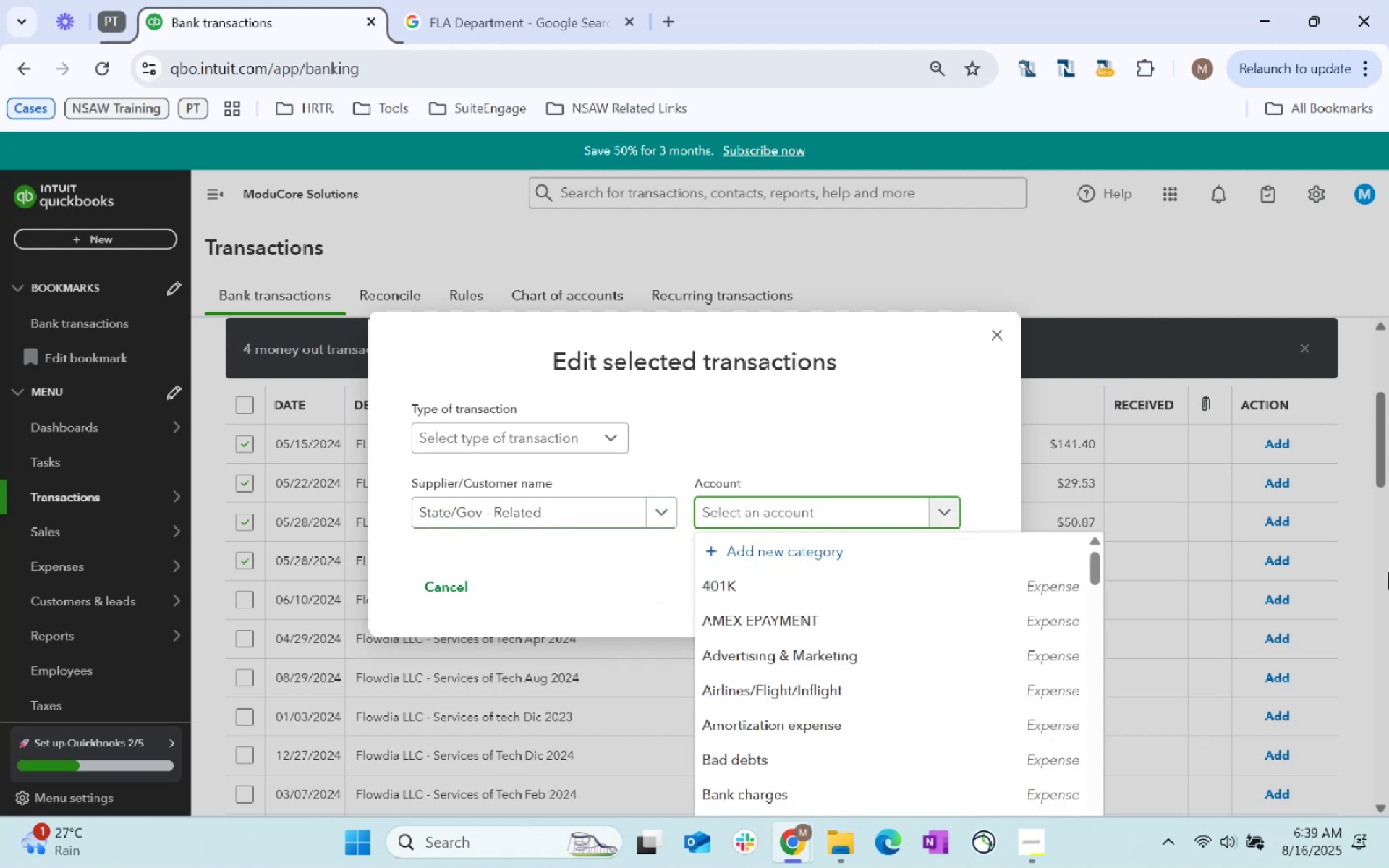 
type(licen)
 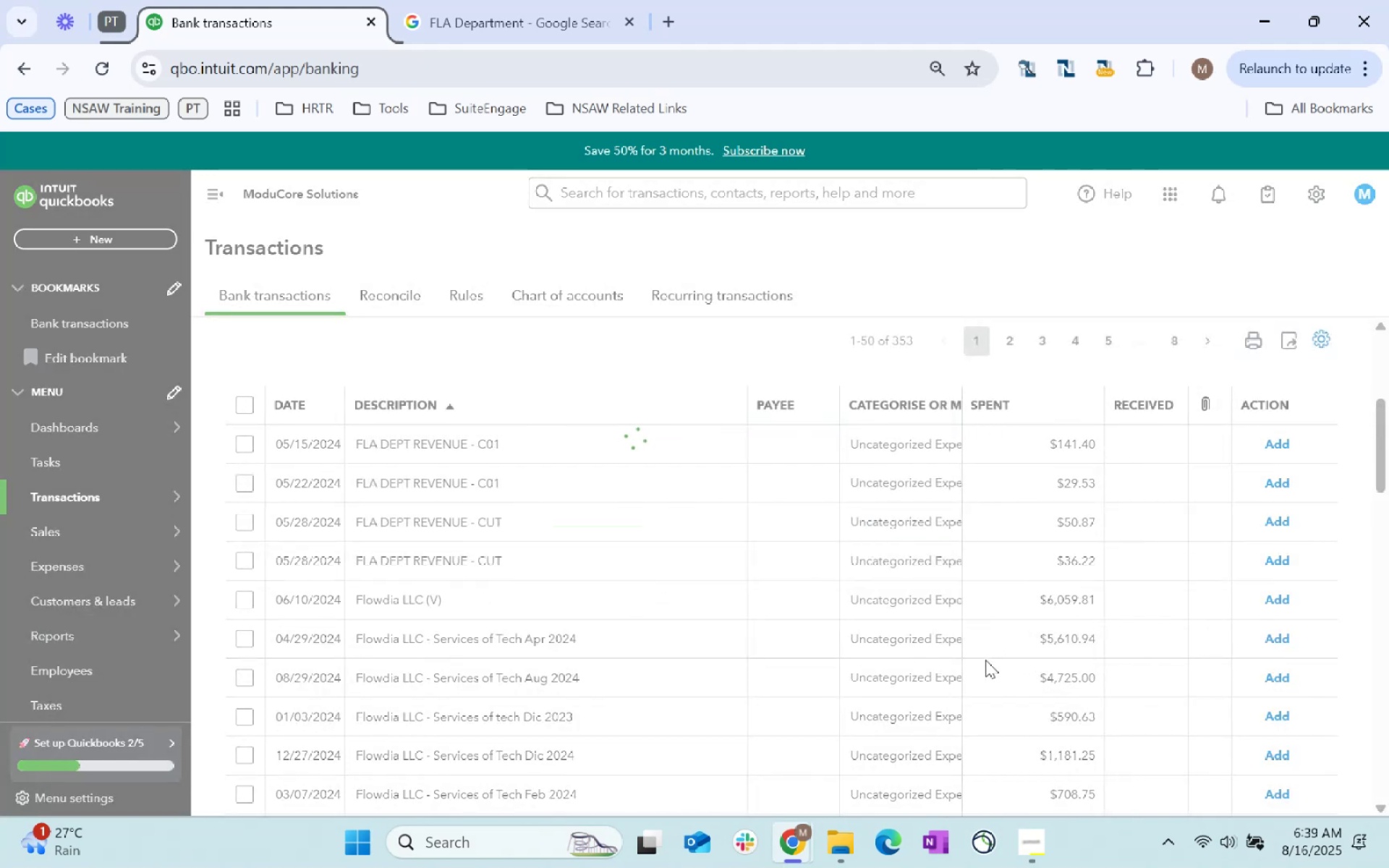 
wait(5.42)
 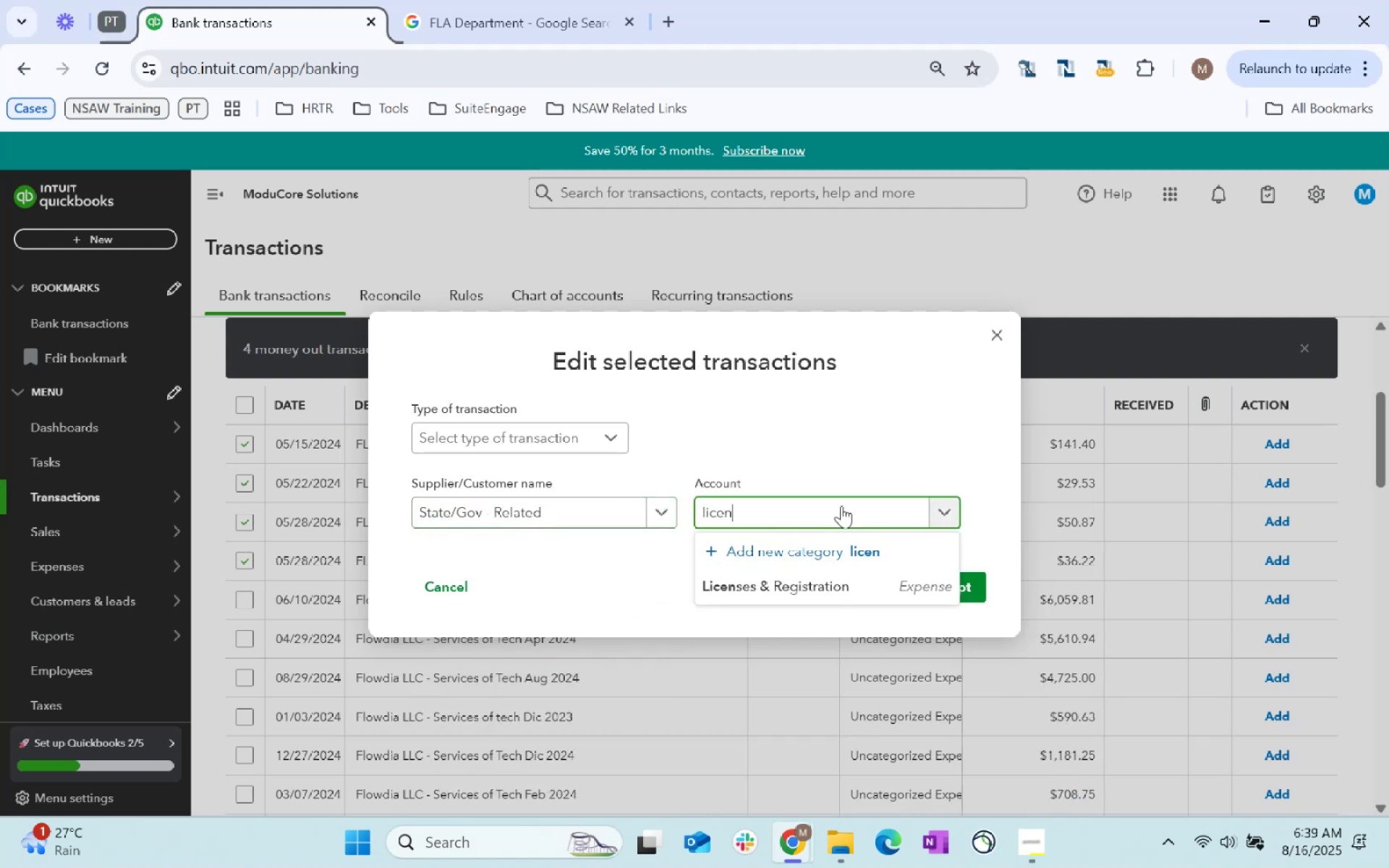 
left_click_drag(start_coordinate=[422, 446], to_coordinate=[349, 445])
 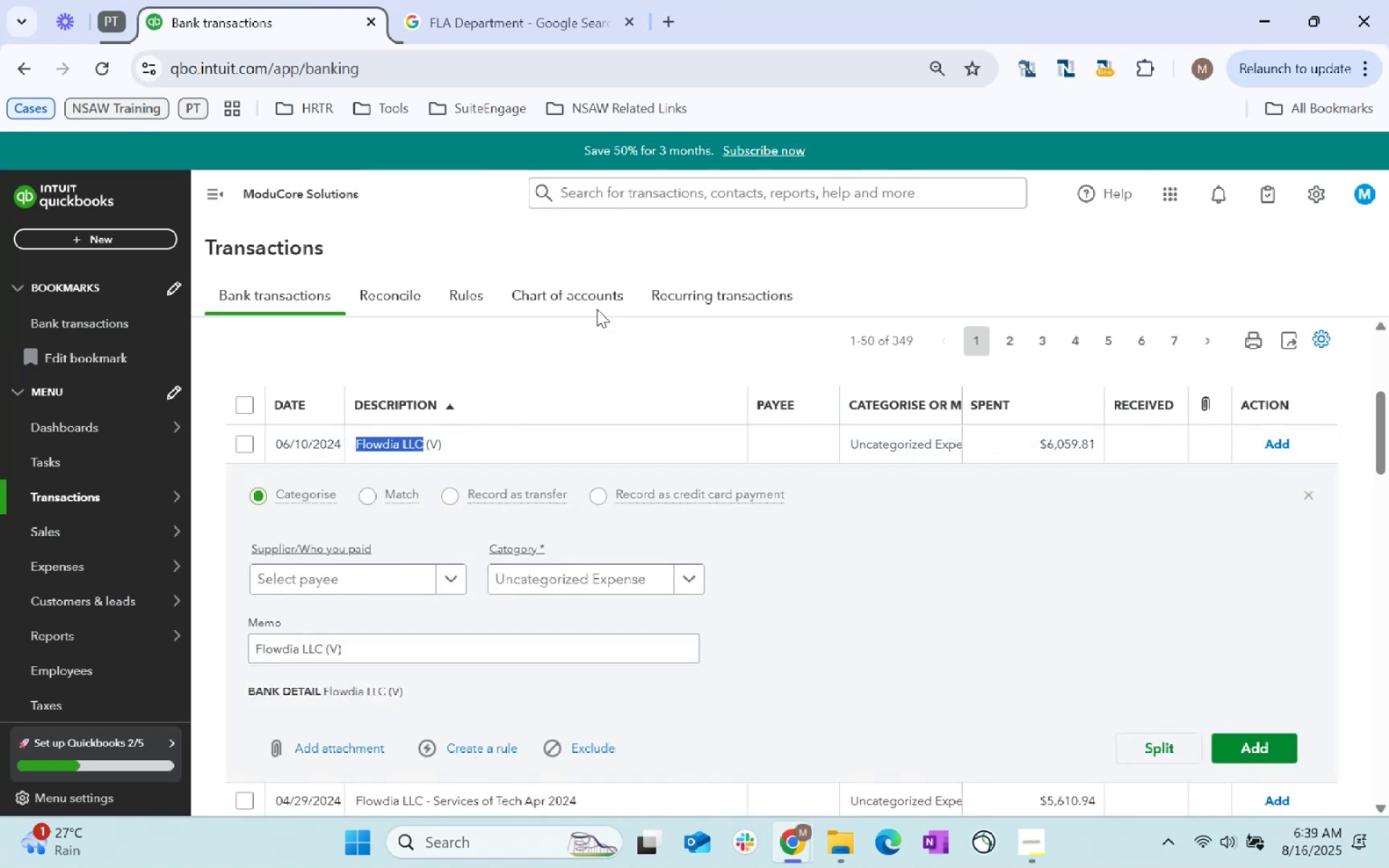 
key(Control+C)
 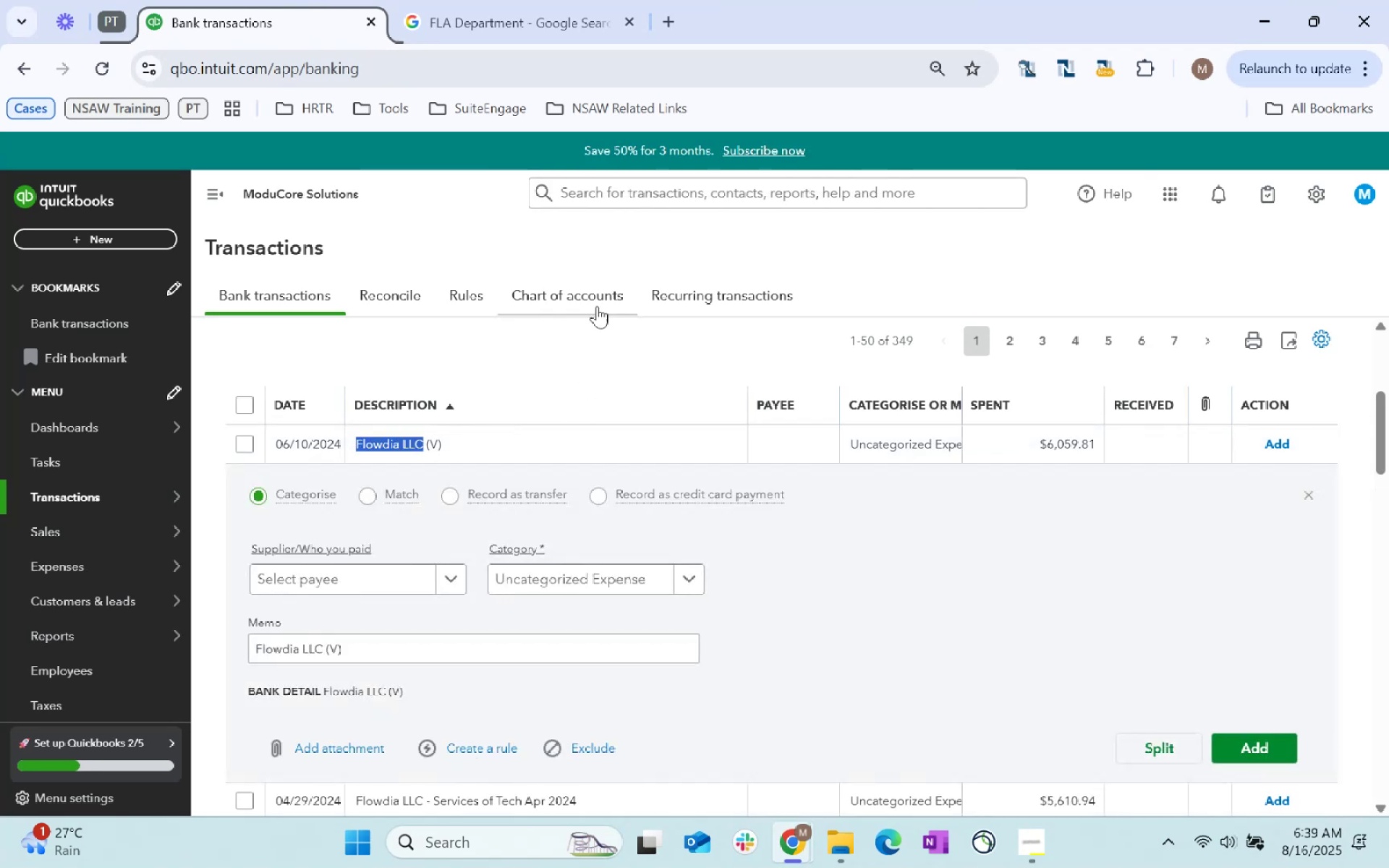 
key(Control+C)
 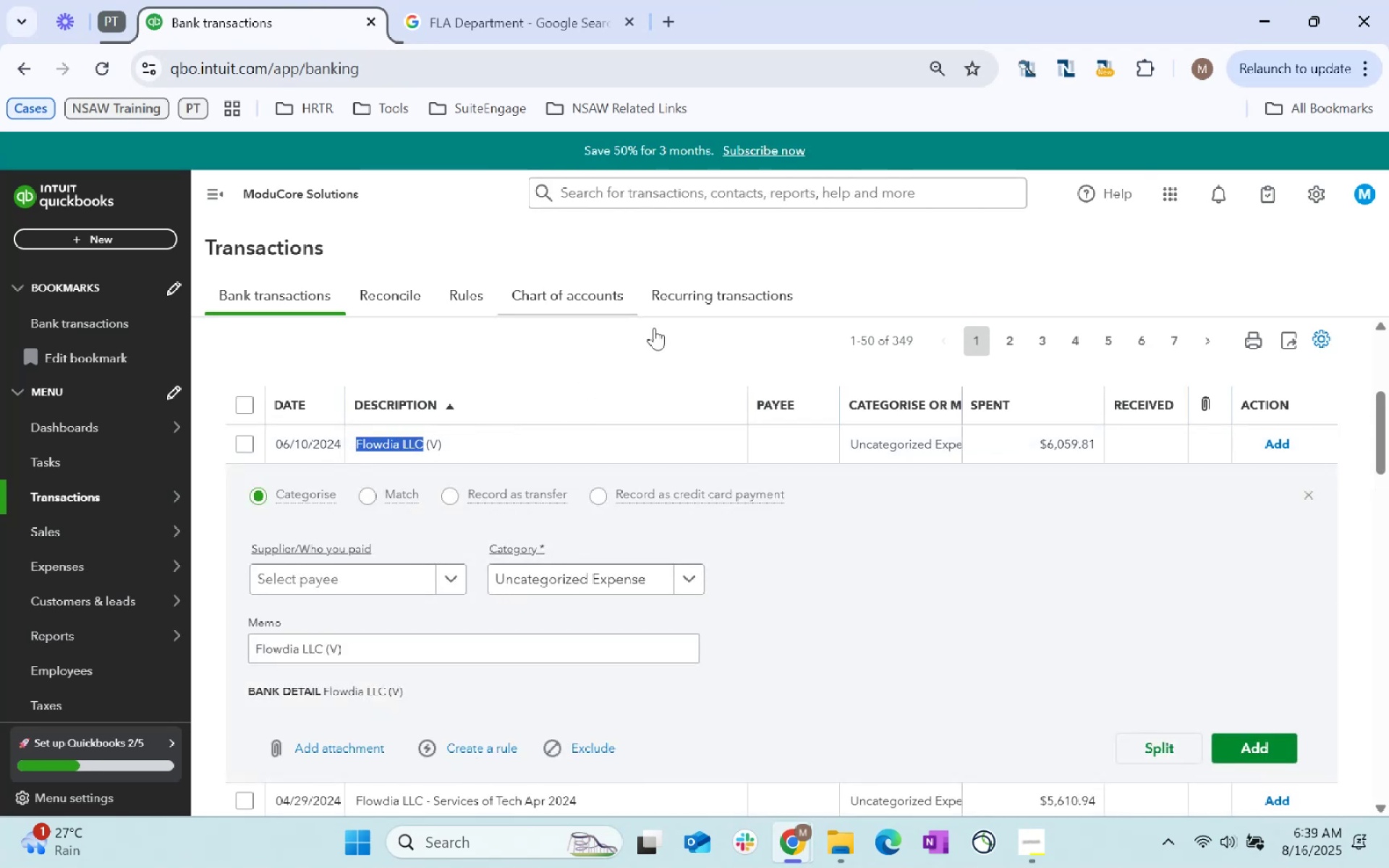 
key(Control+C)
 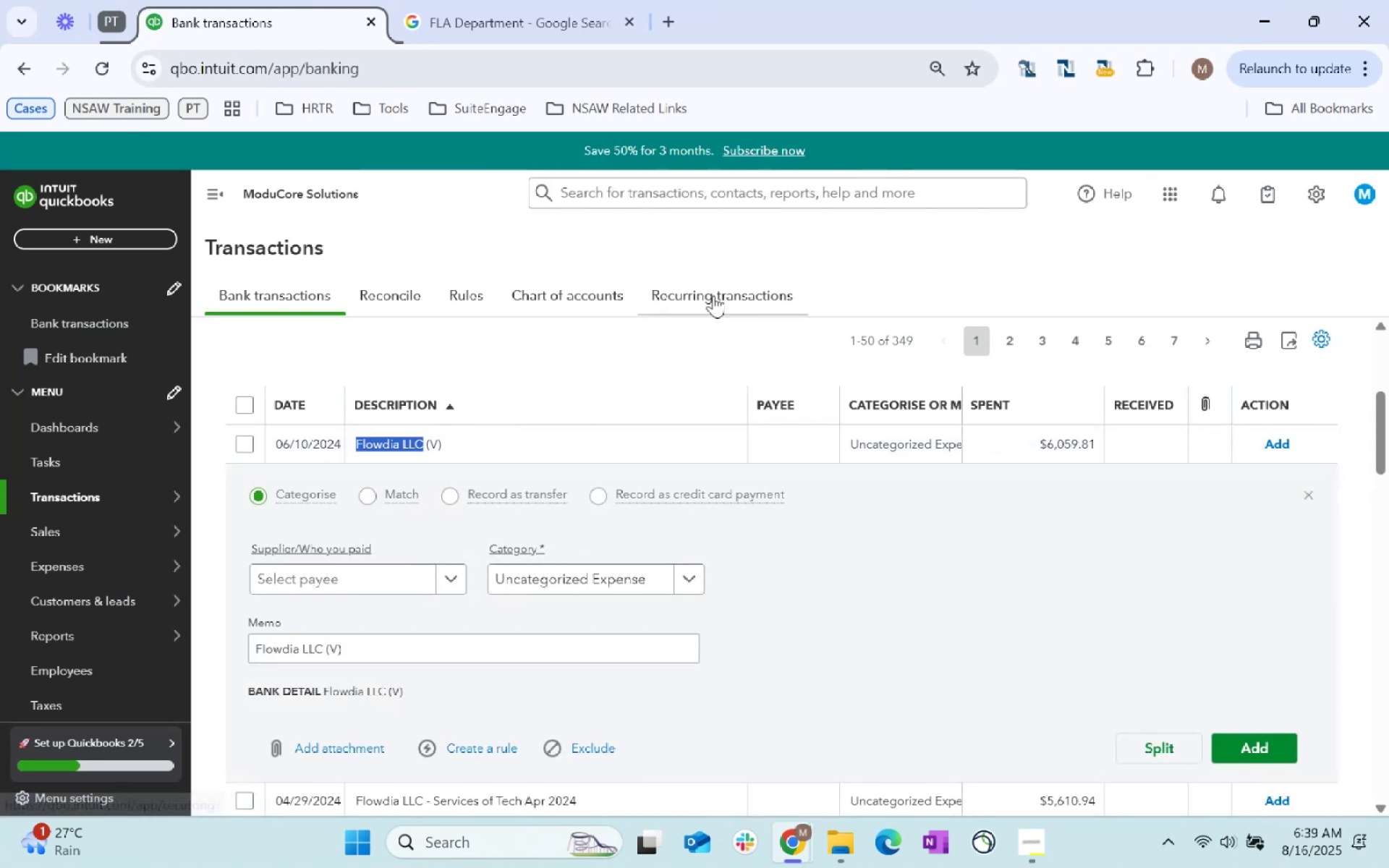 
key(Control+C)
 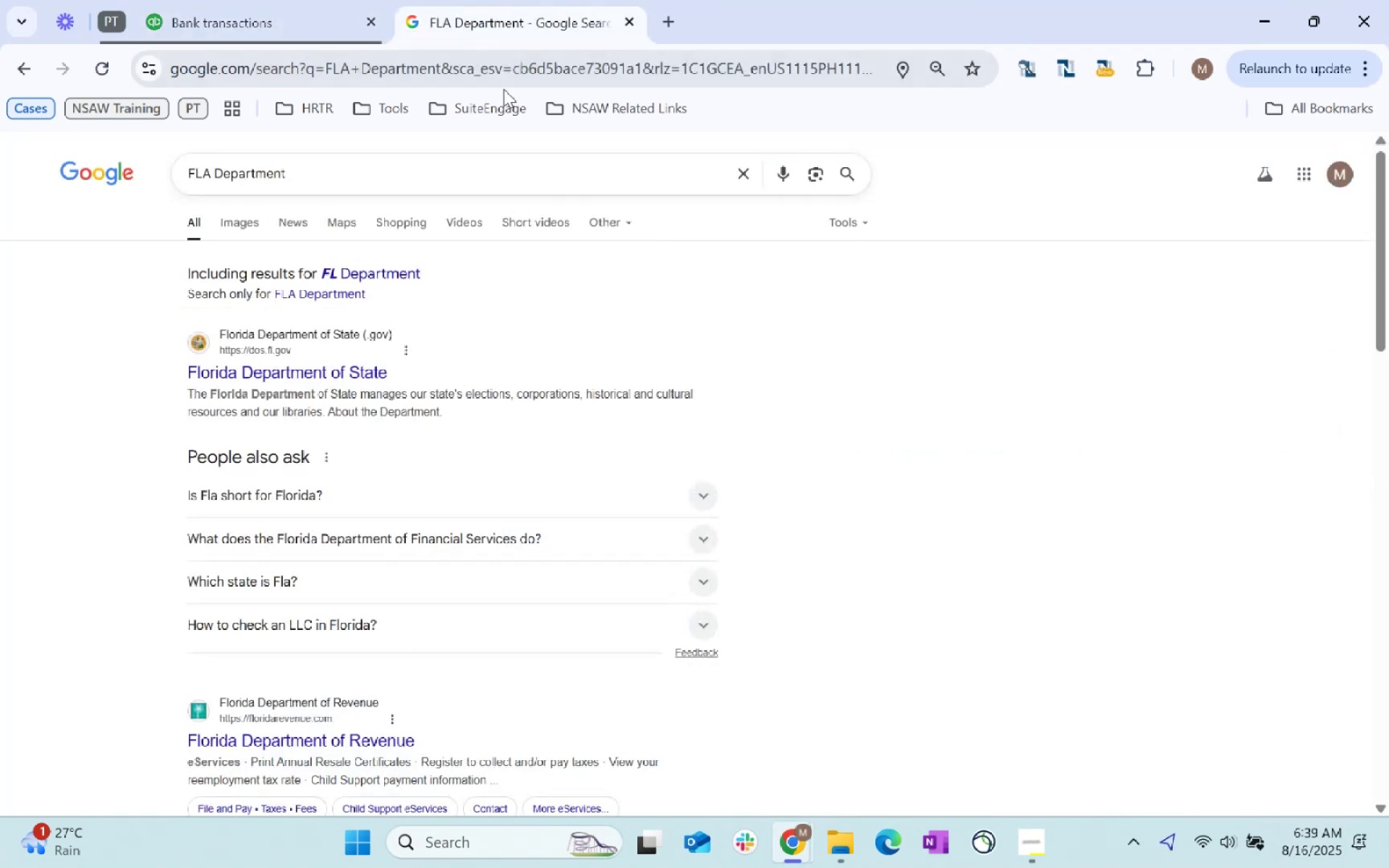 
left_click([514, 67])
 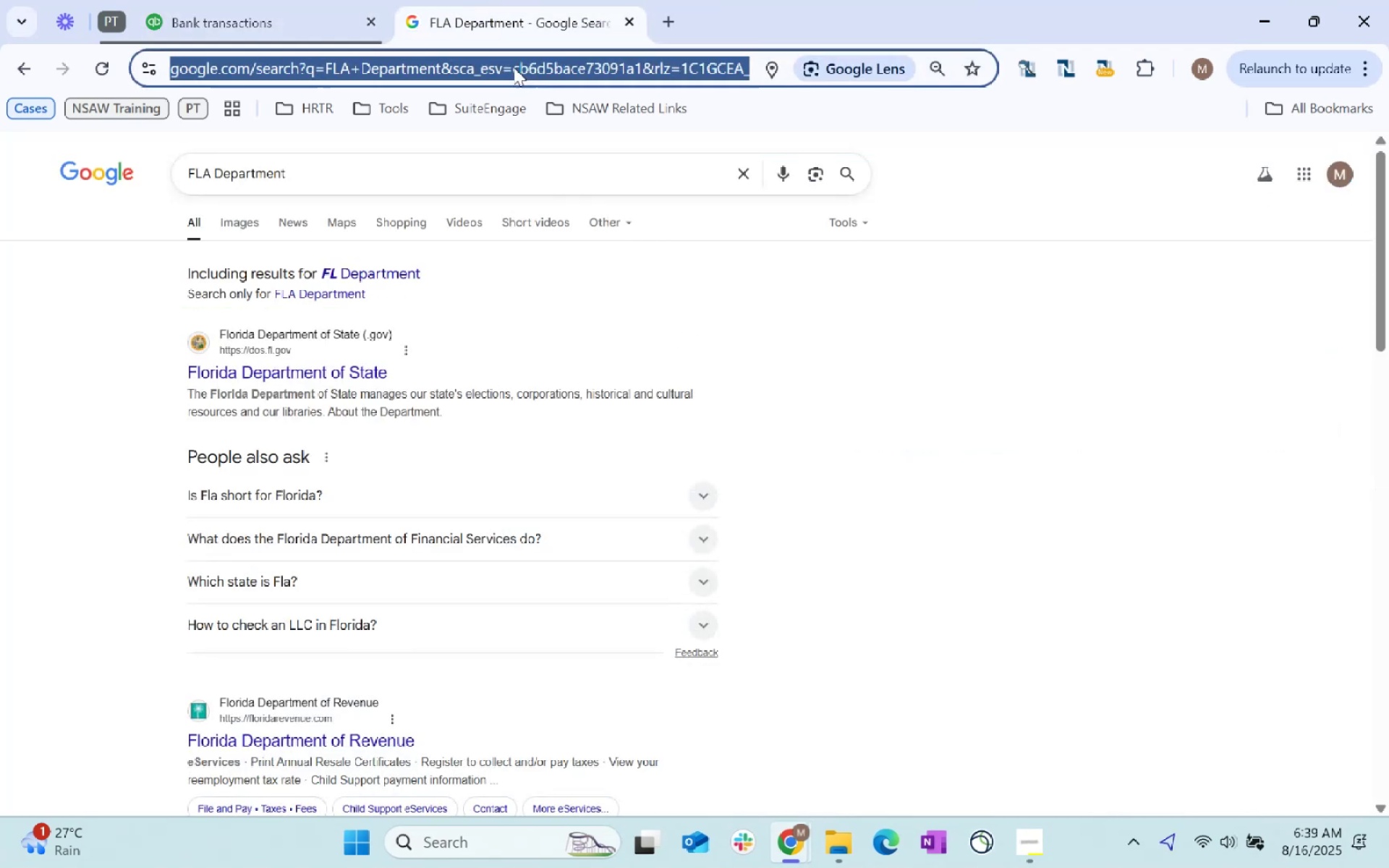 
key(Control+ControlLeft)
 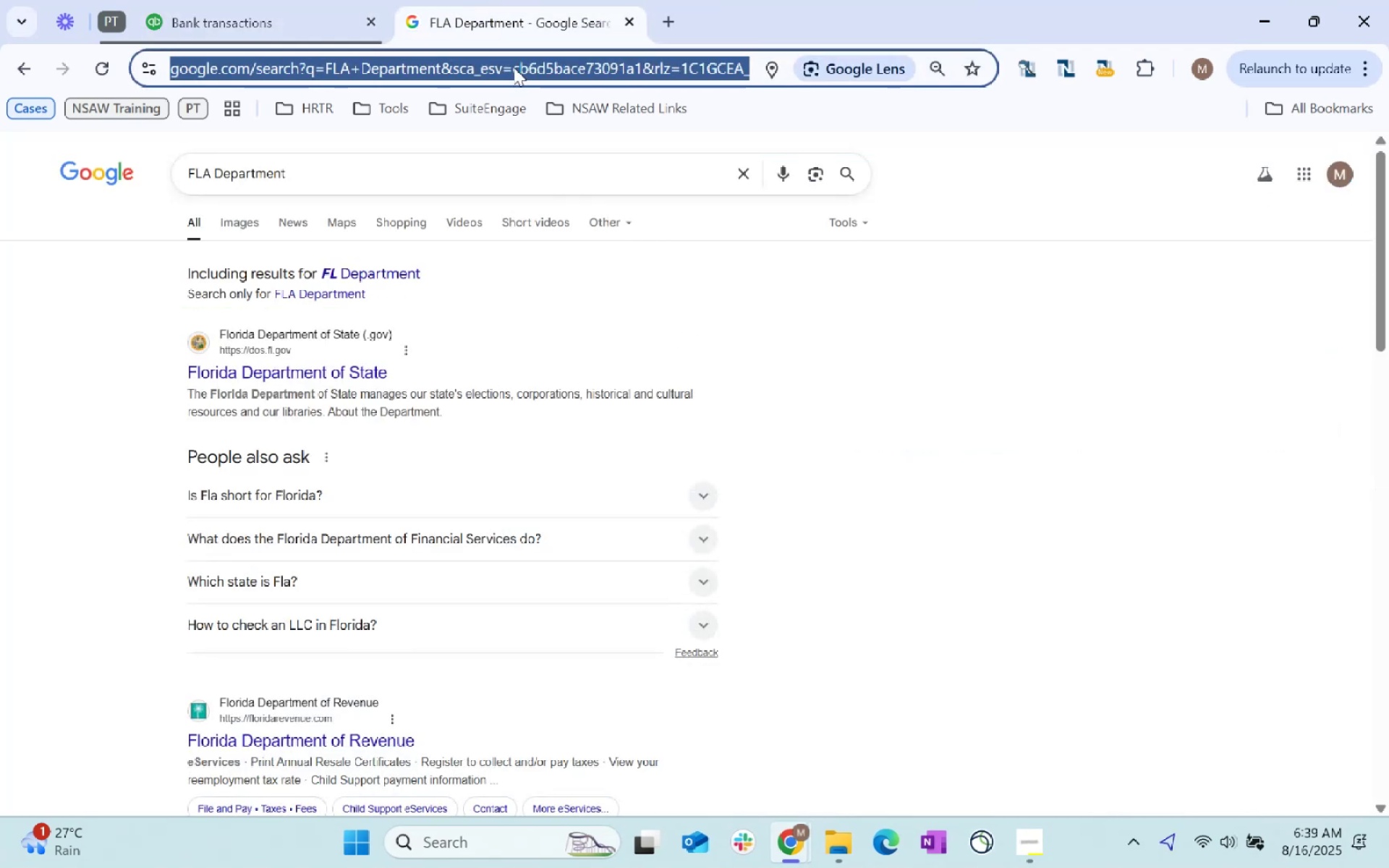 
key(Control+V)
 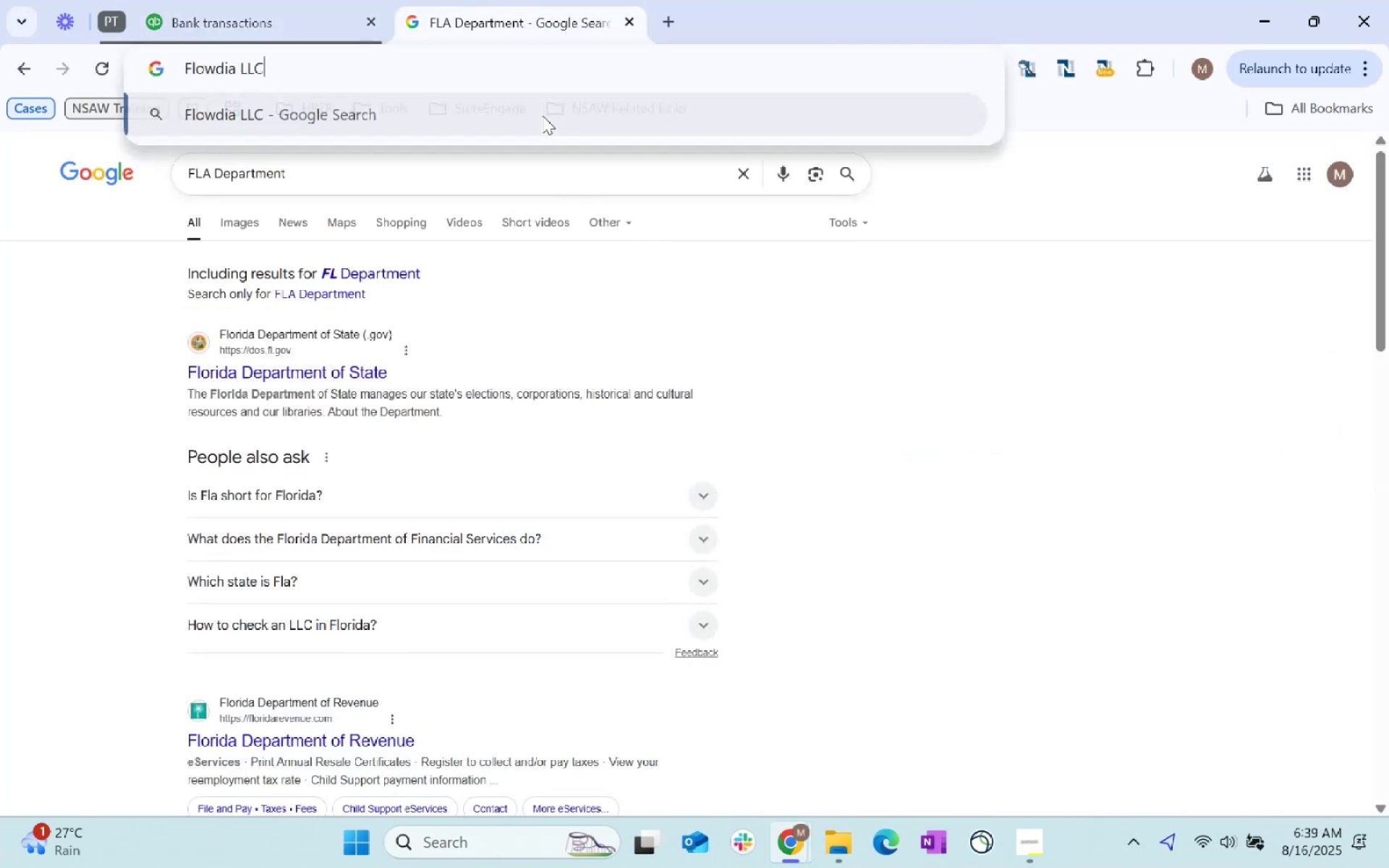 
key(Enter)
 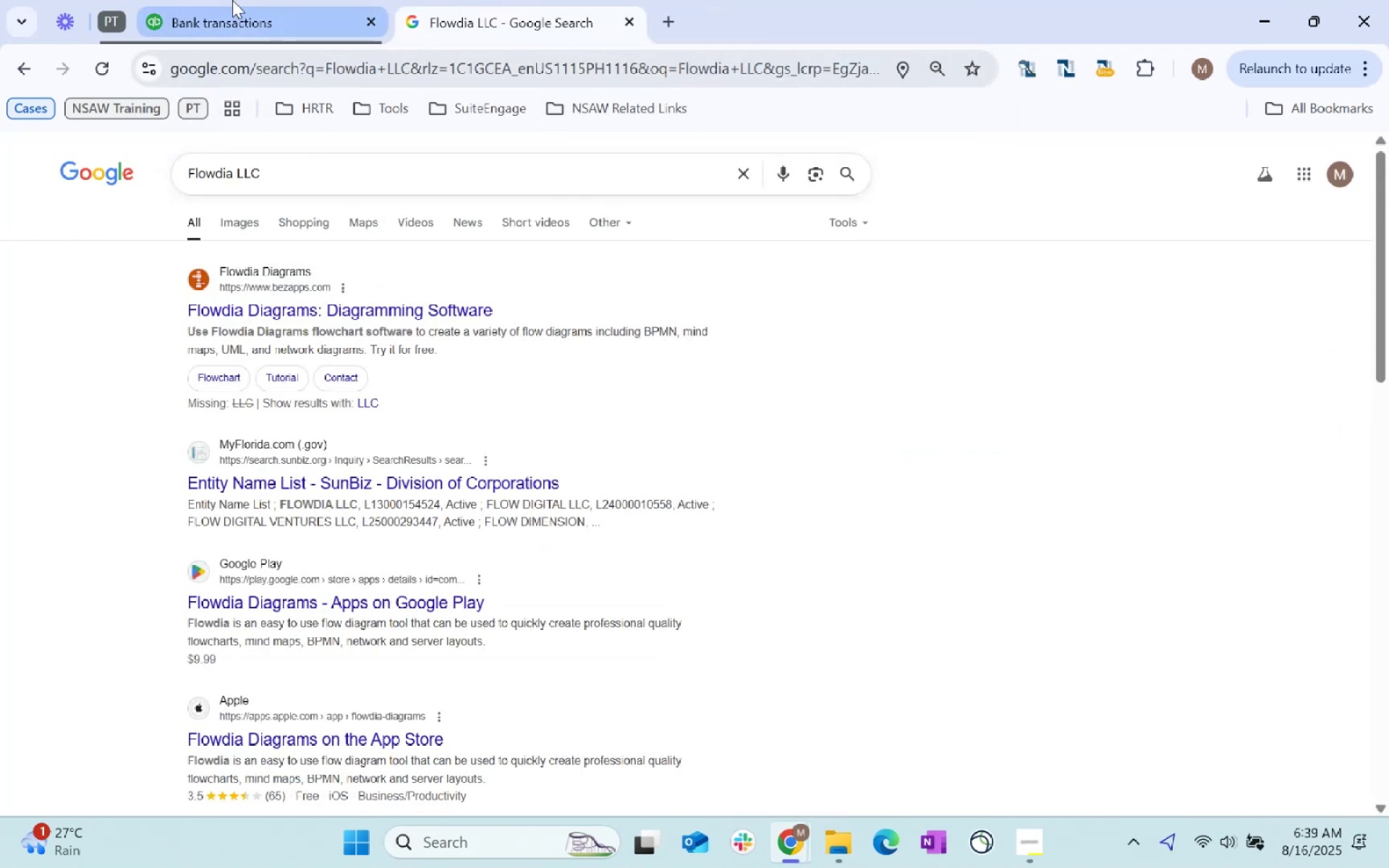 
left_click([300, 0])
 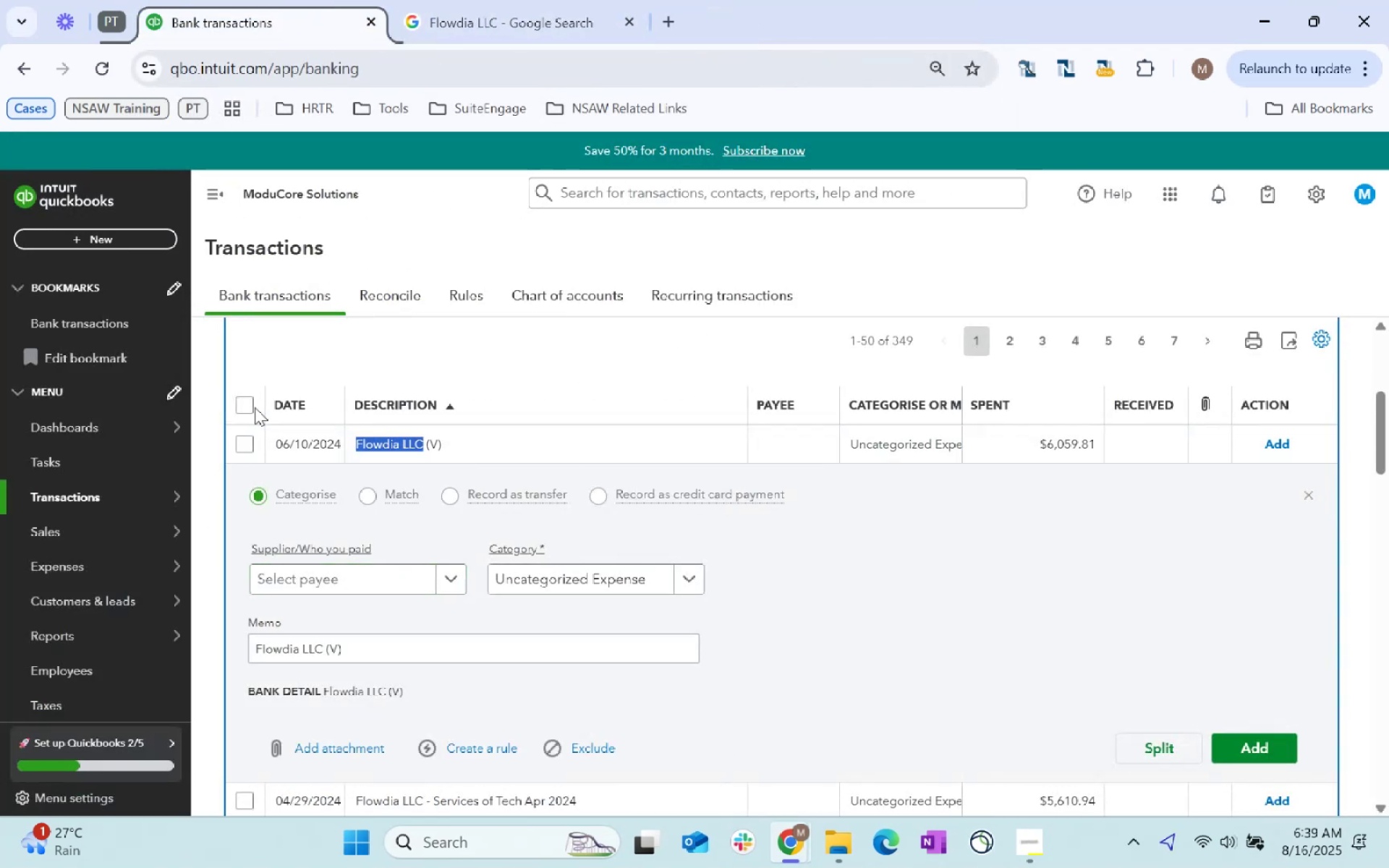 
left_click([247, 407])
 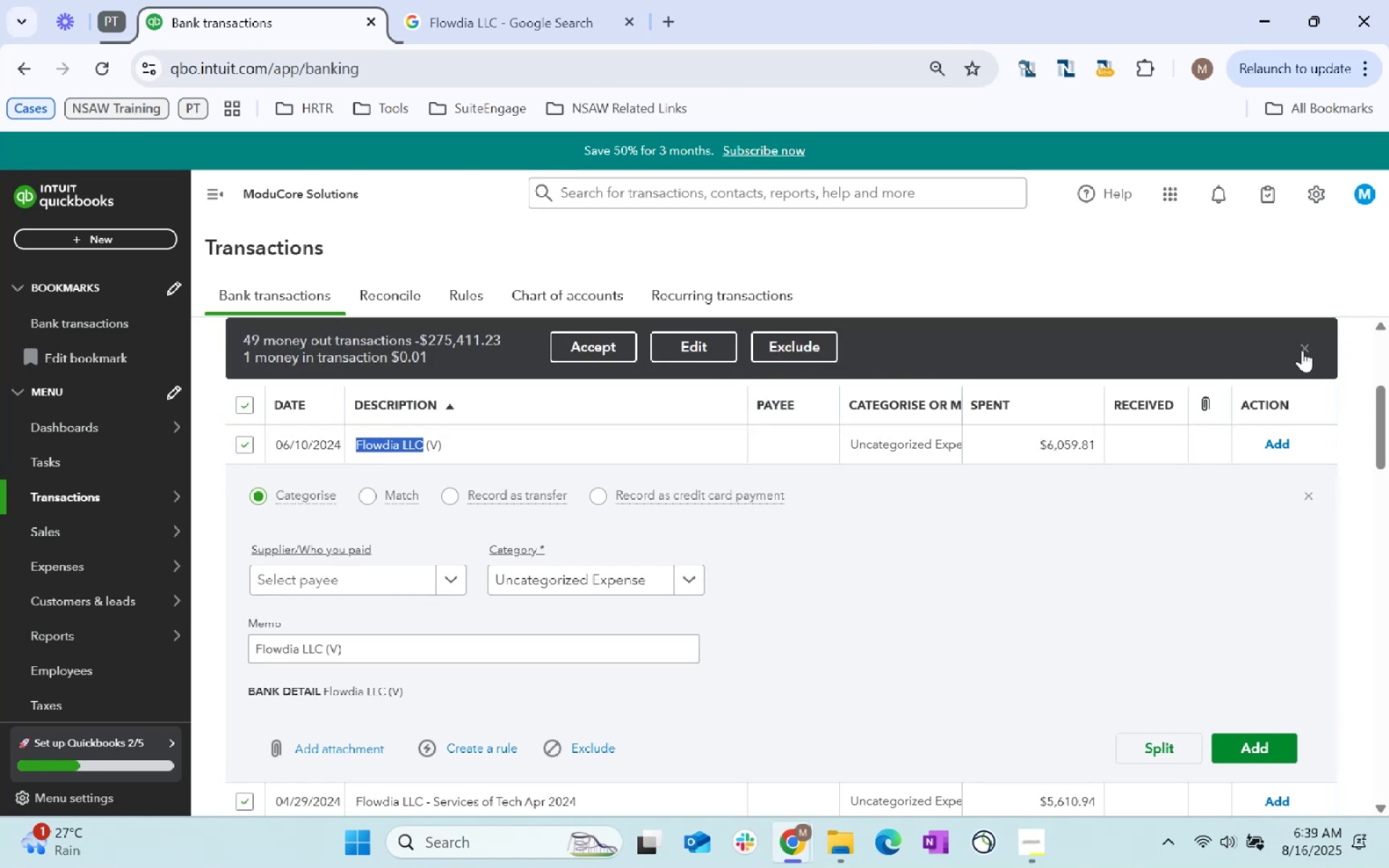 
left_click([1302, 350])
 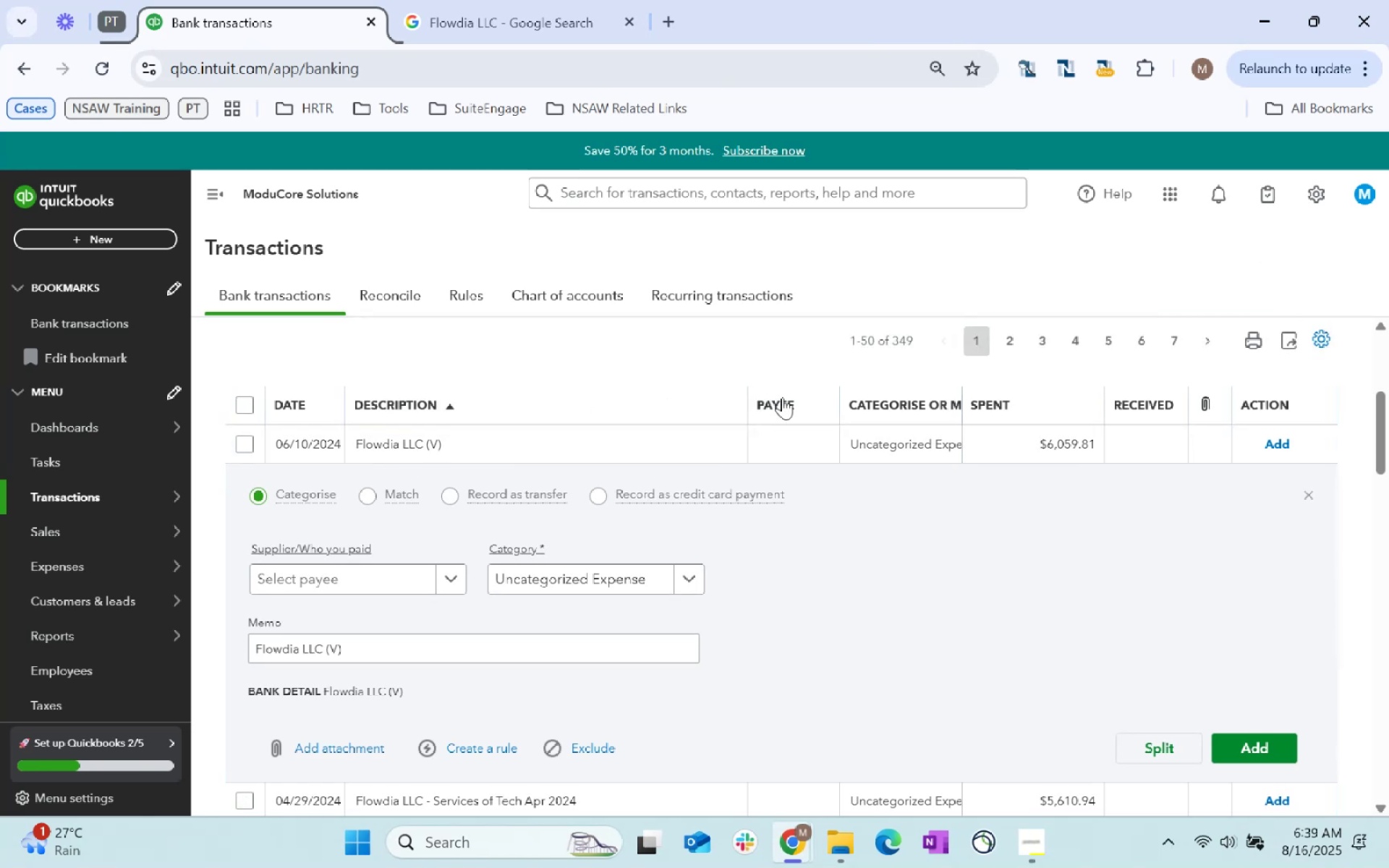 
scroll: coordinate [917, 503], scroll_direction: up, amount: 1.0
 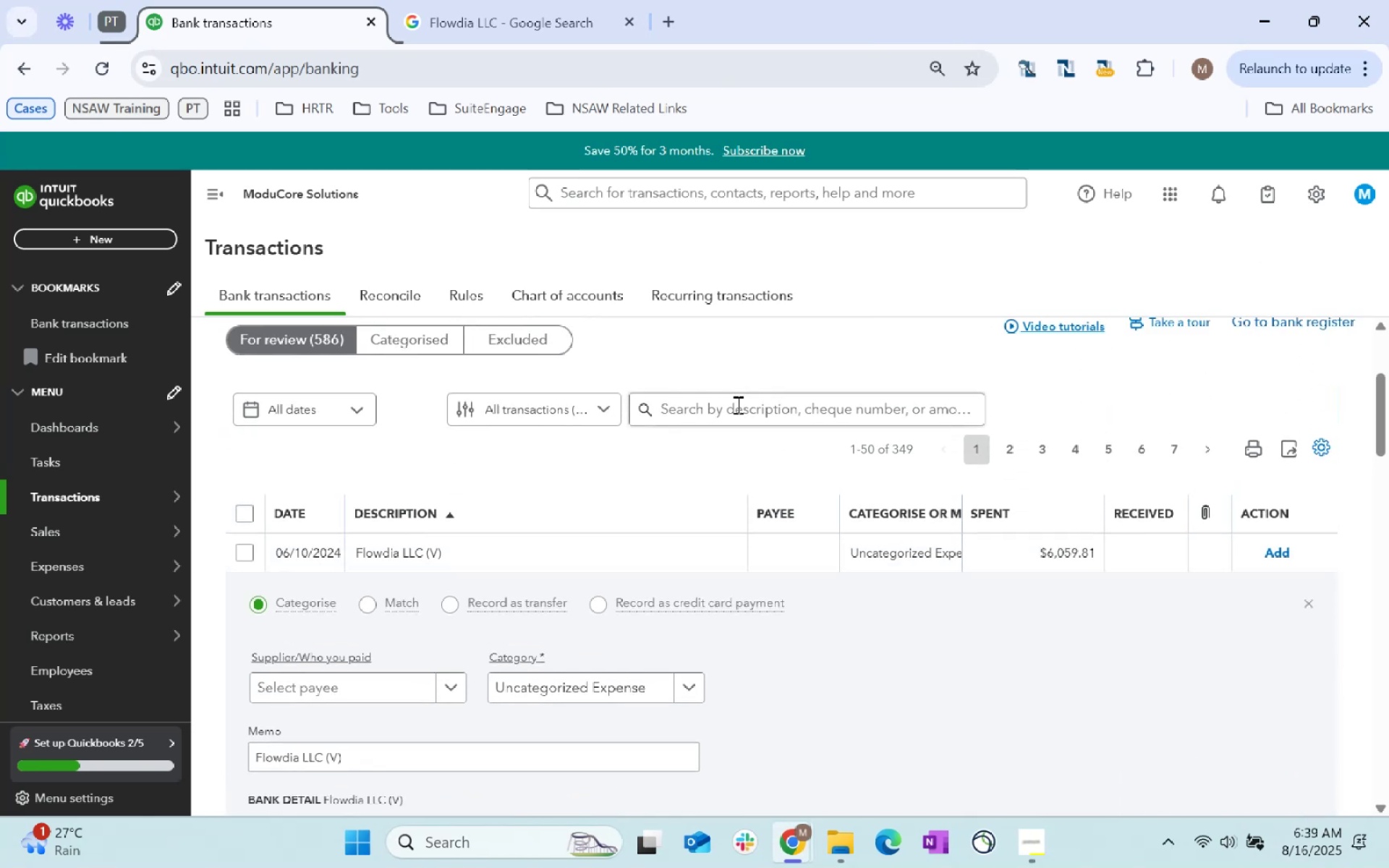 
left_click([736, 404])
 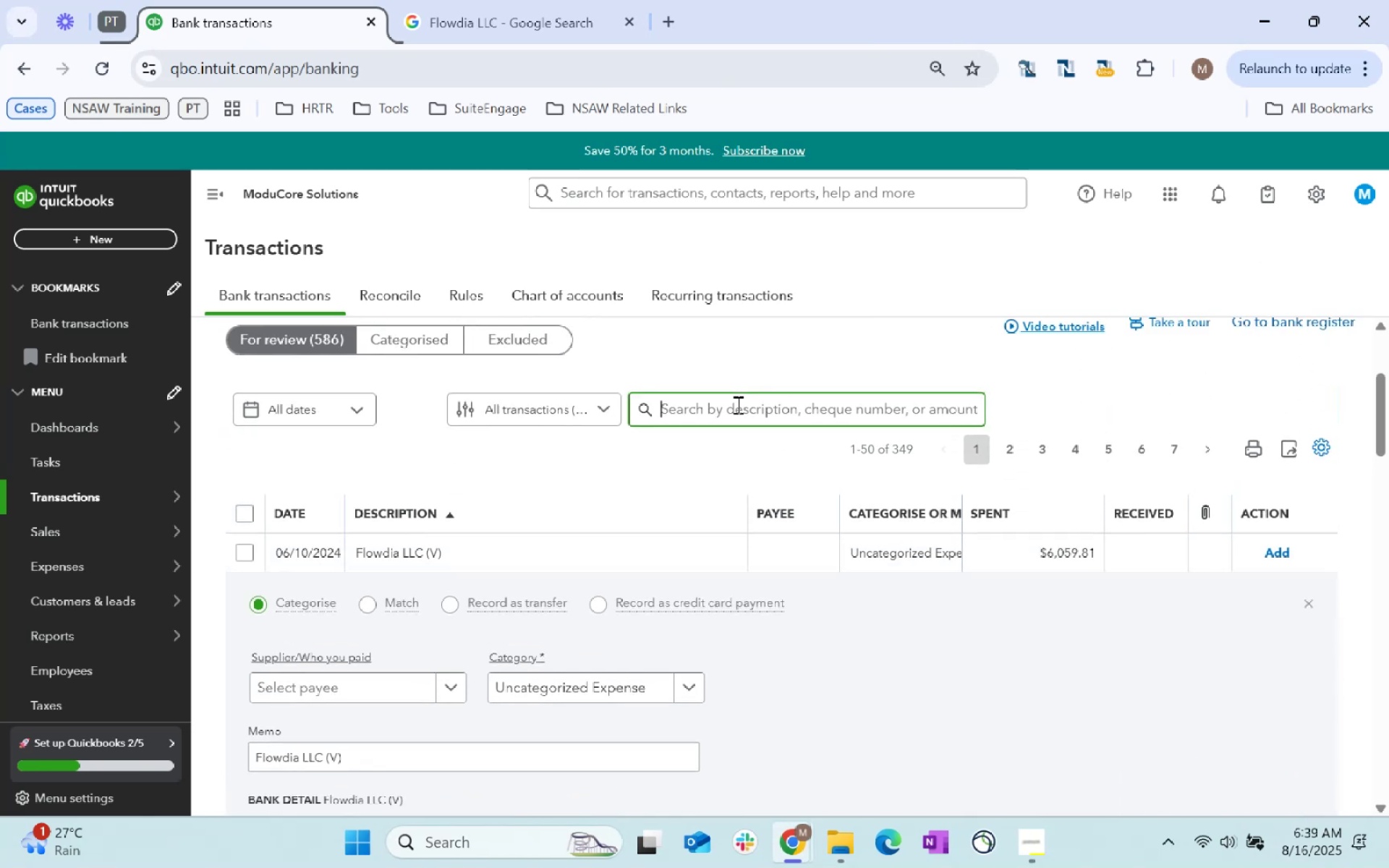 
key(Control+ControlLeft)
 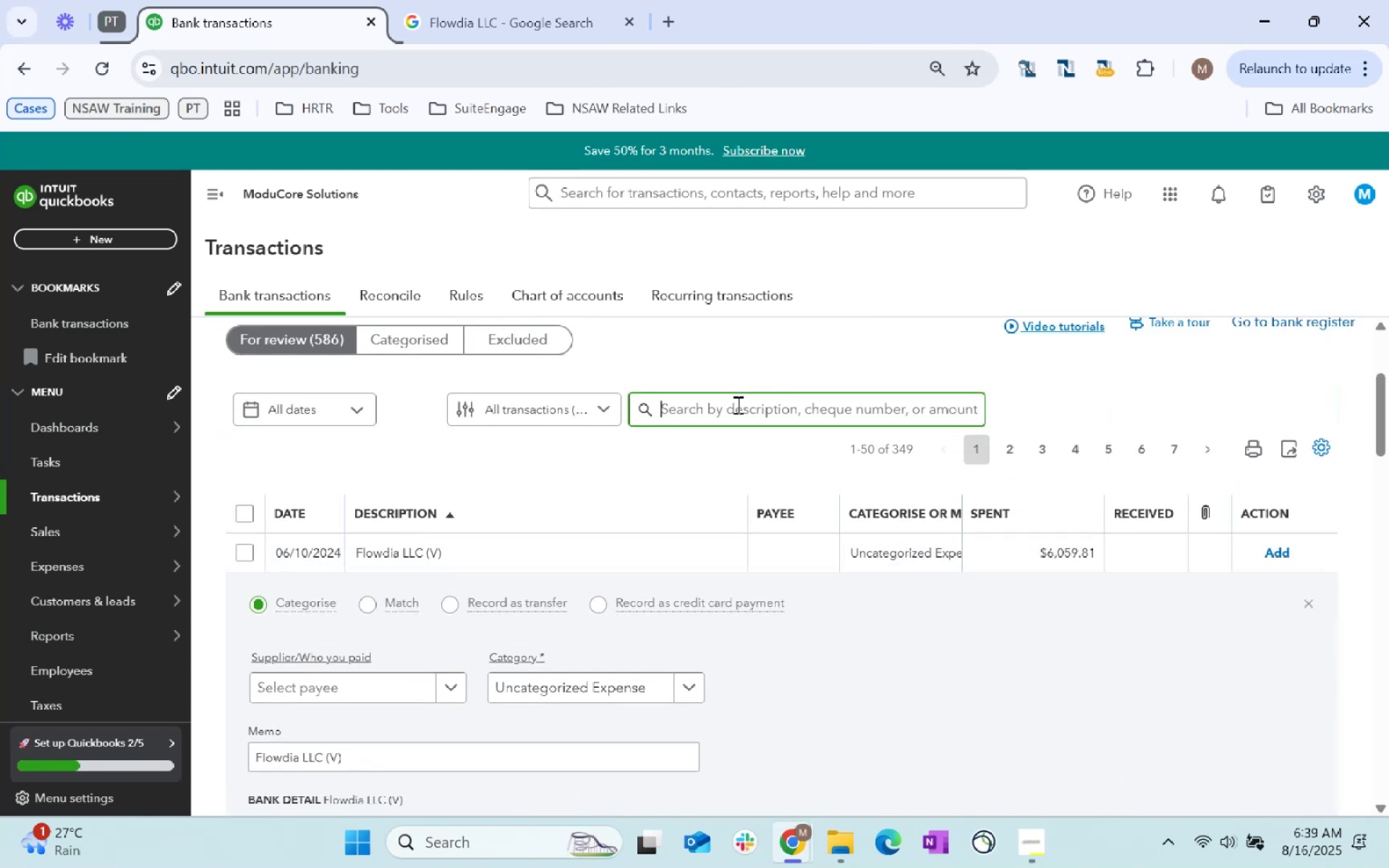 
key(Control+V)
 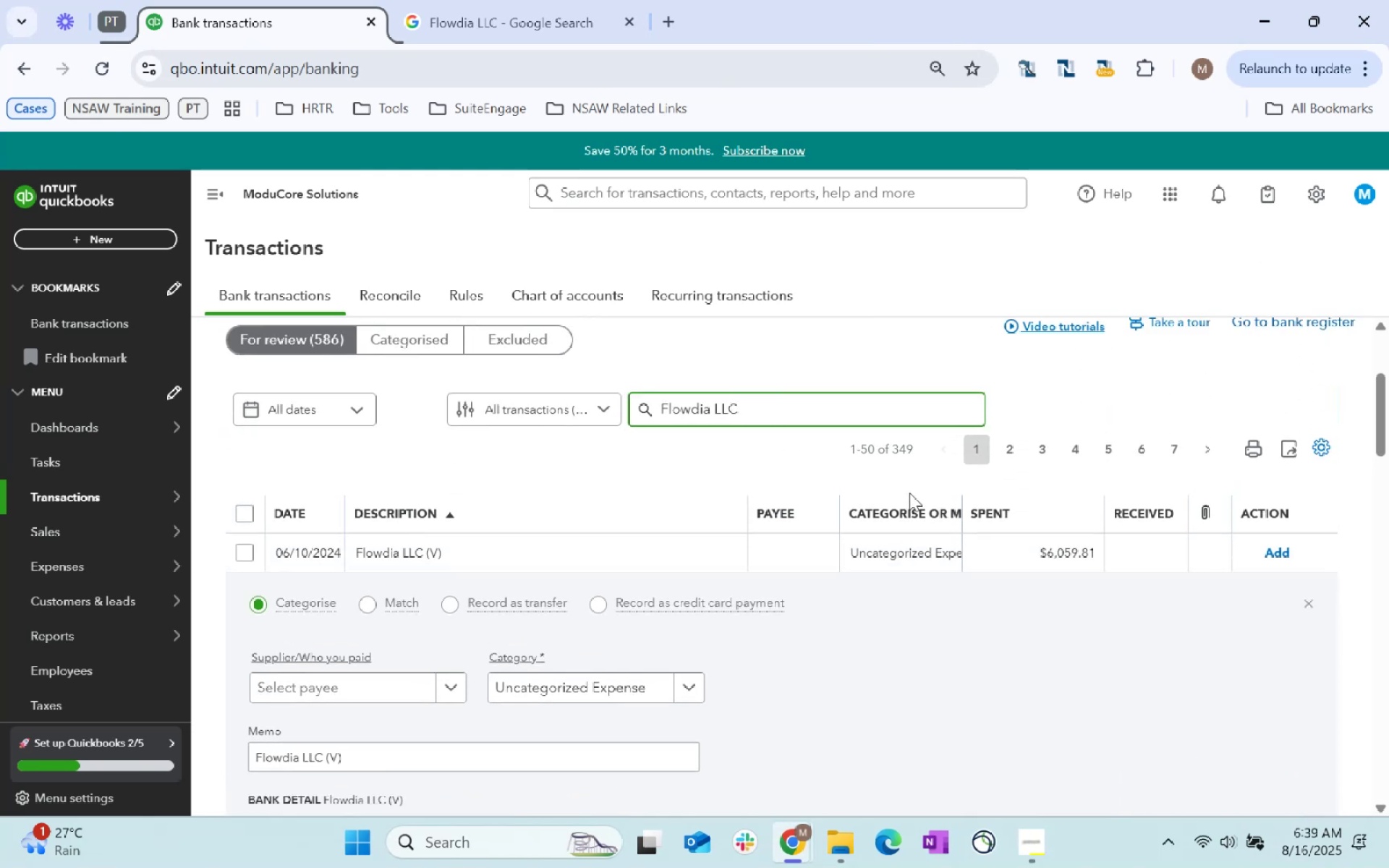 
key(Backspace)
 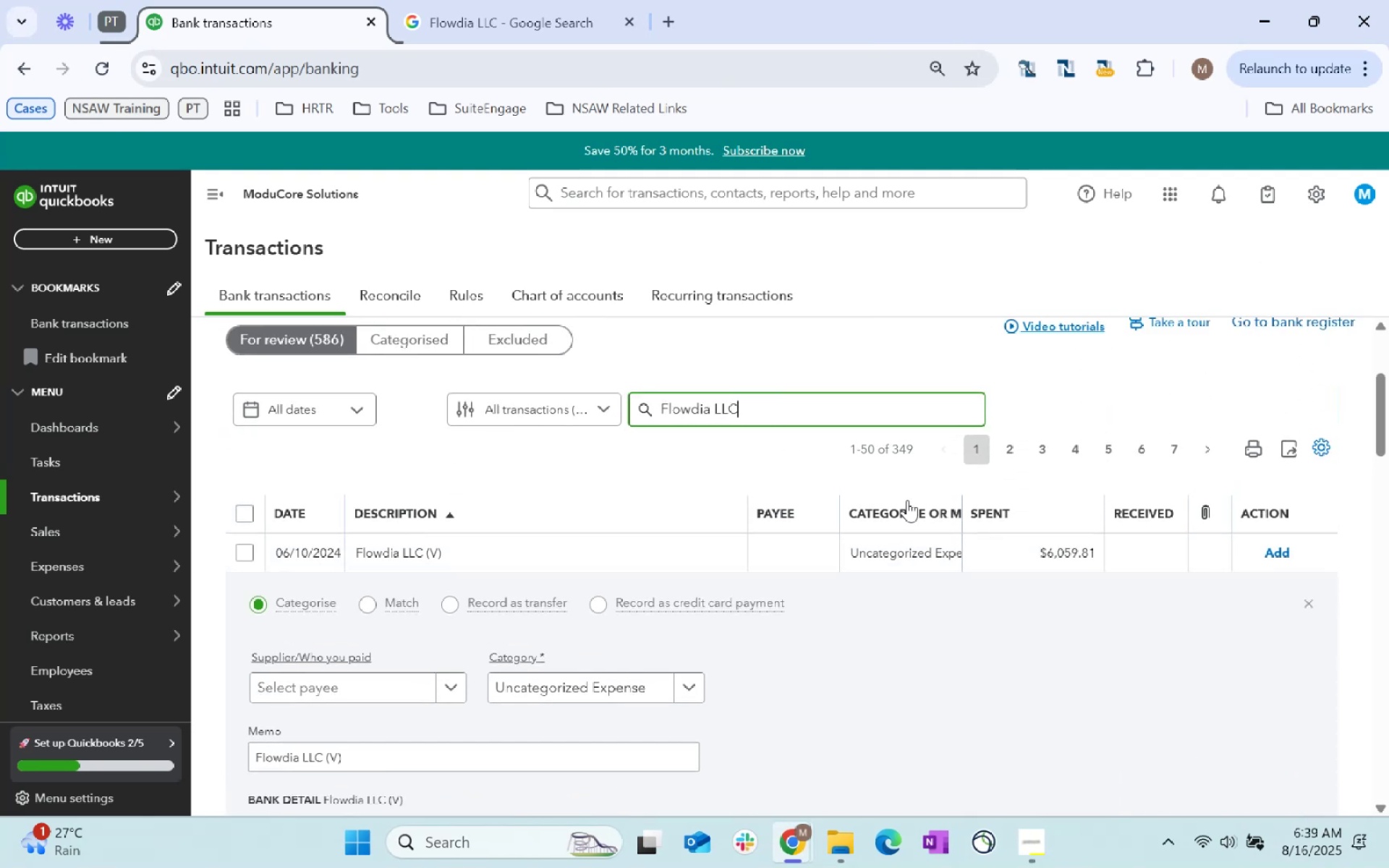 
key(Backspace)
 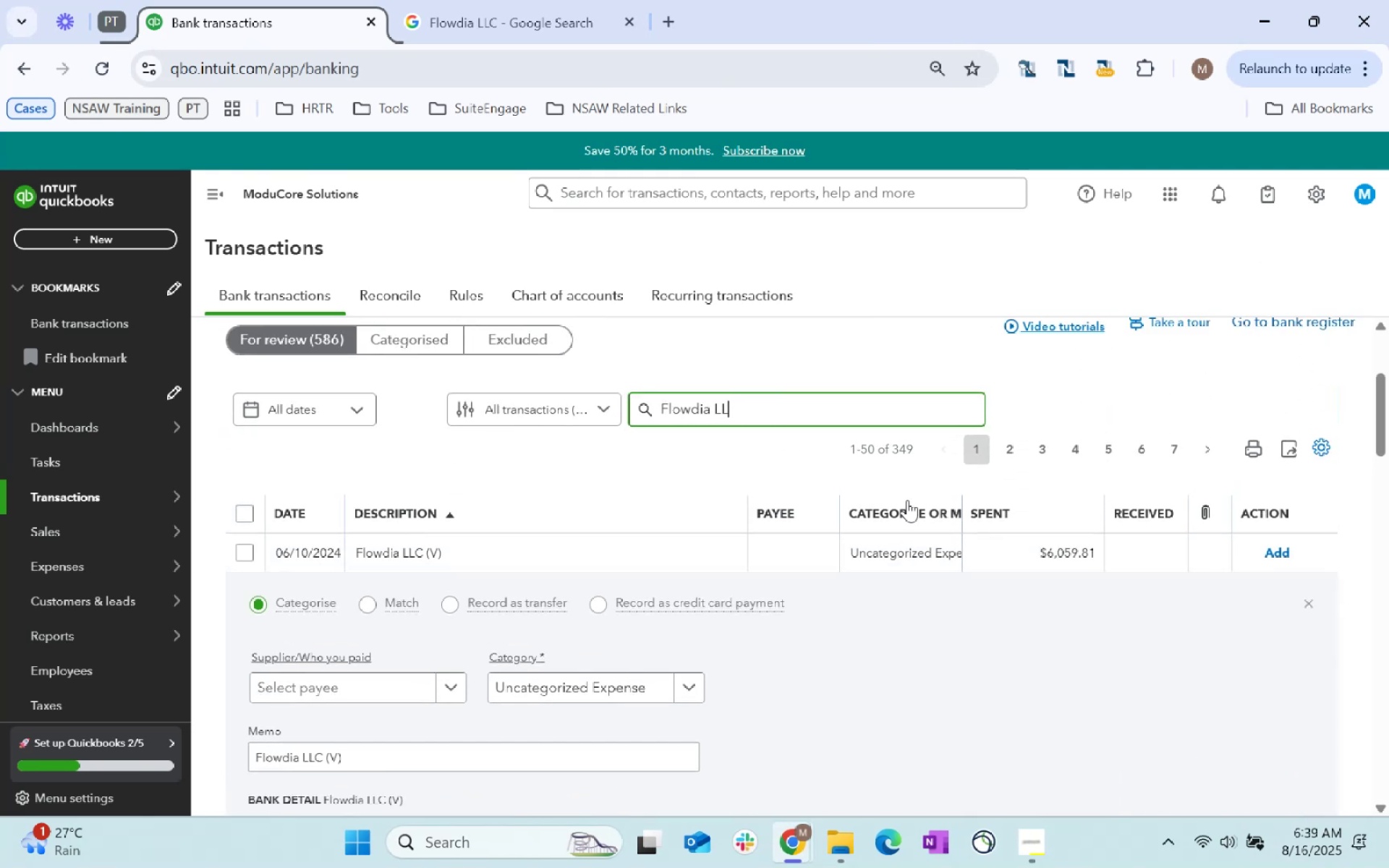 
key(Backspace)
 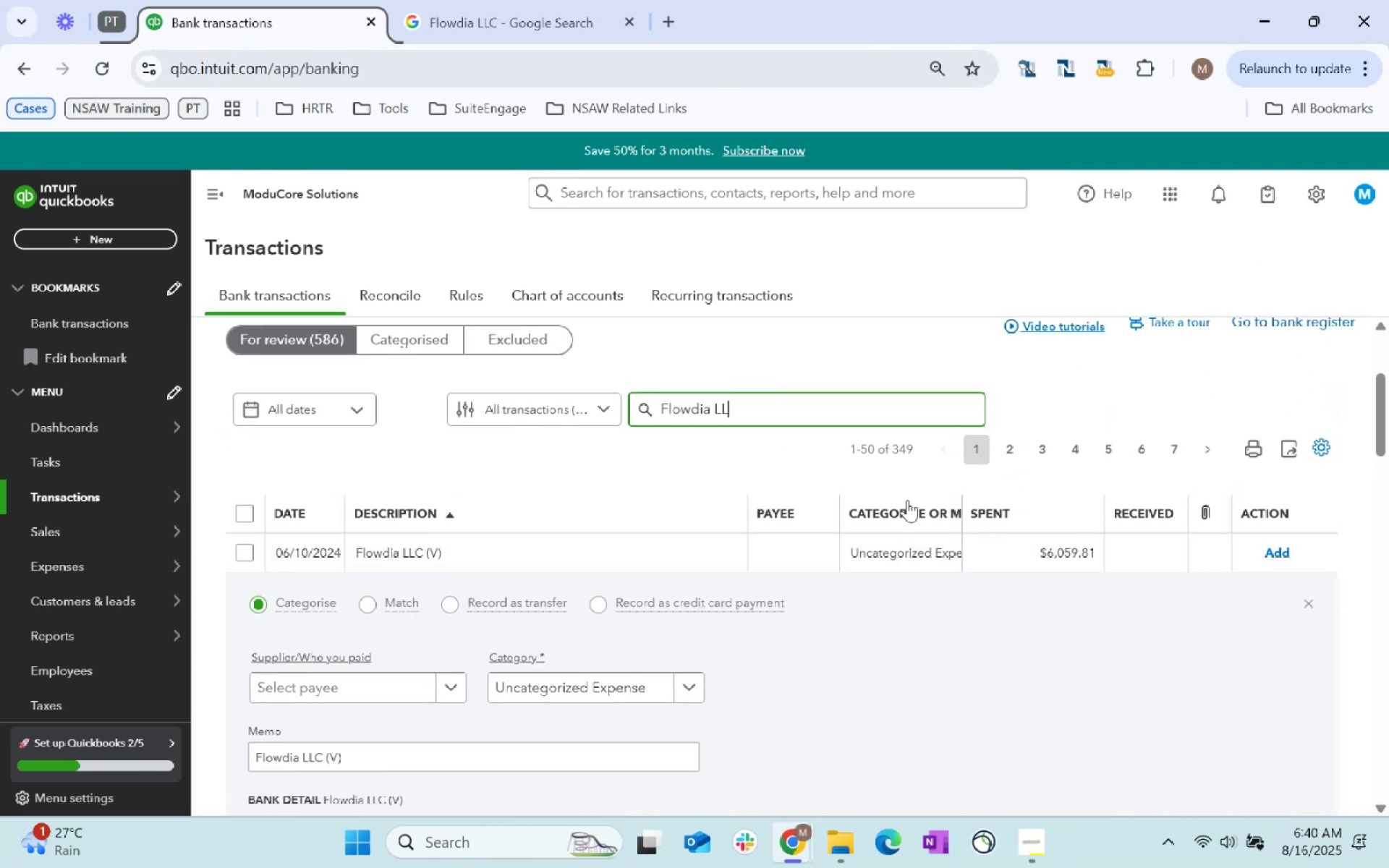 
key(Backspace)
 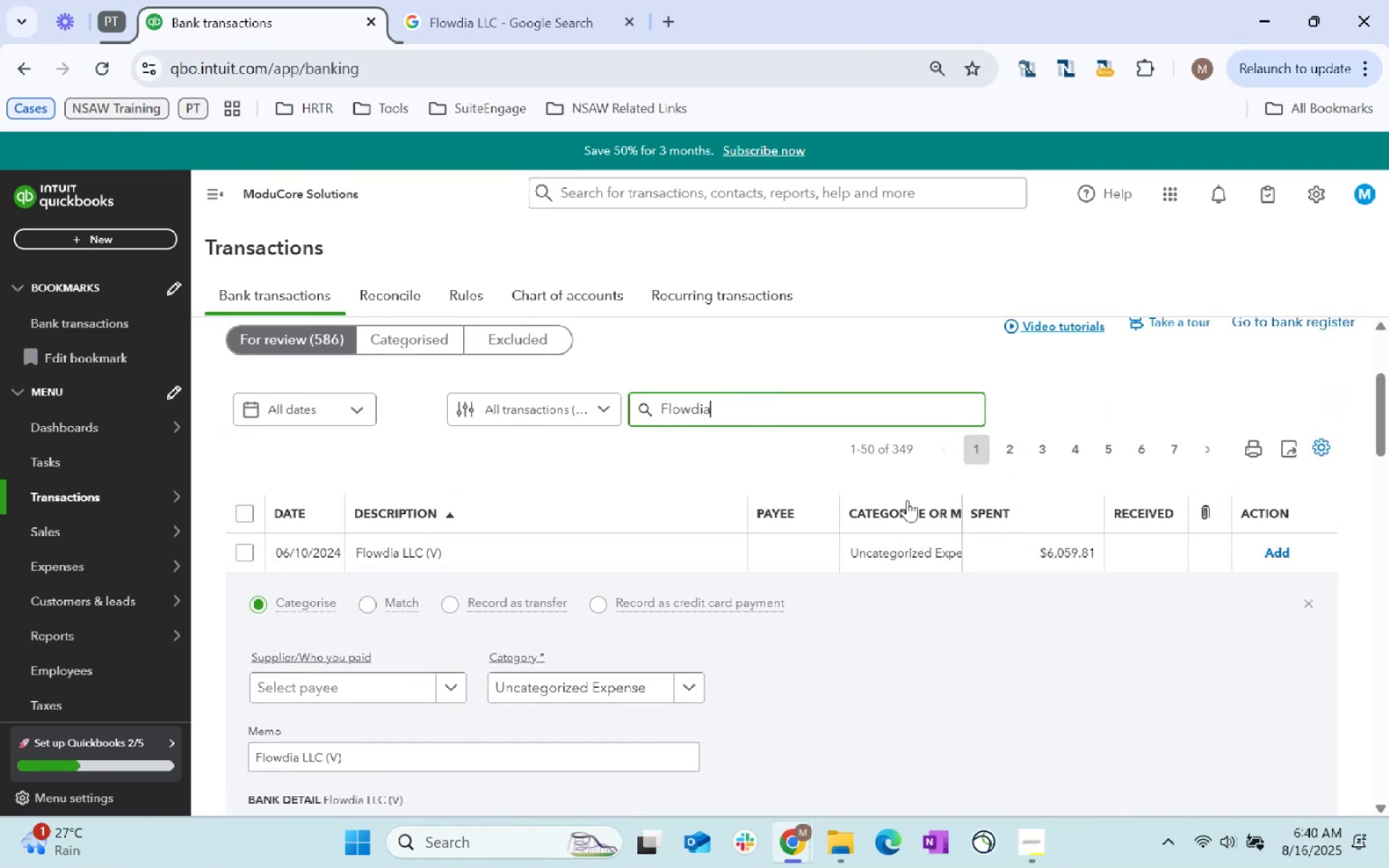 
key(Backspace)
 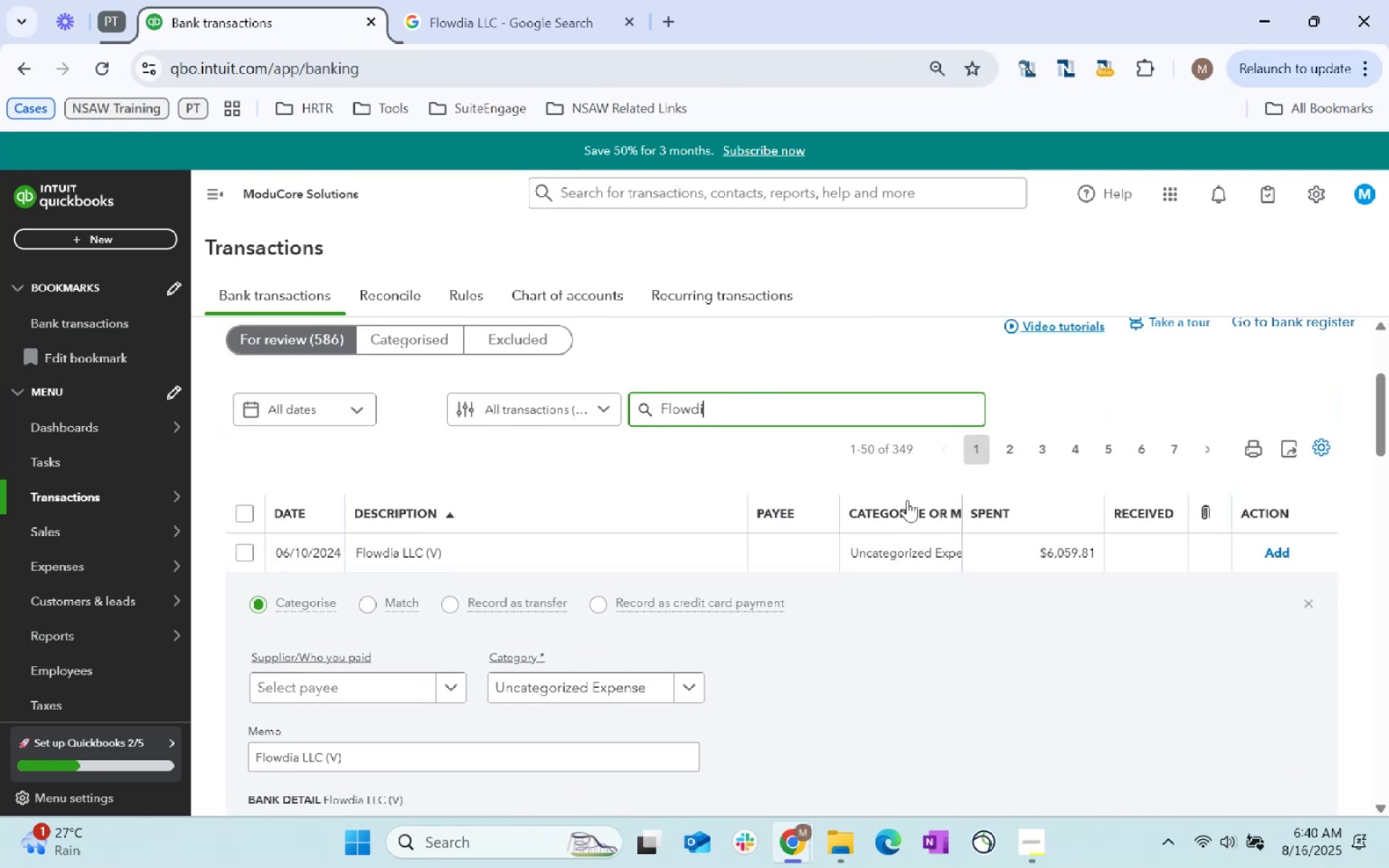 
key(A)
 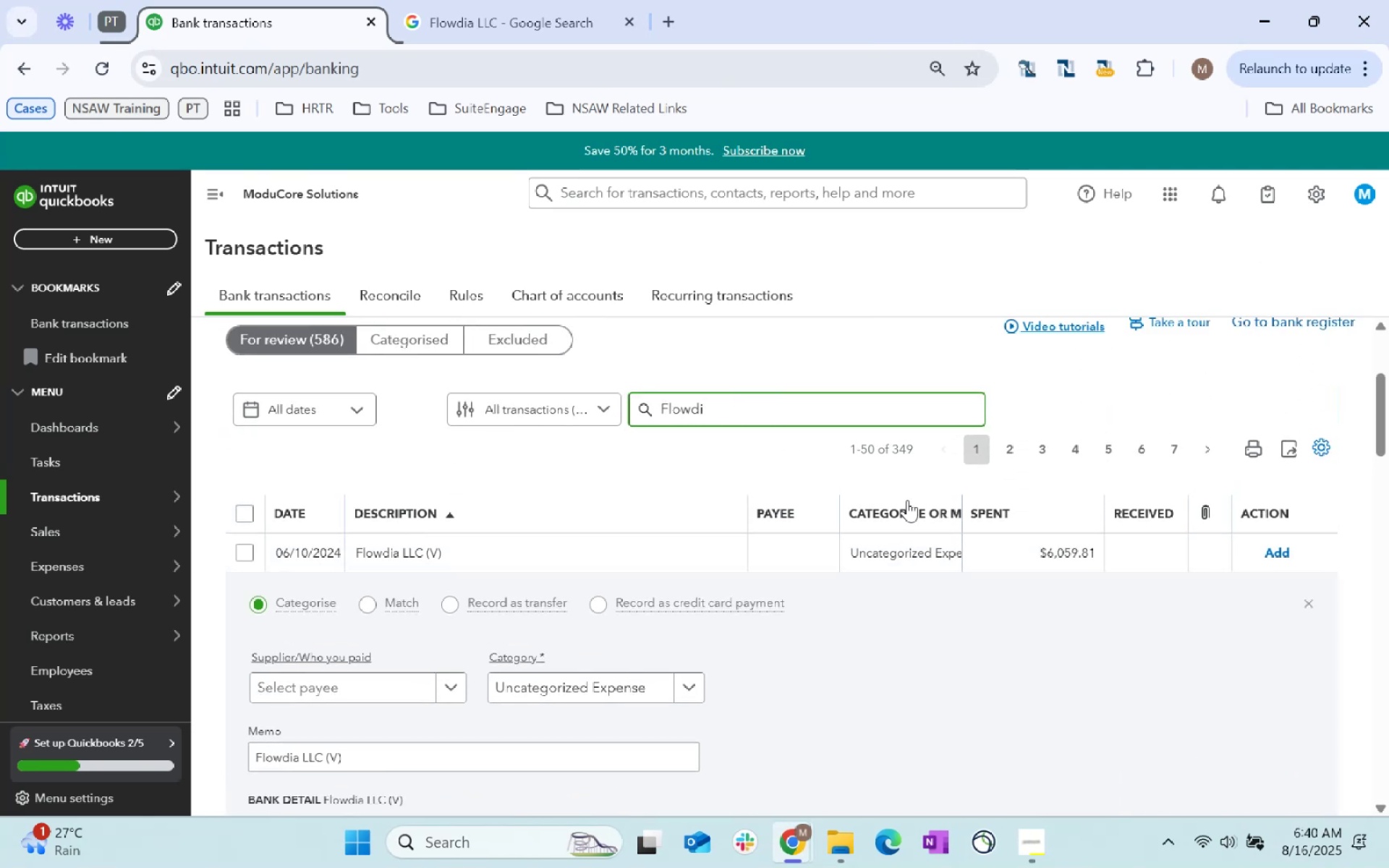 
key(Enter)
 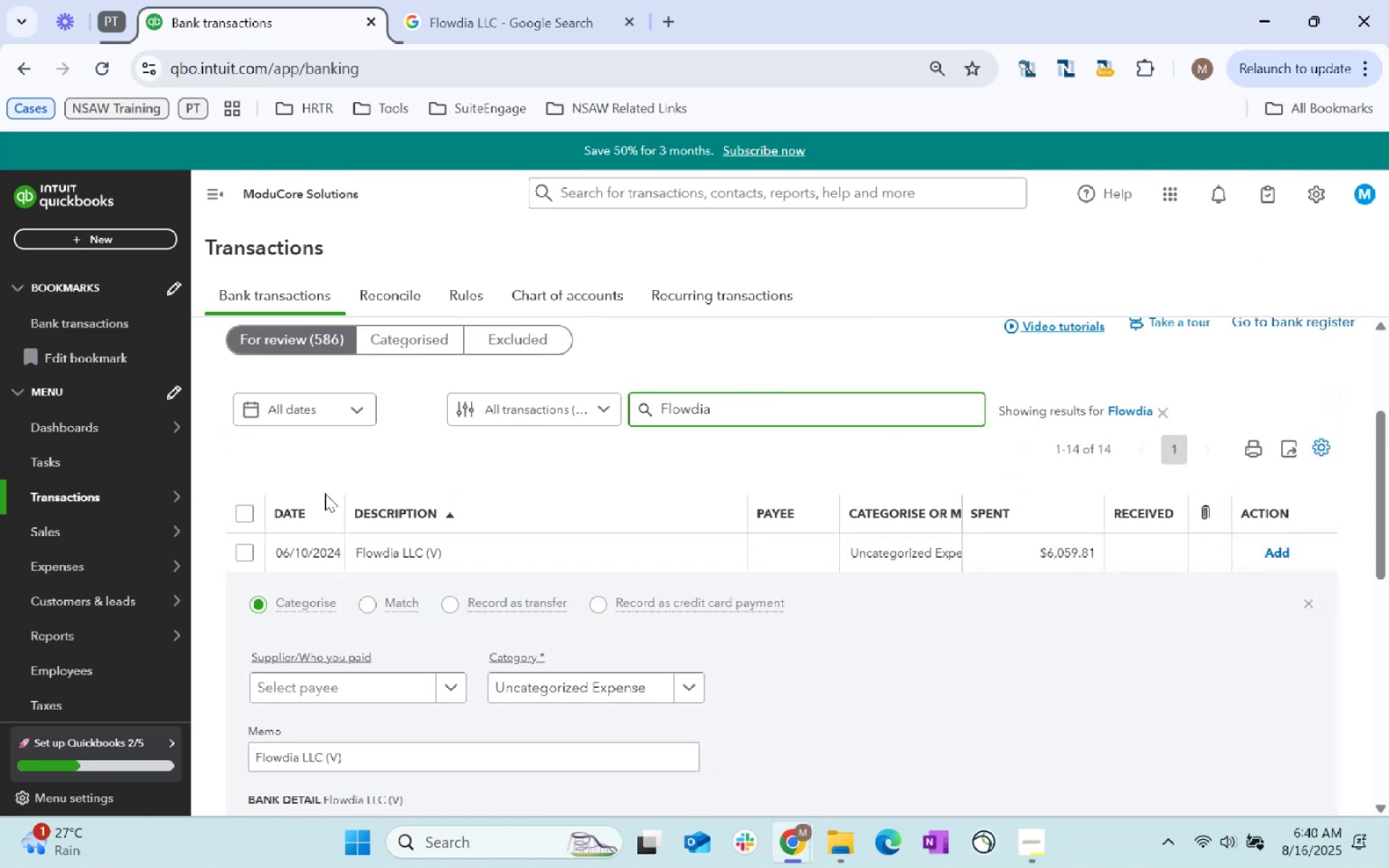 
left_click([250, 508])
 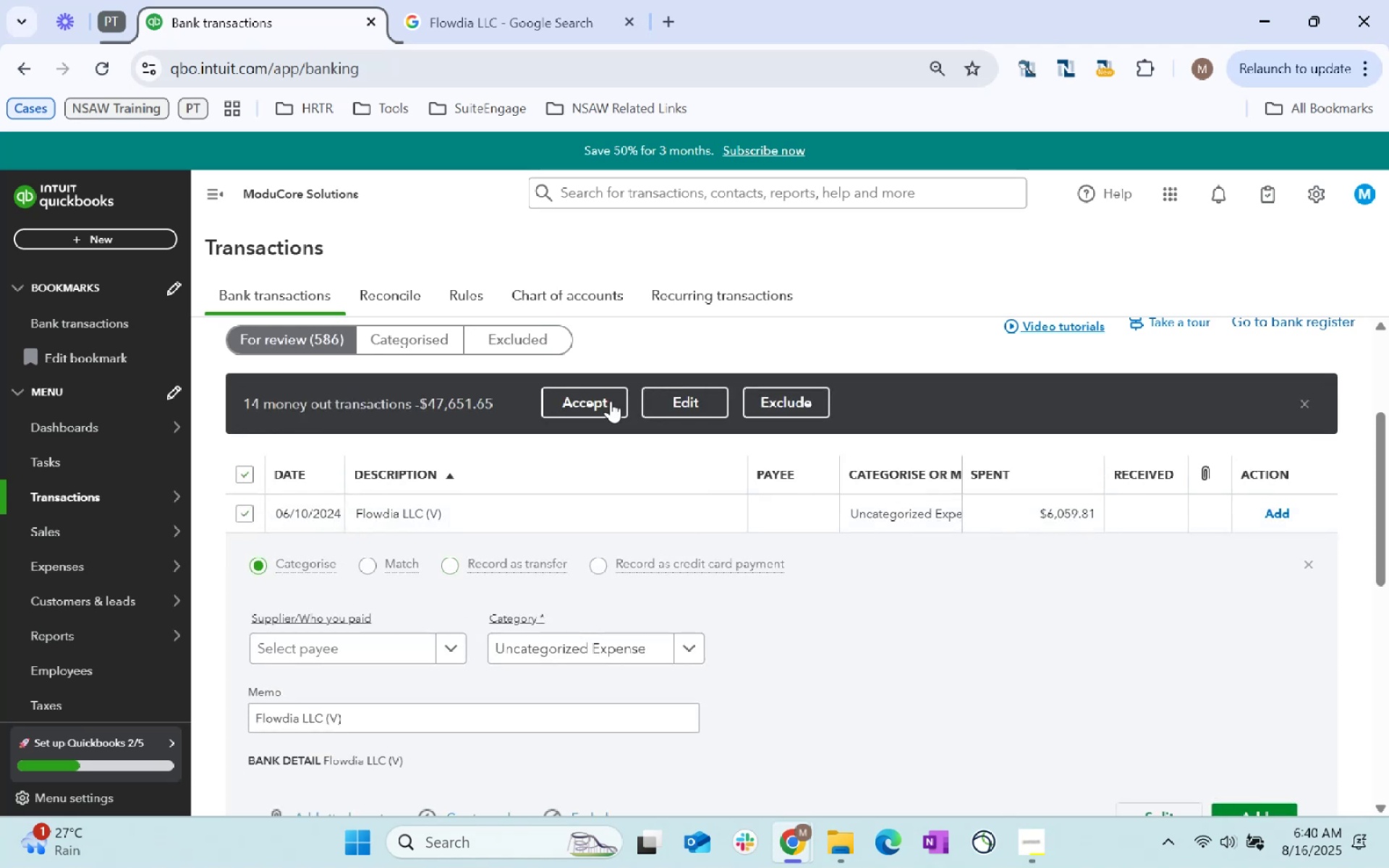 
left_click([704, 416])
 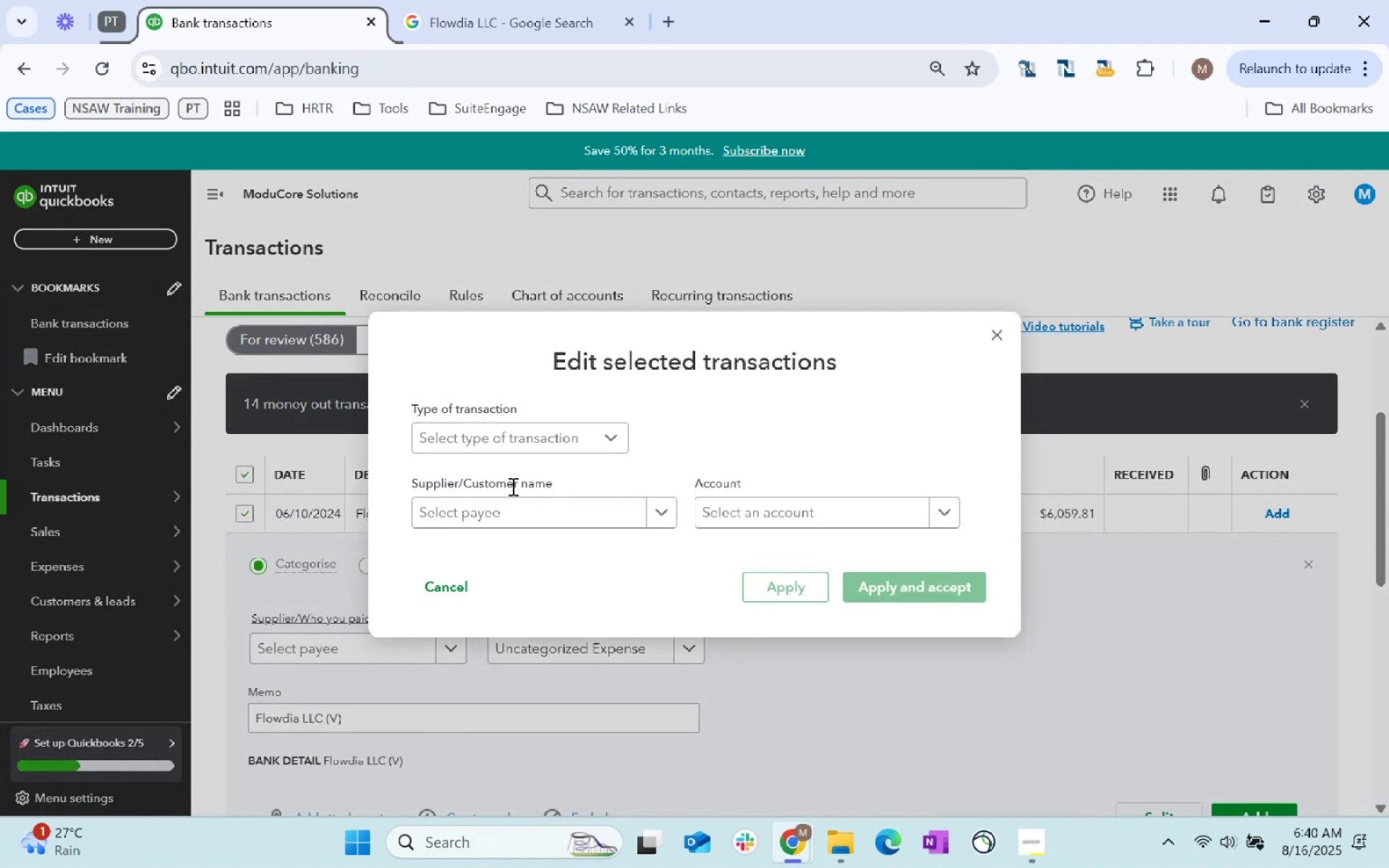 
left_click([524, 515])
 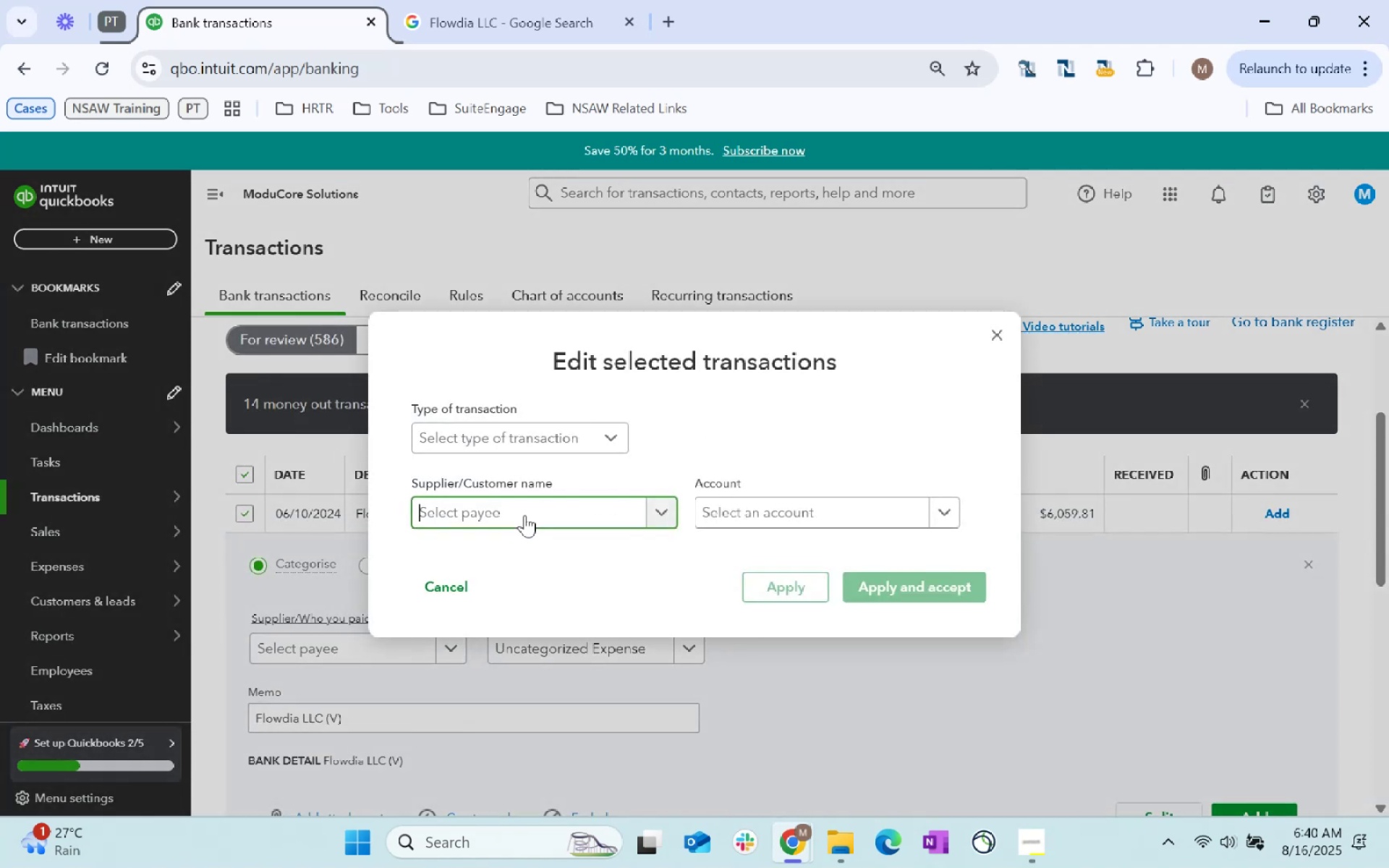 
key(Control+ControlLeft)
 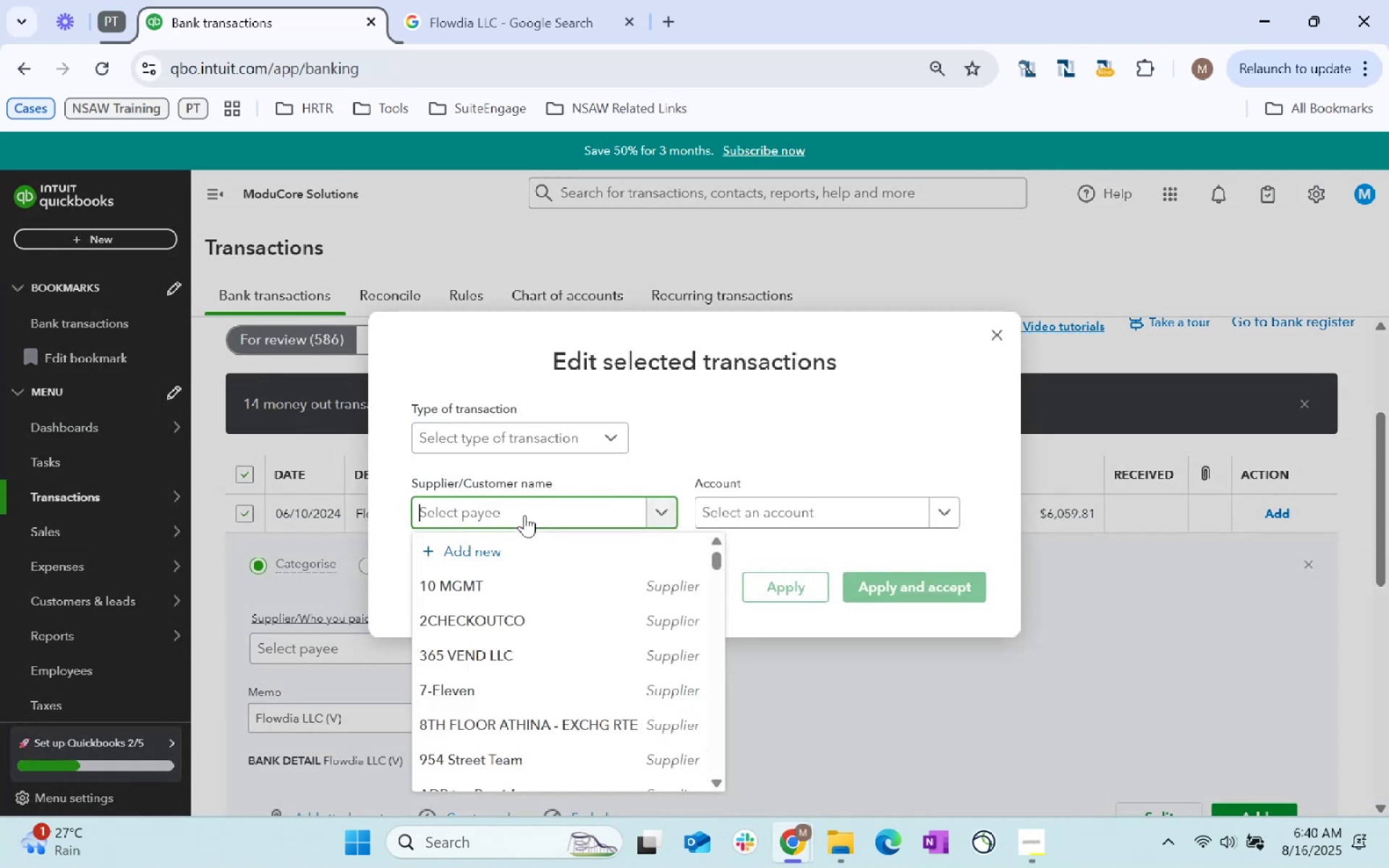 
key(Control+V)
 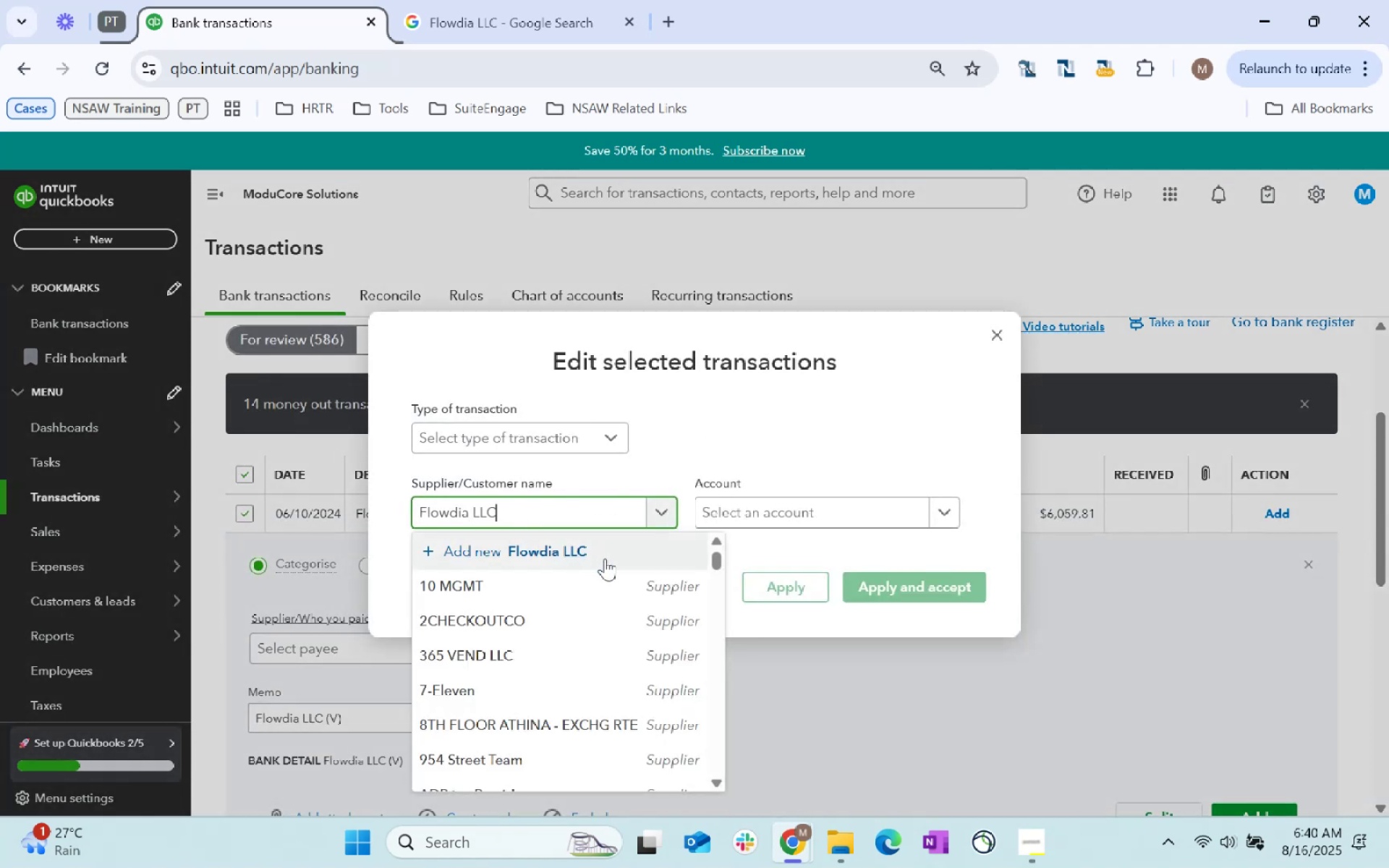 
key(Tab)
 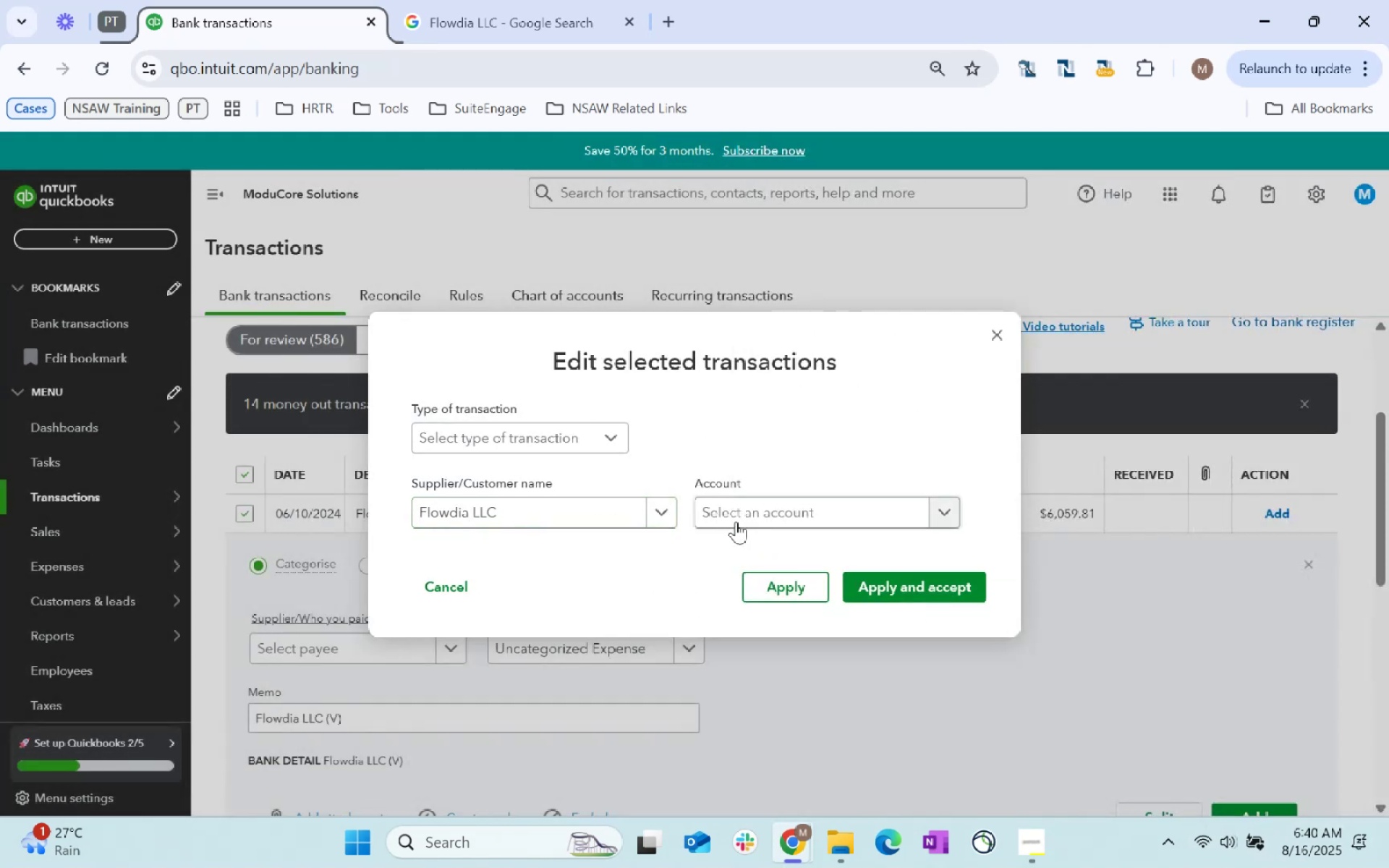 
key(Tab)
type(Softwr)
key(Backspace)
type(ate)
key(Backspace)
key(Backspace)
type(re)
key(Tab)
 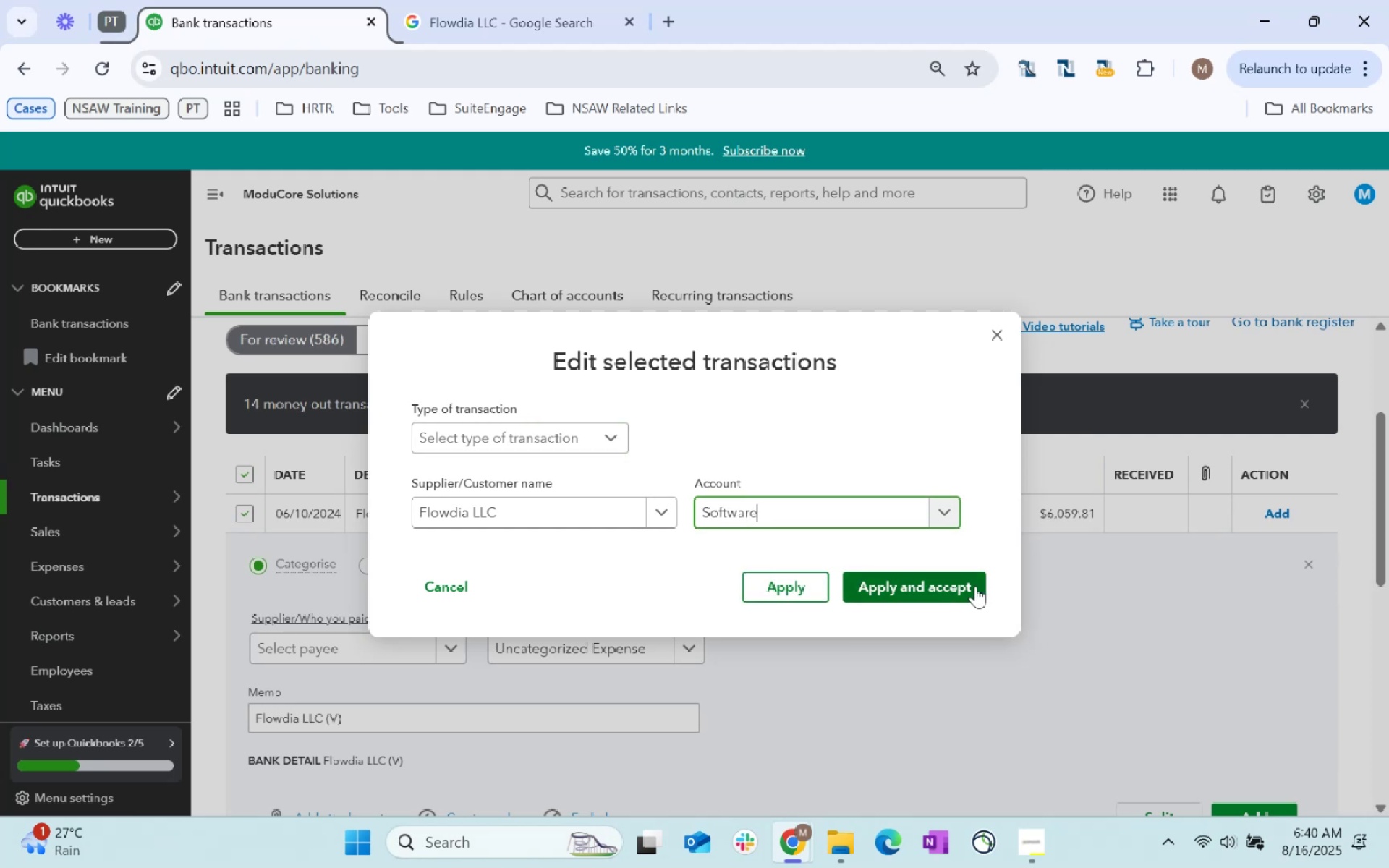 
left_click([1165, 512])
 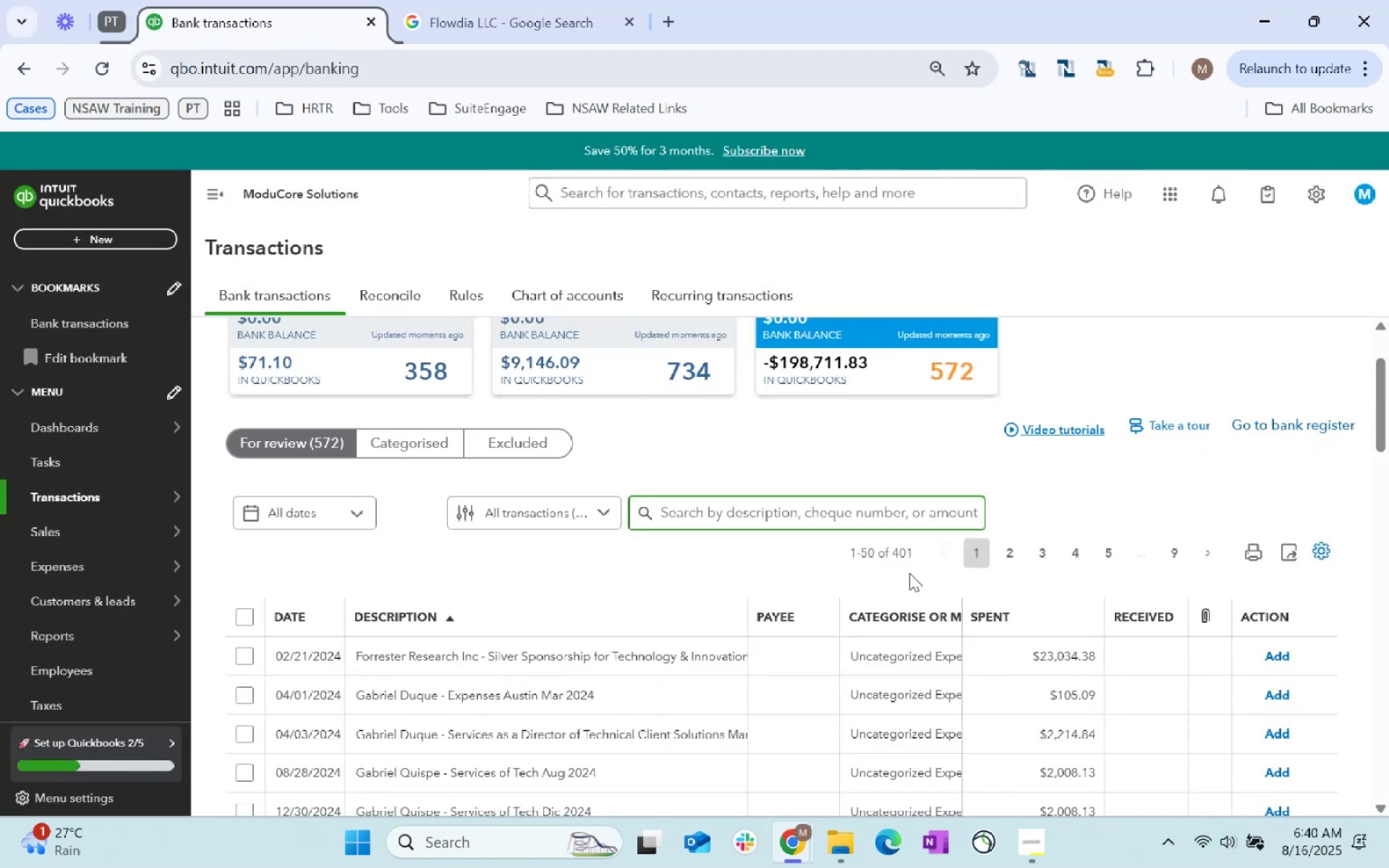 
scroll: coordinate [909, 573], scroll_direction: down, amount: 1.0
 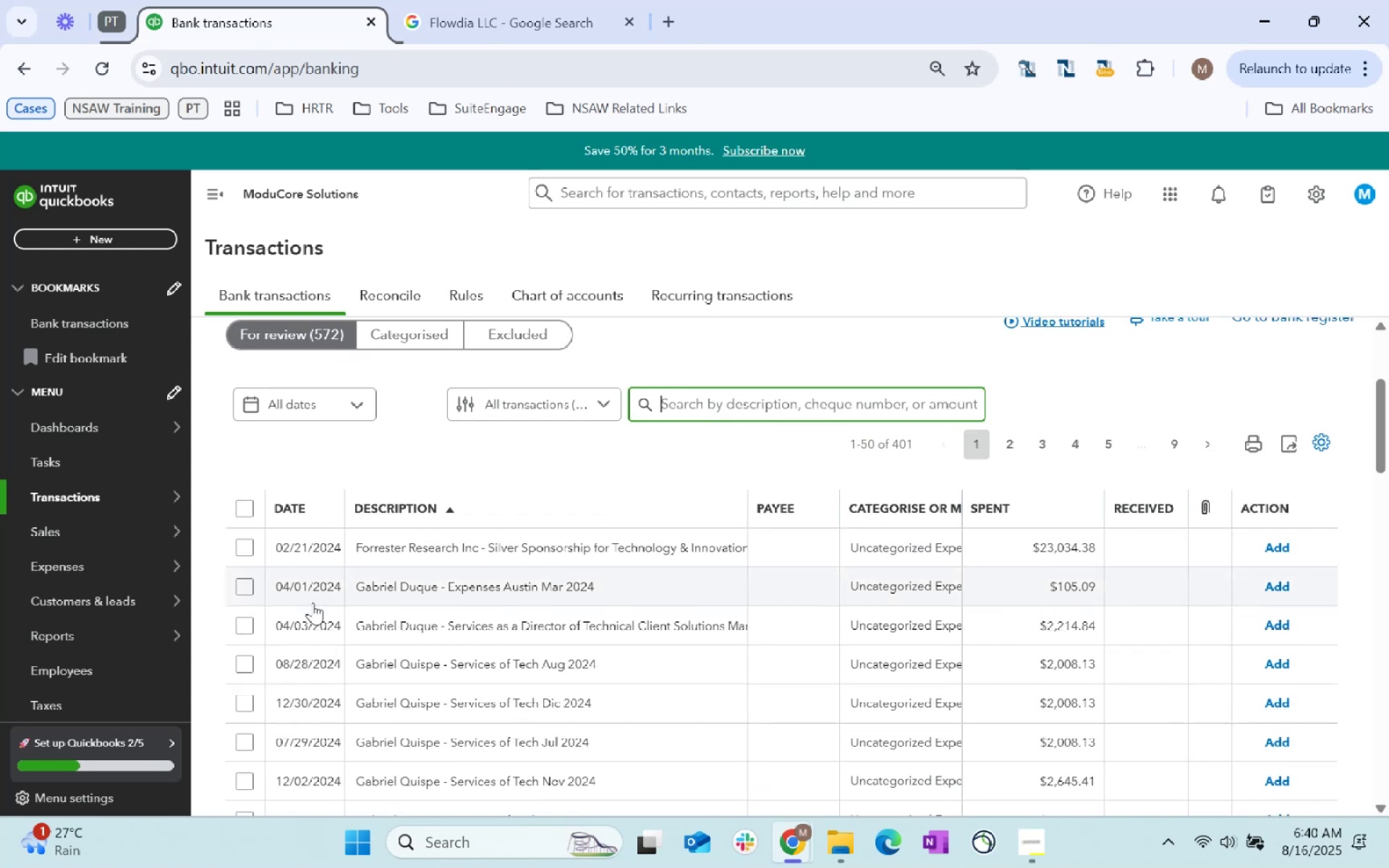 
left_click([250, 587])
 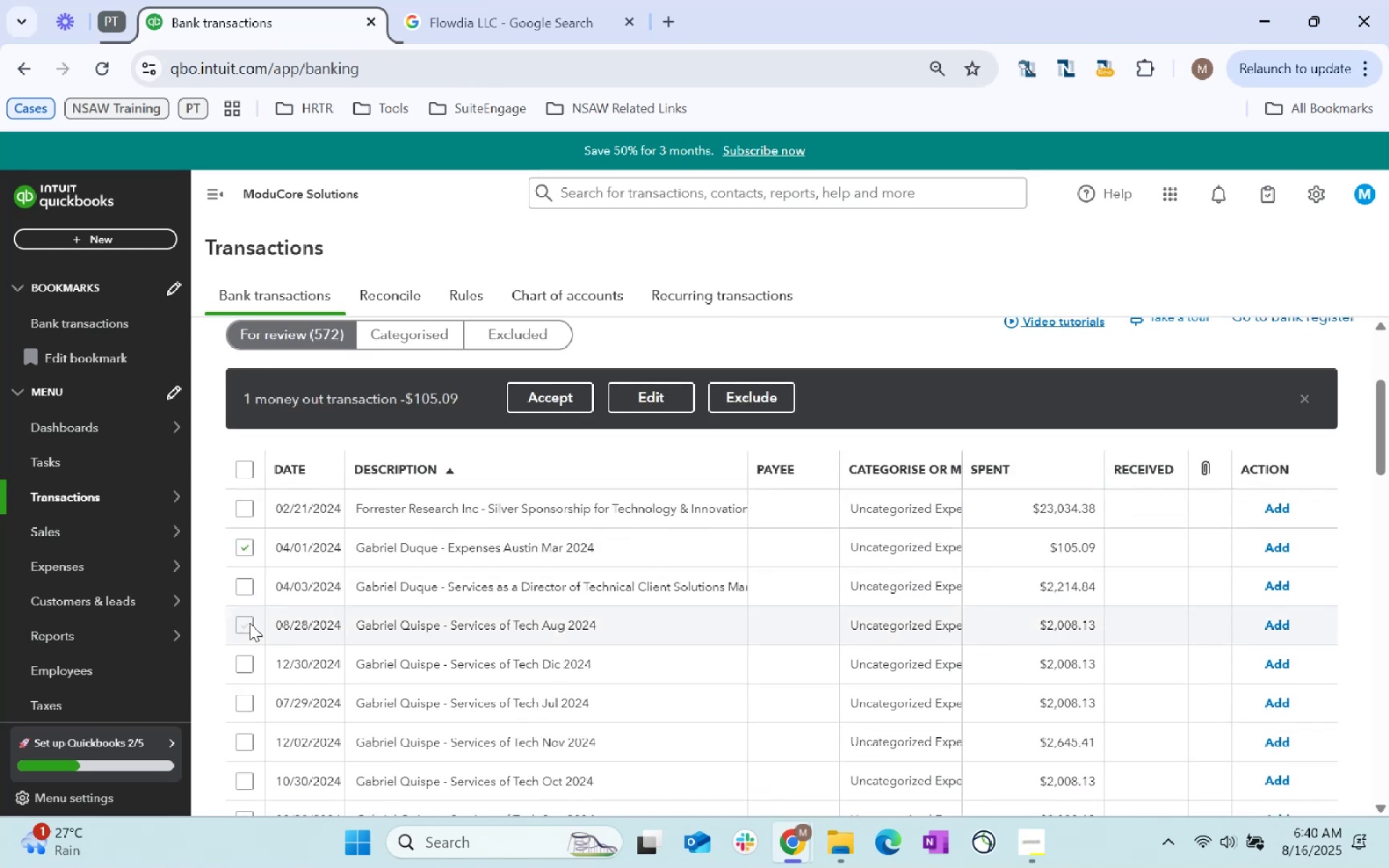 
double_click([251, 623])
 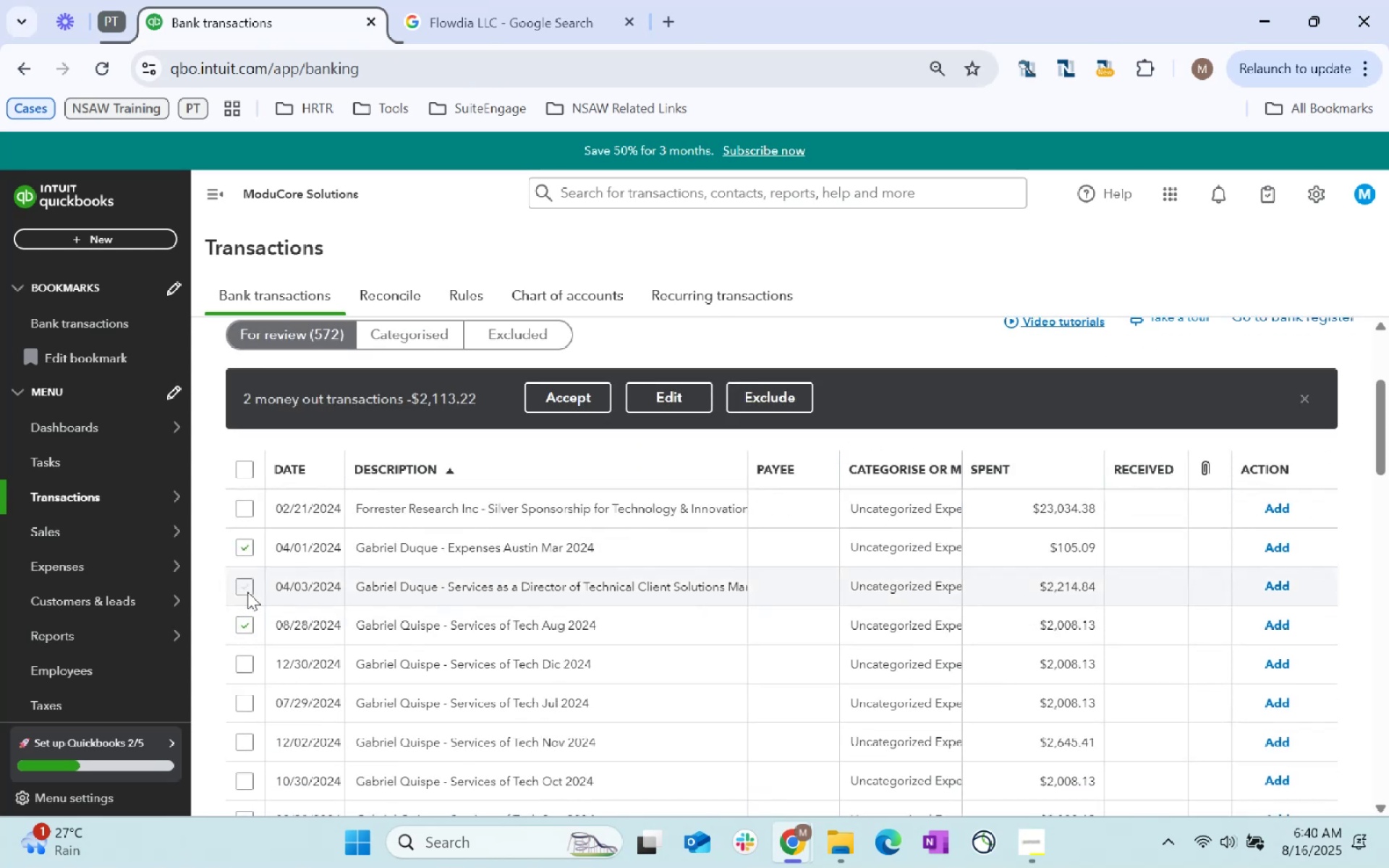 
double_click([268, 647])
 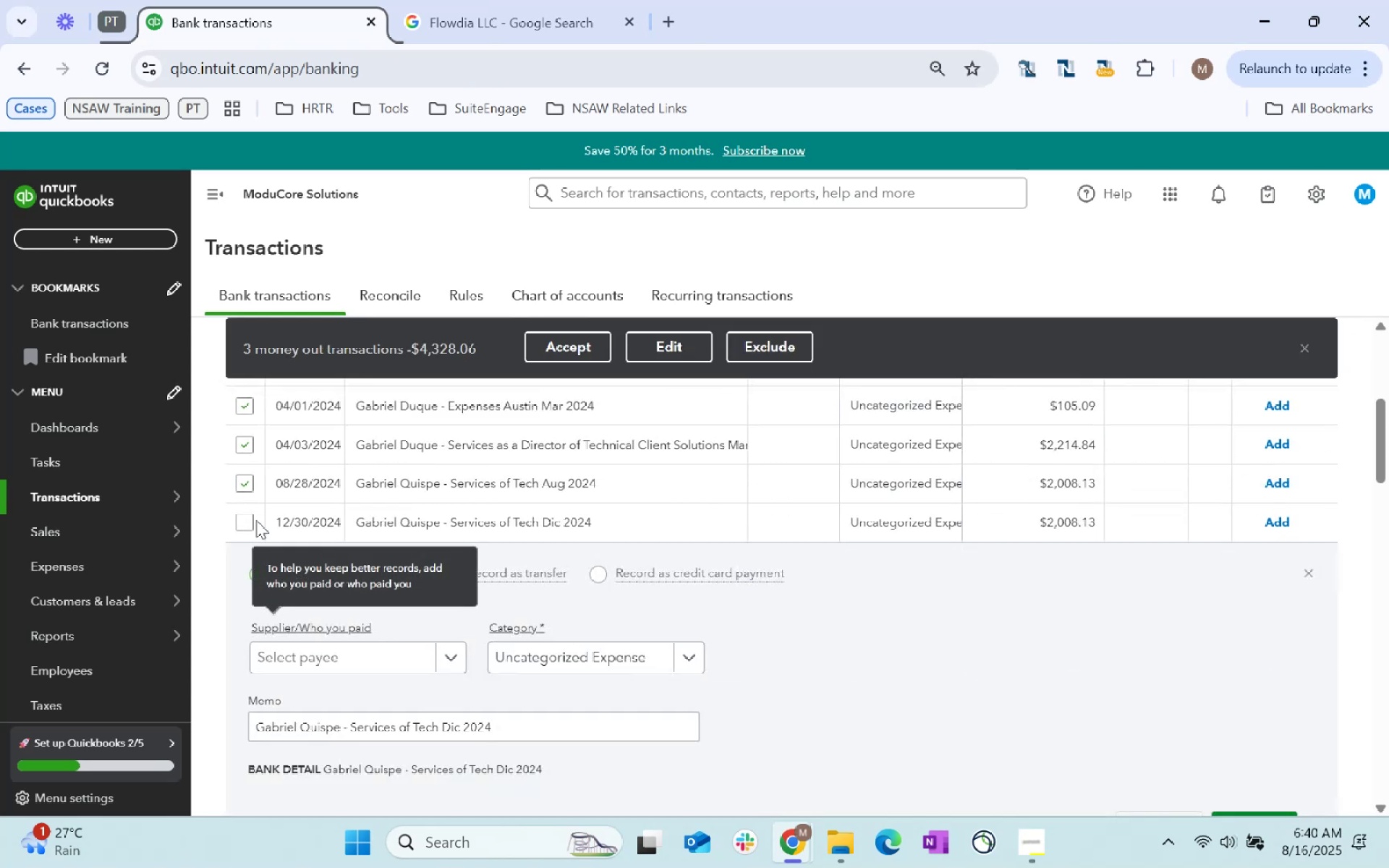 
left_click([242, 488])
 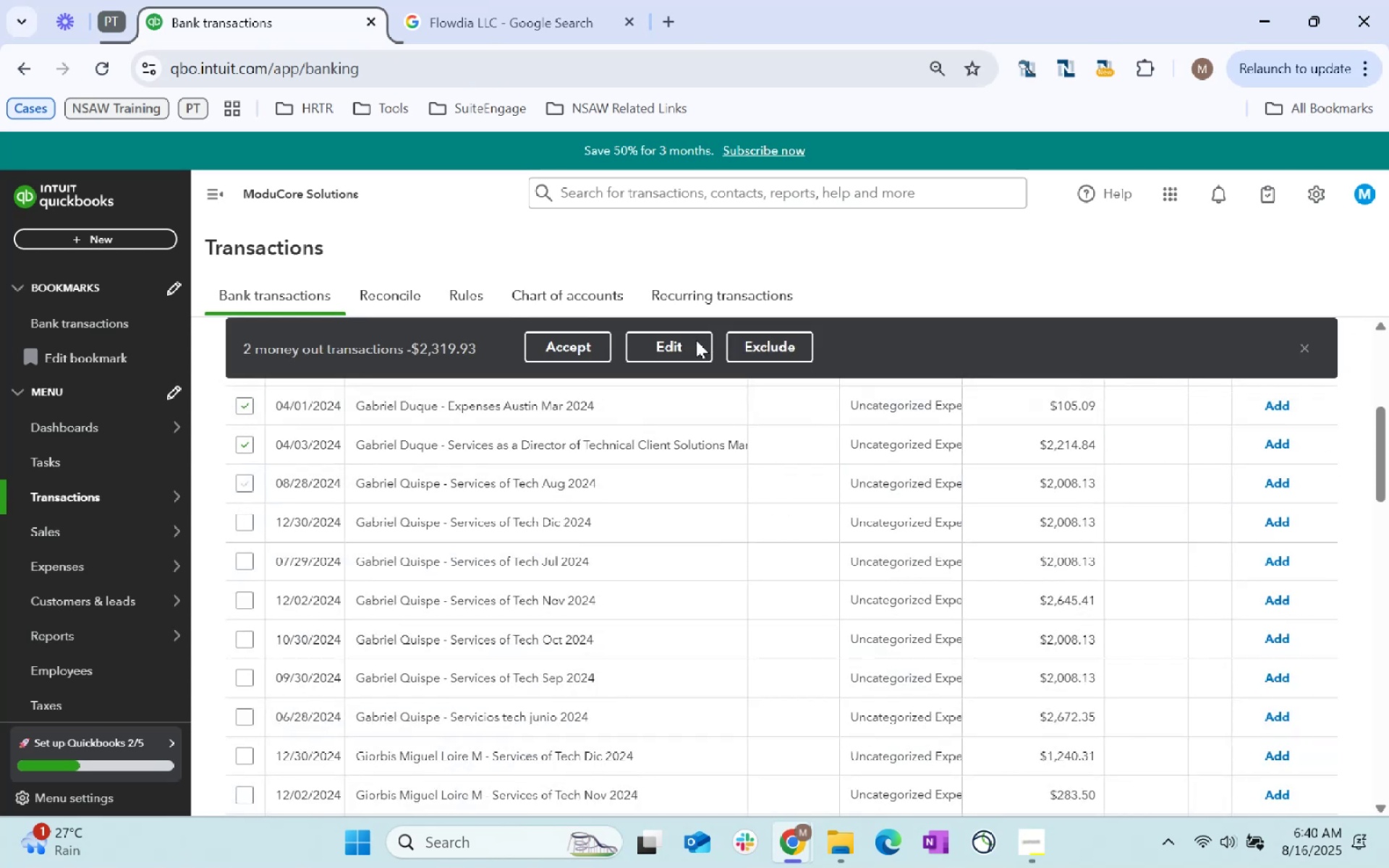 
left_click([700, 335])
 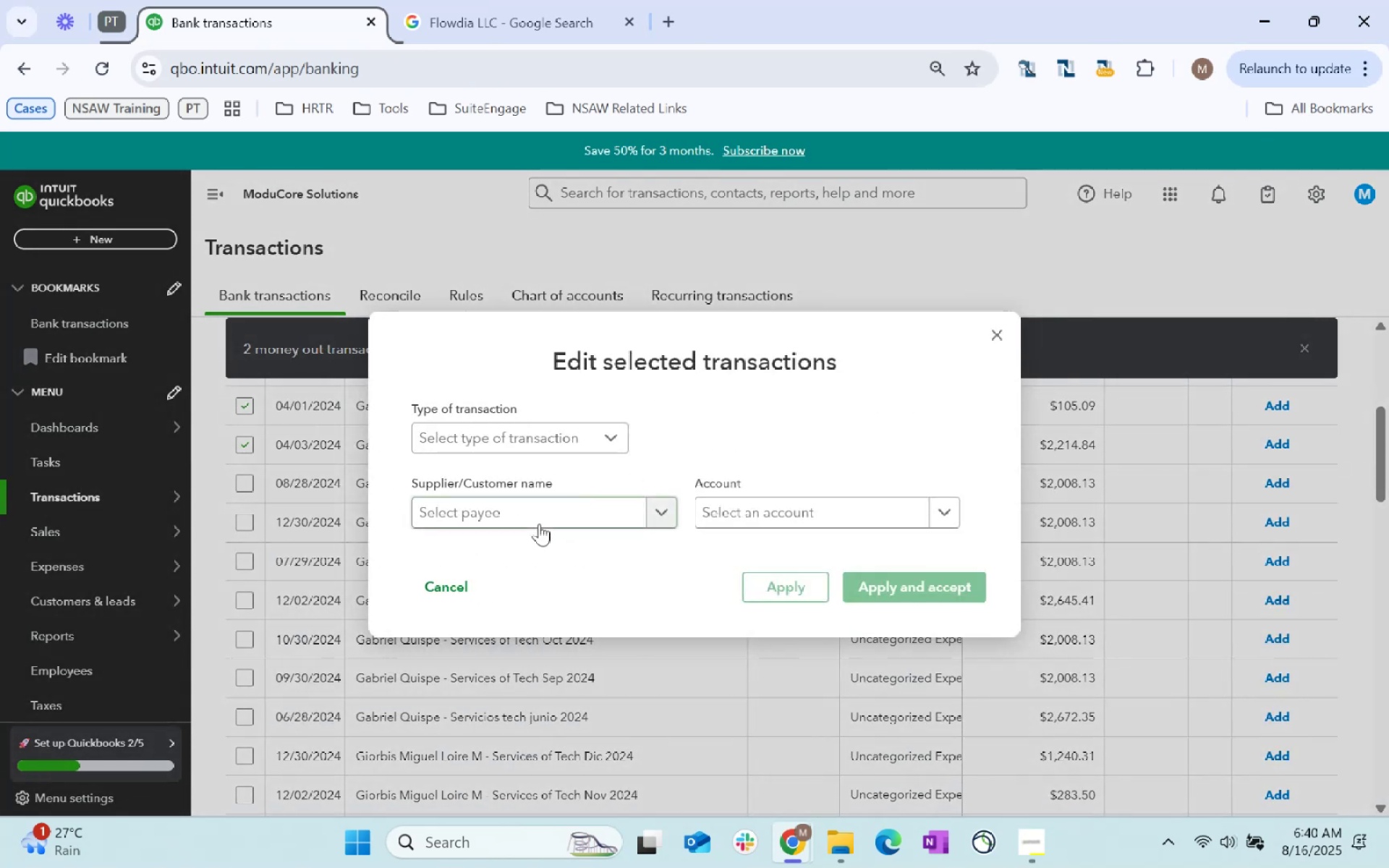 
left_click([540, 514])
 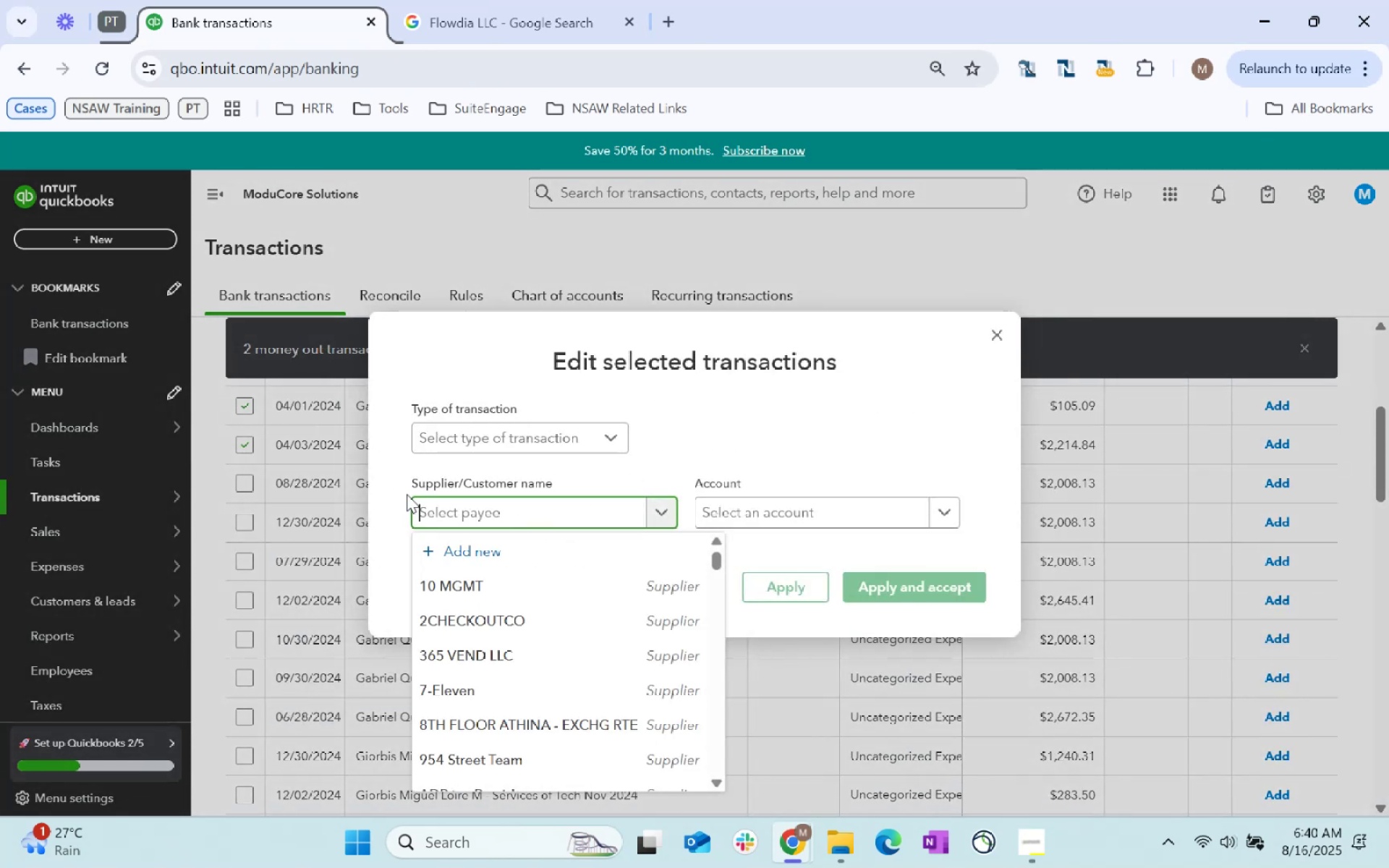 
type(Gabi)
key(Backspace)
type(riel Duque)
key(Tab)
 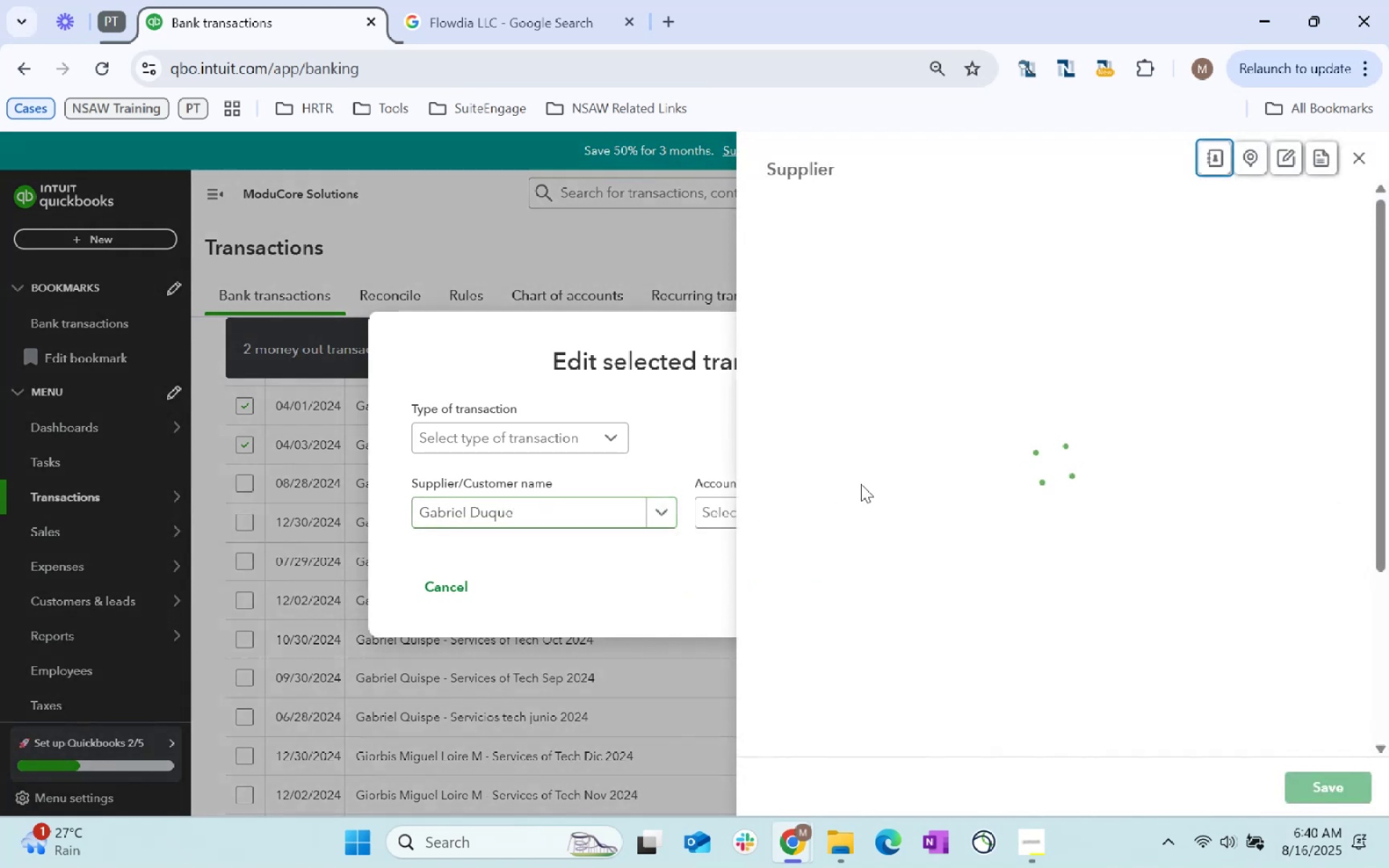 
scroll: coordinate [1073, 519], scroll_direction: down, amount: 58.0
 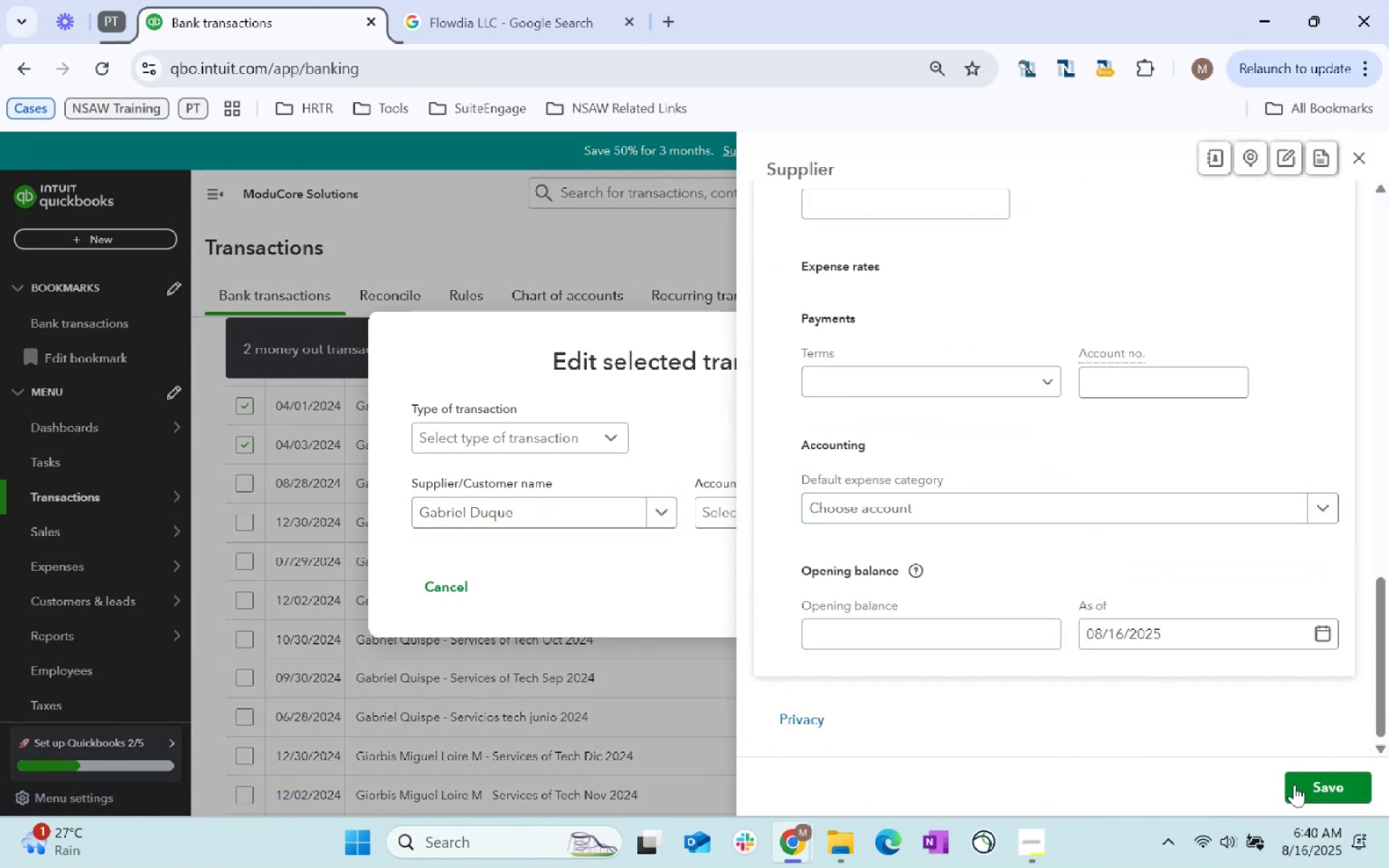 
left_click([1310, 787])
 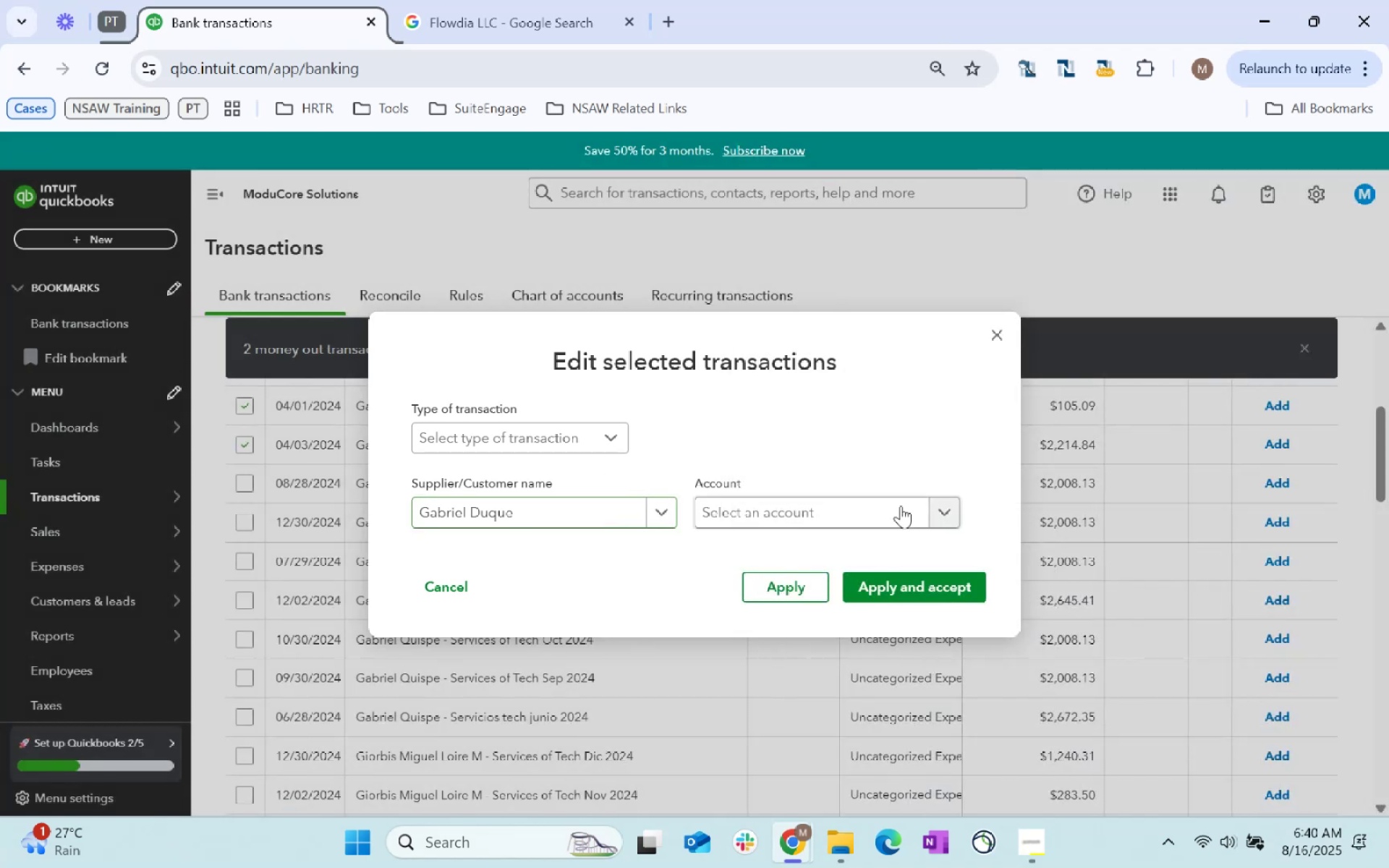 
left_click([836, 495])
 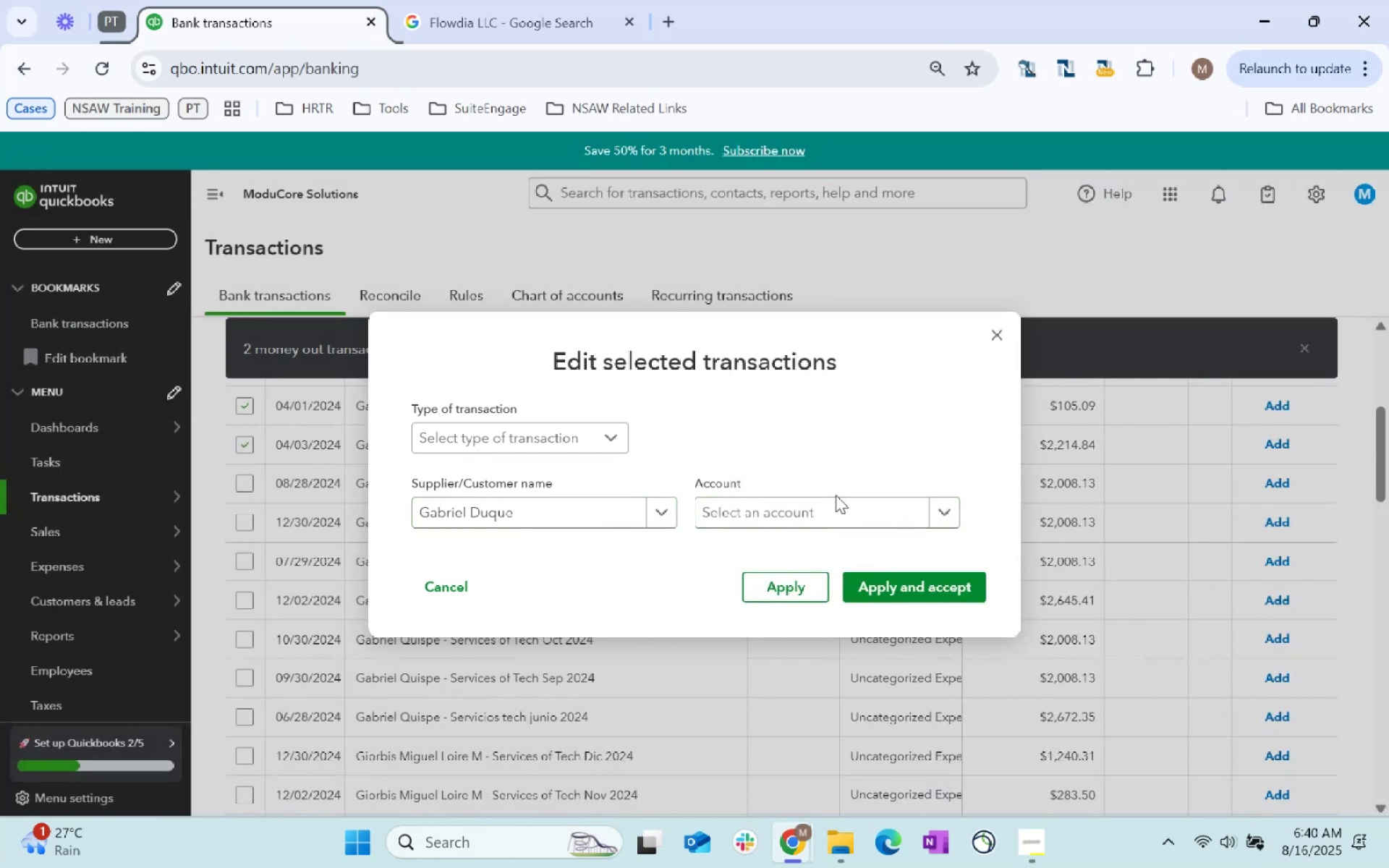 
double_click([836, 507])
 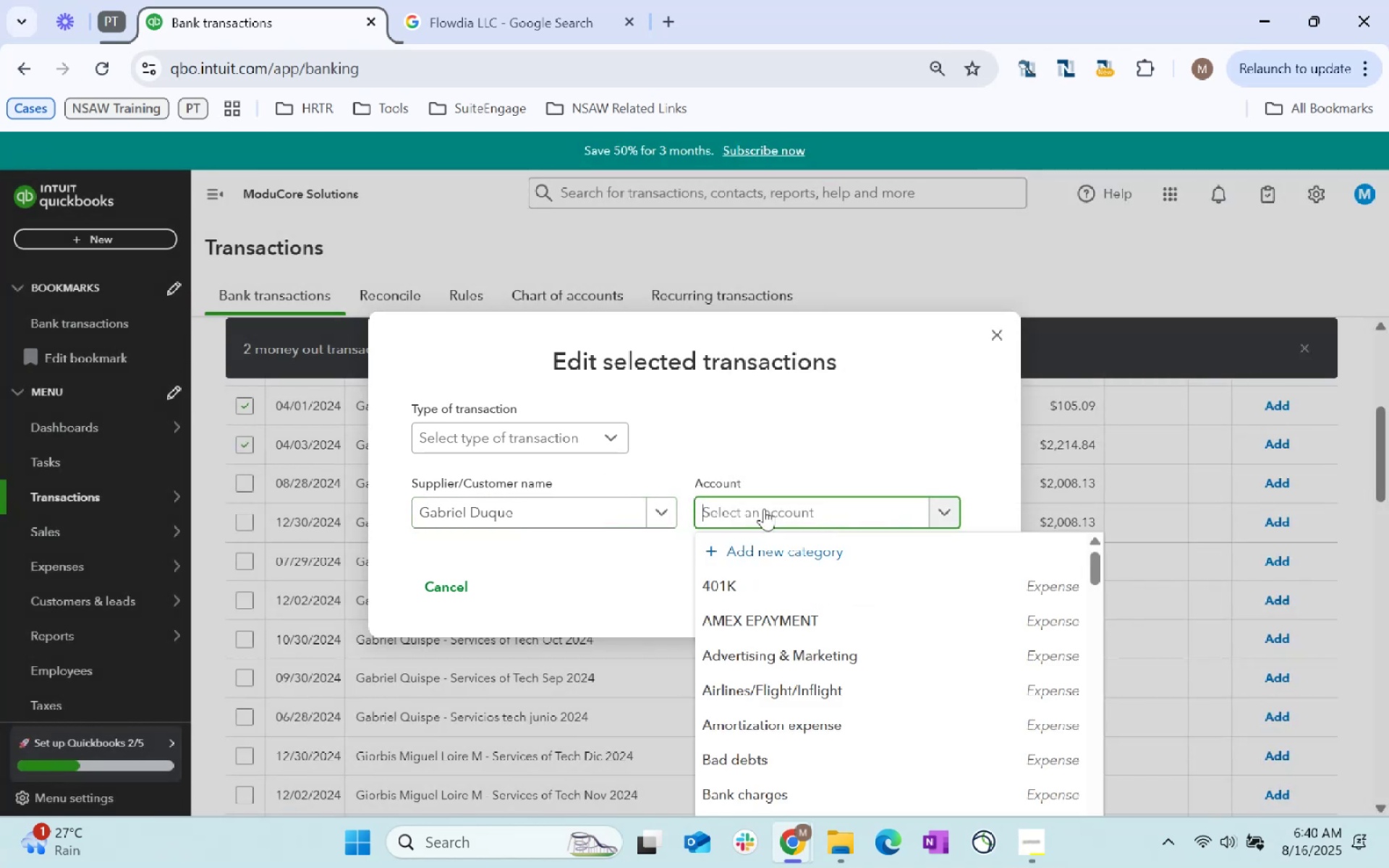 
type(IT profe)
 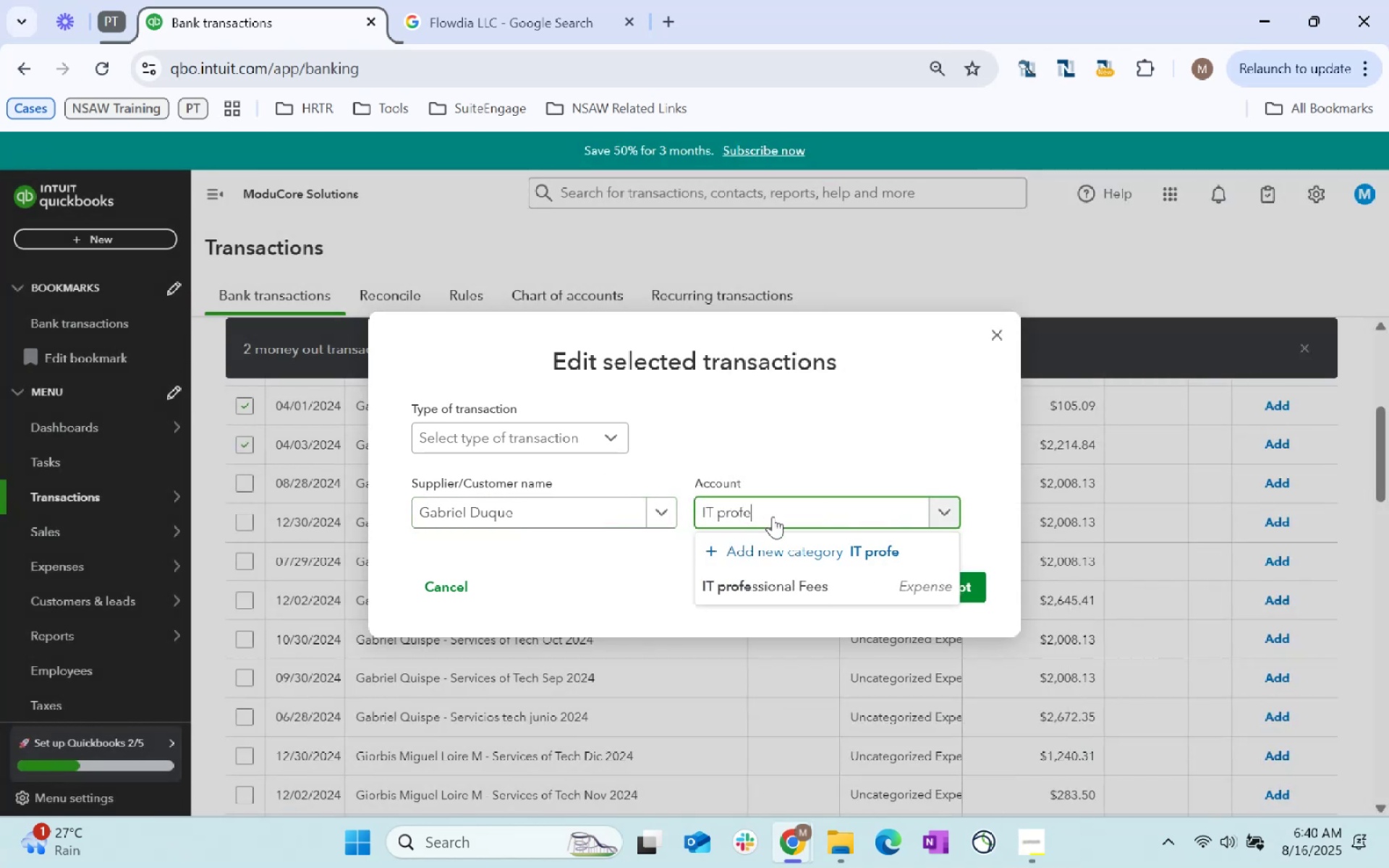 
left_click([804, 573])
 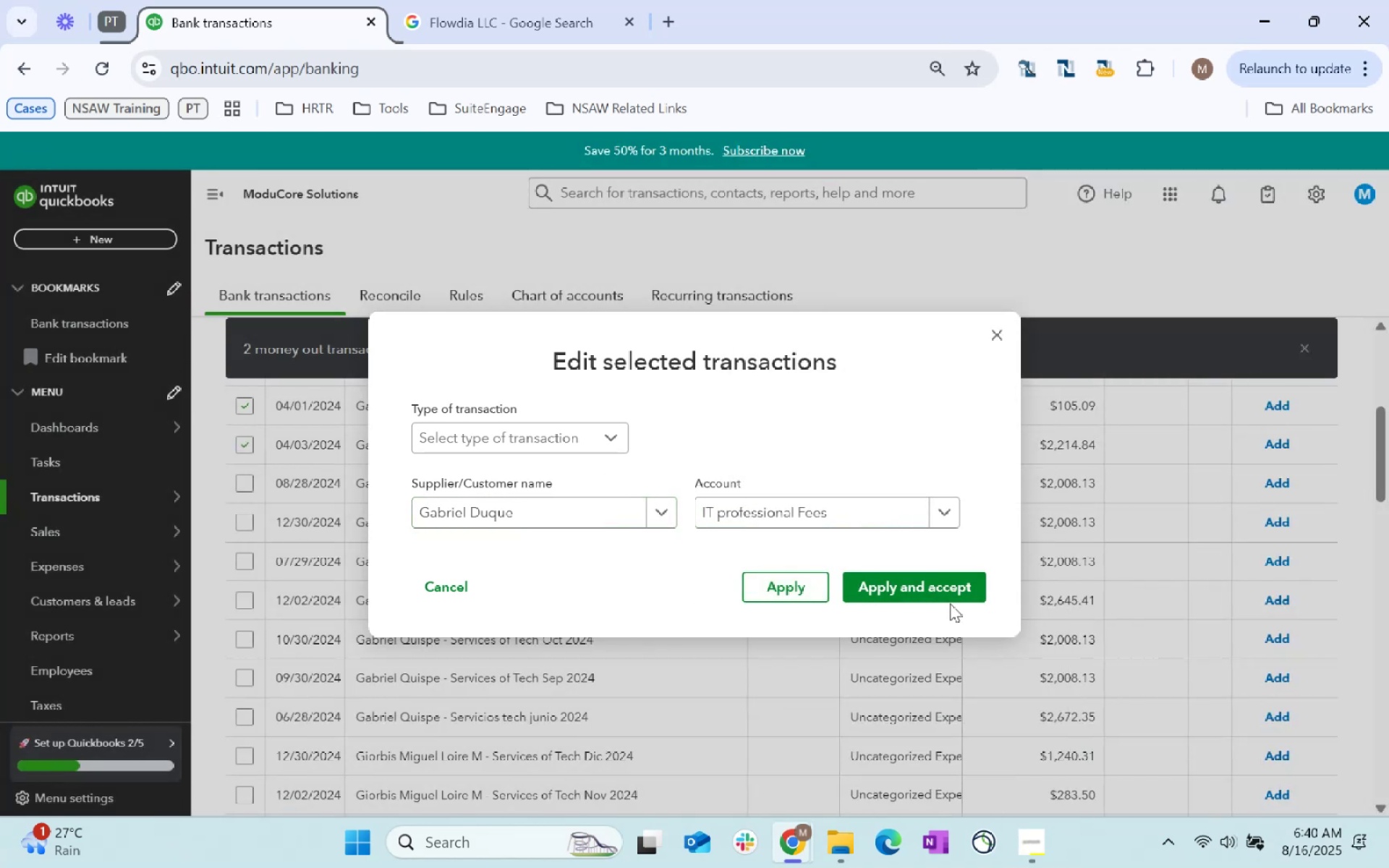 
triple_click([948, 587])
 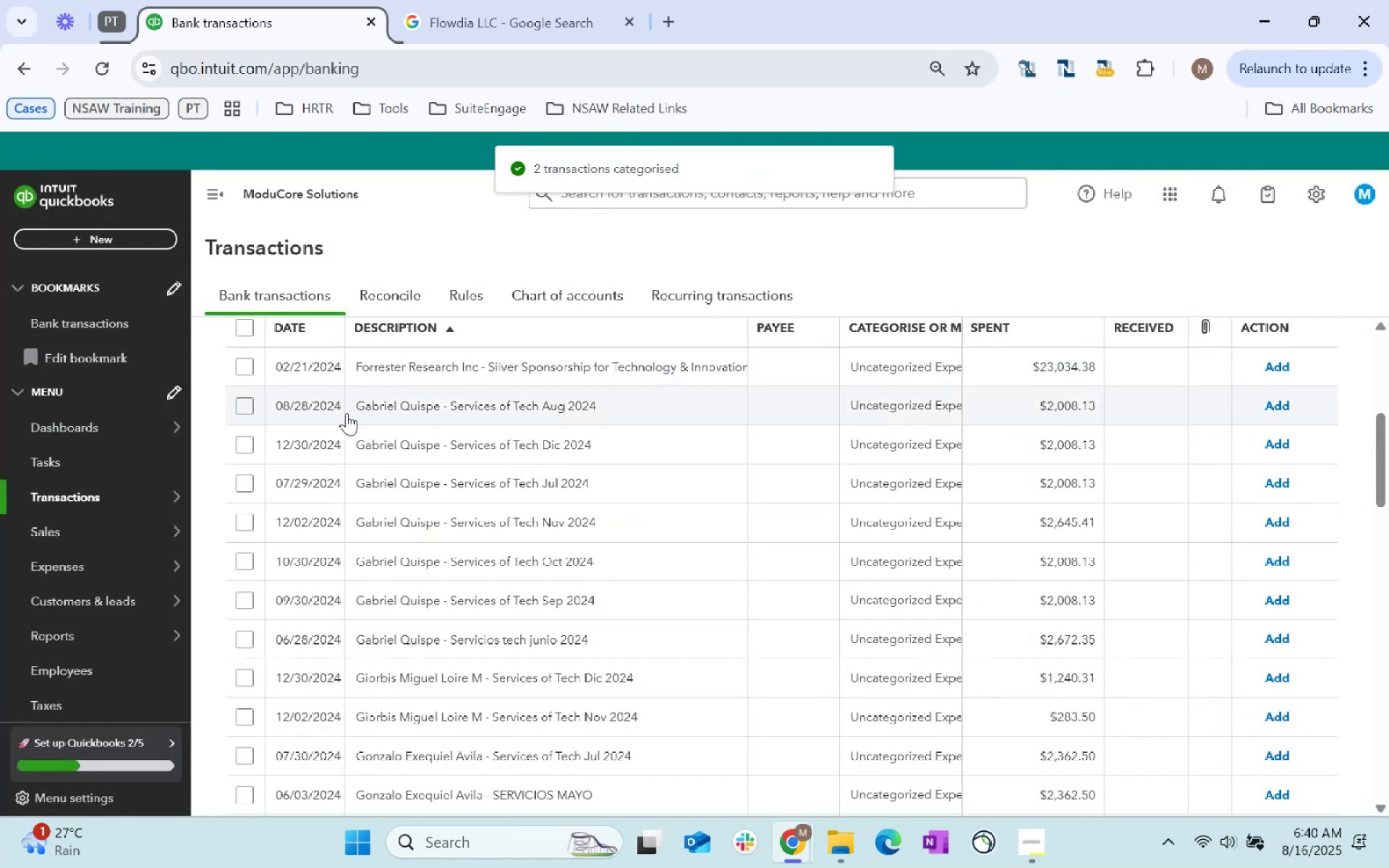 
scroll: coordinate [397, 517], scroll_direction: up, amount: 1.0
 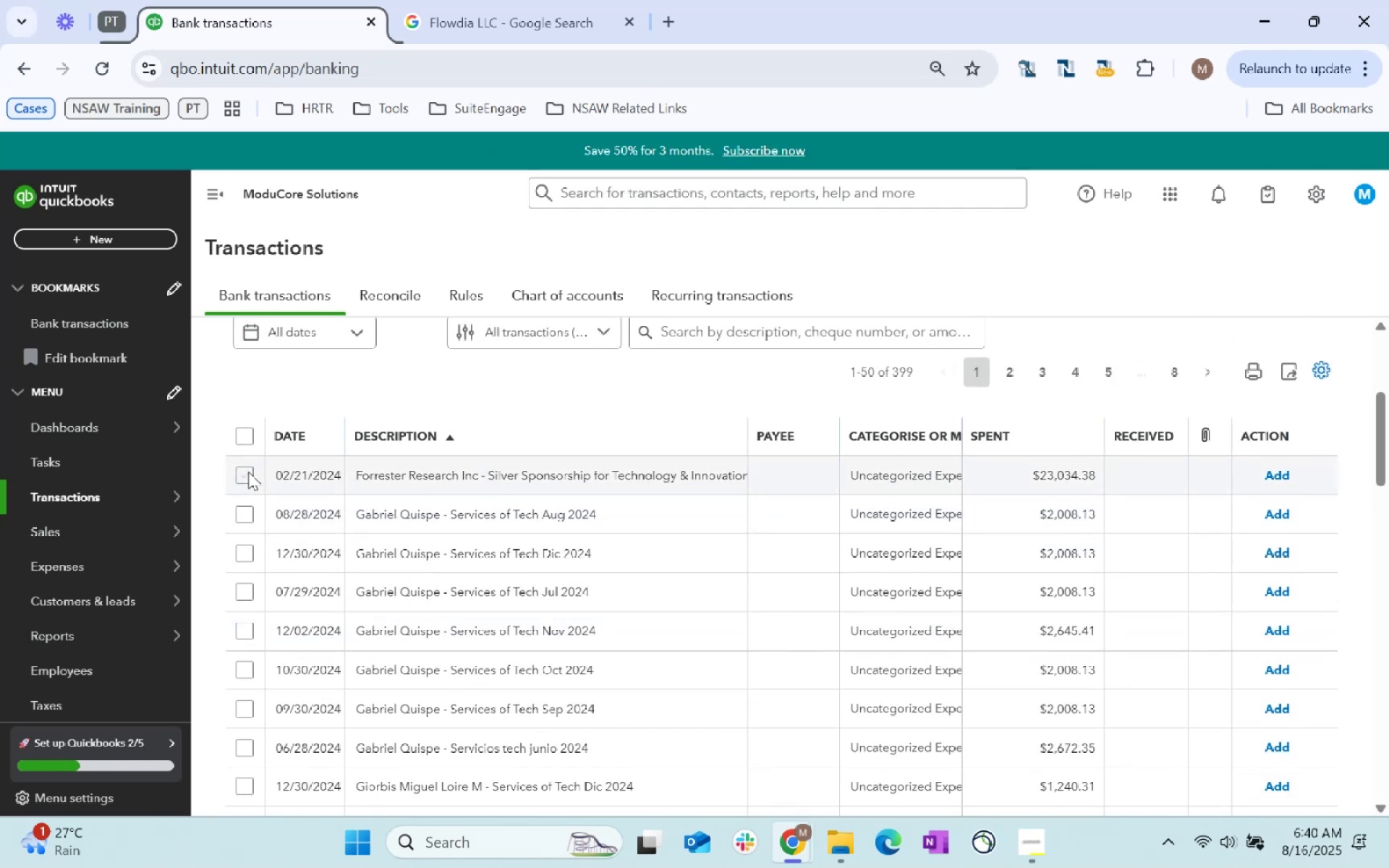 
wait(5.26)
 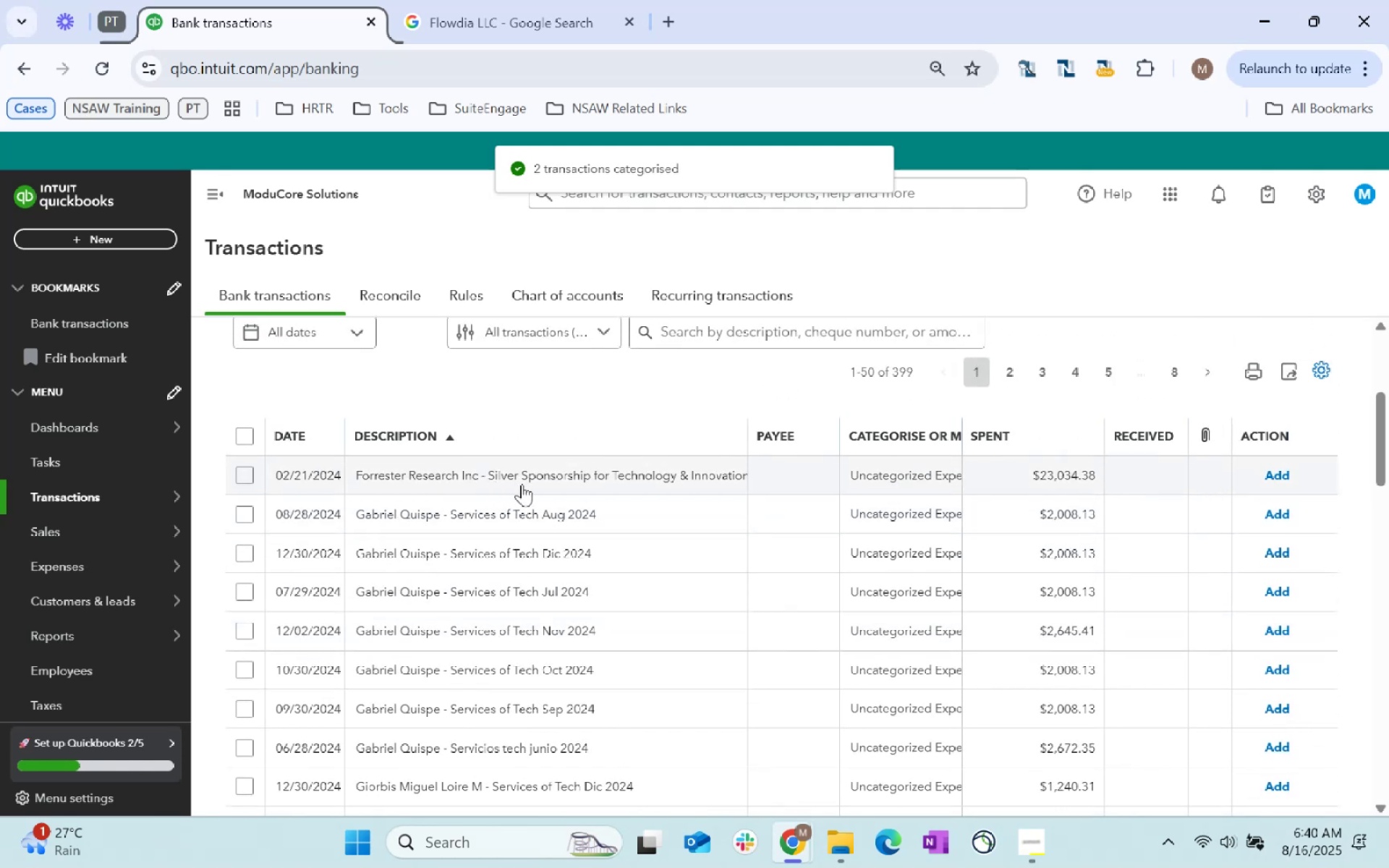 
left_click([248, 472])
 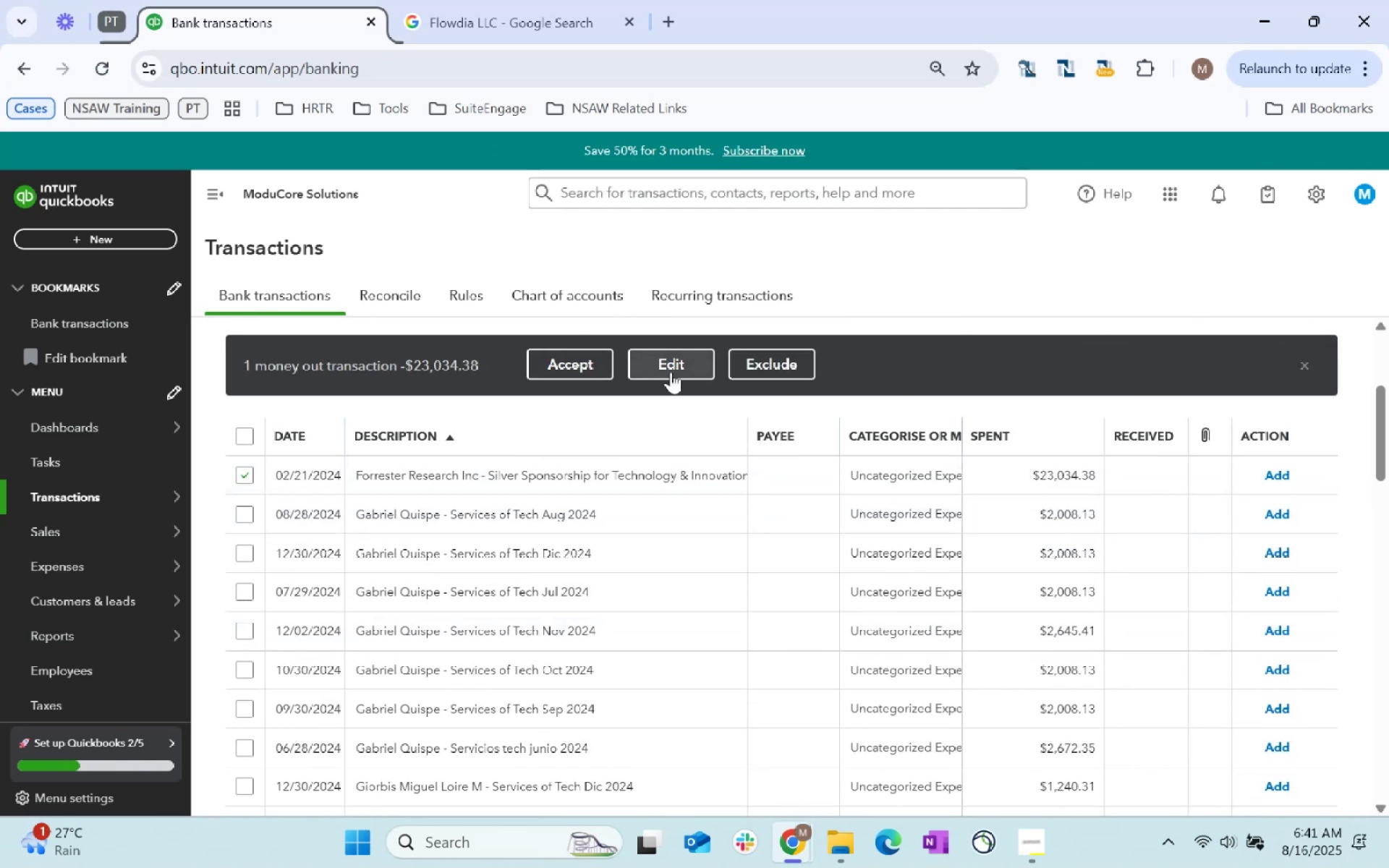 
left_click([671, 372])
 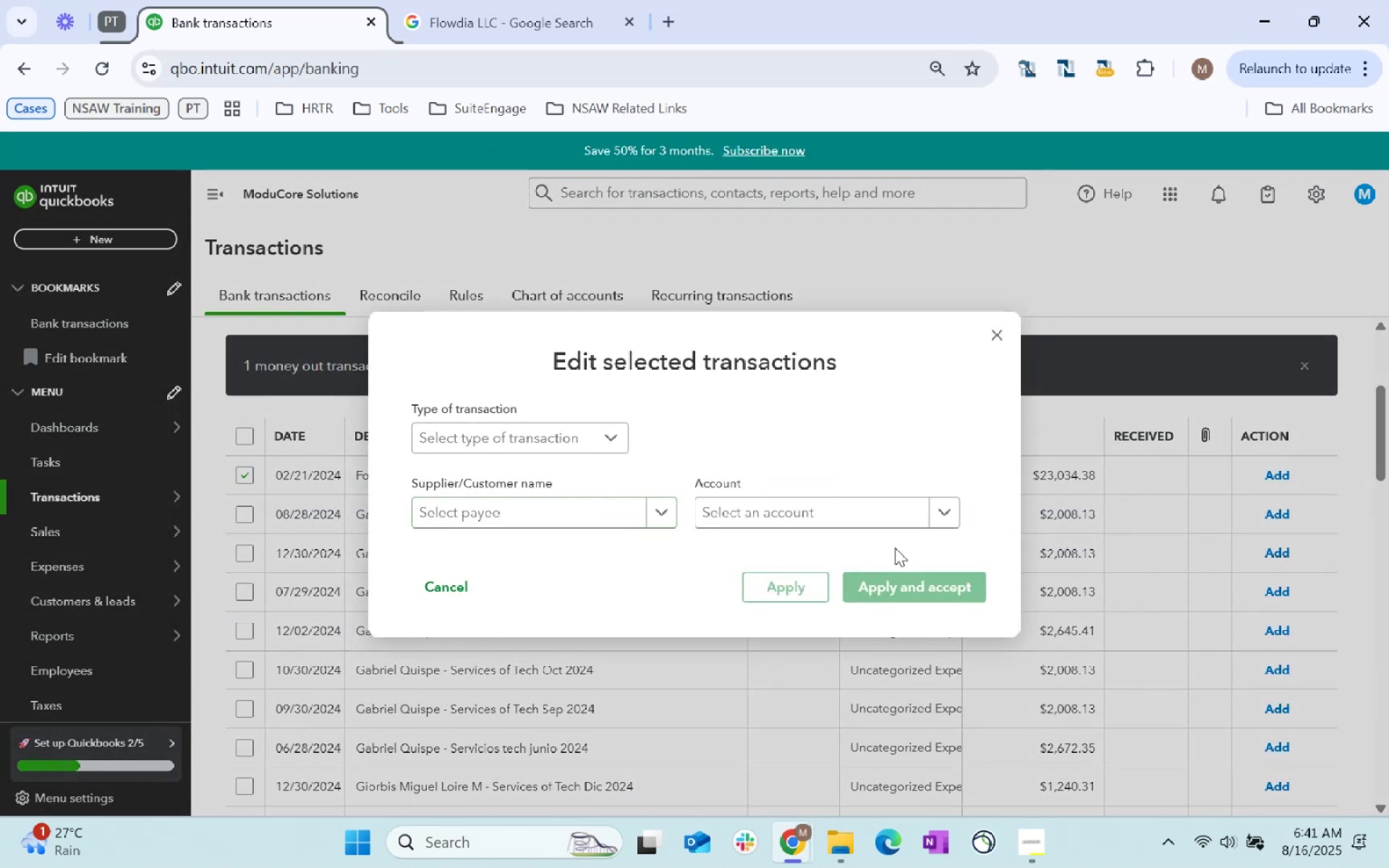 
left_click([992, 332])
 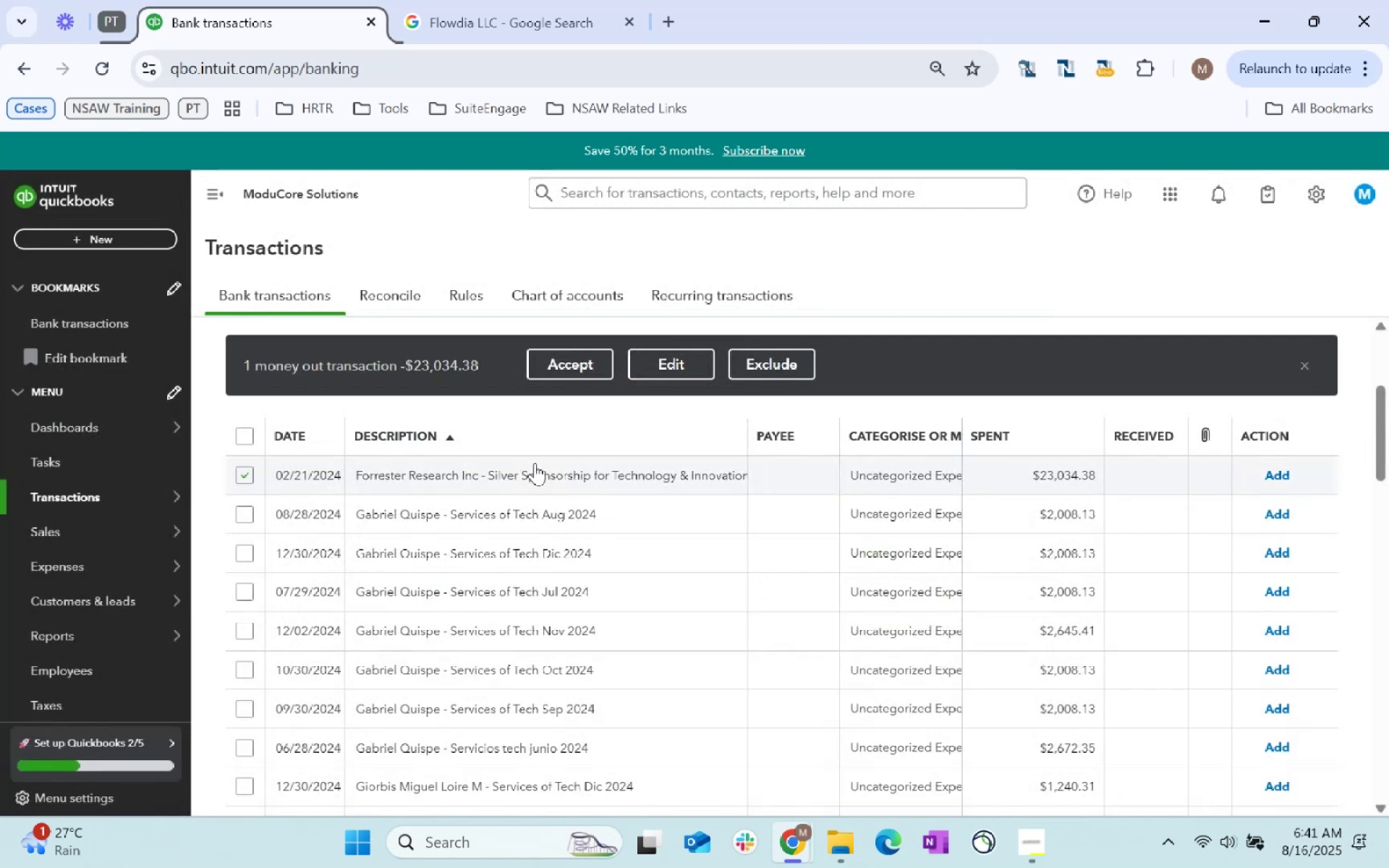 
left_click([535, 463])
 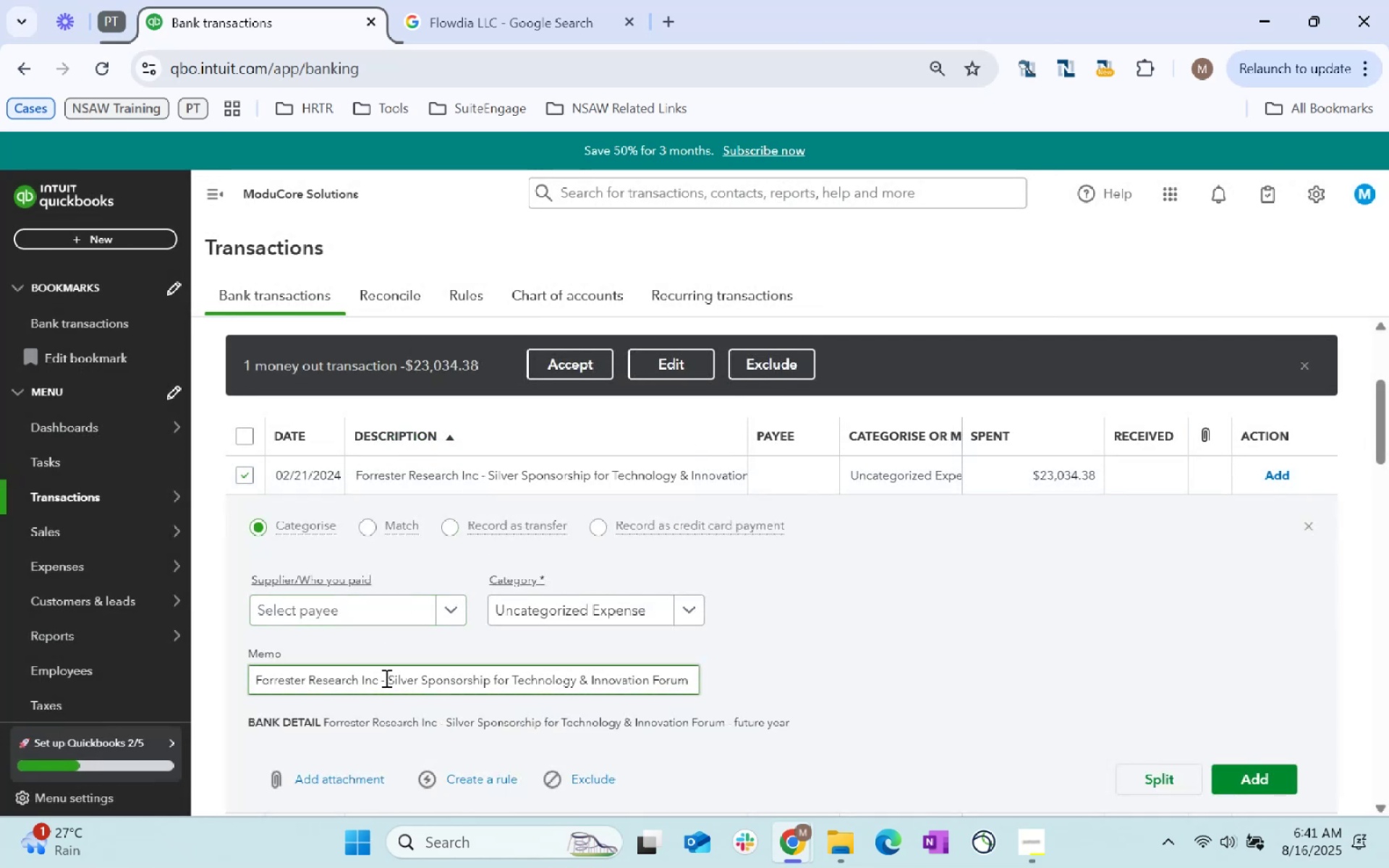 
left_click_drag(start_coordinate=[377, 678], to_coordinate=[238, 680])
 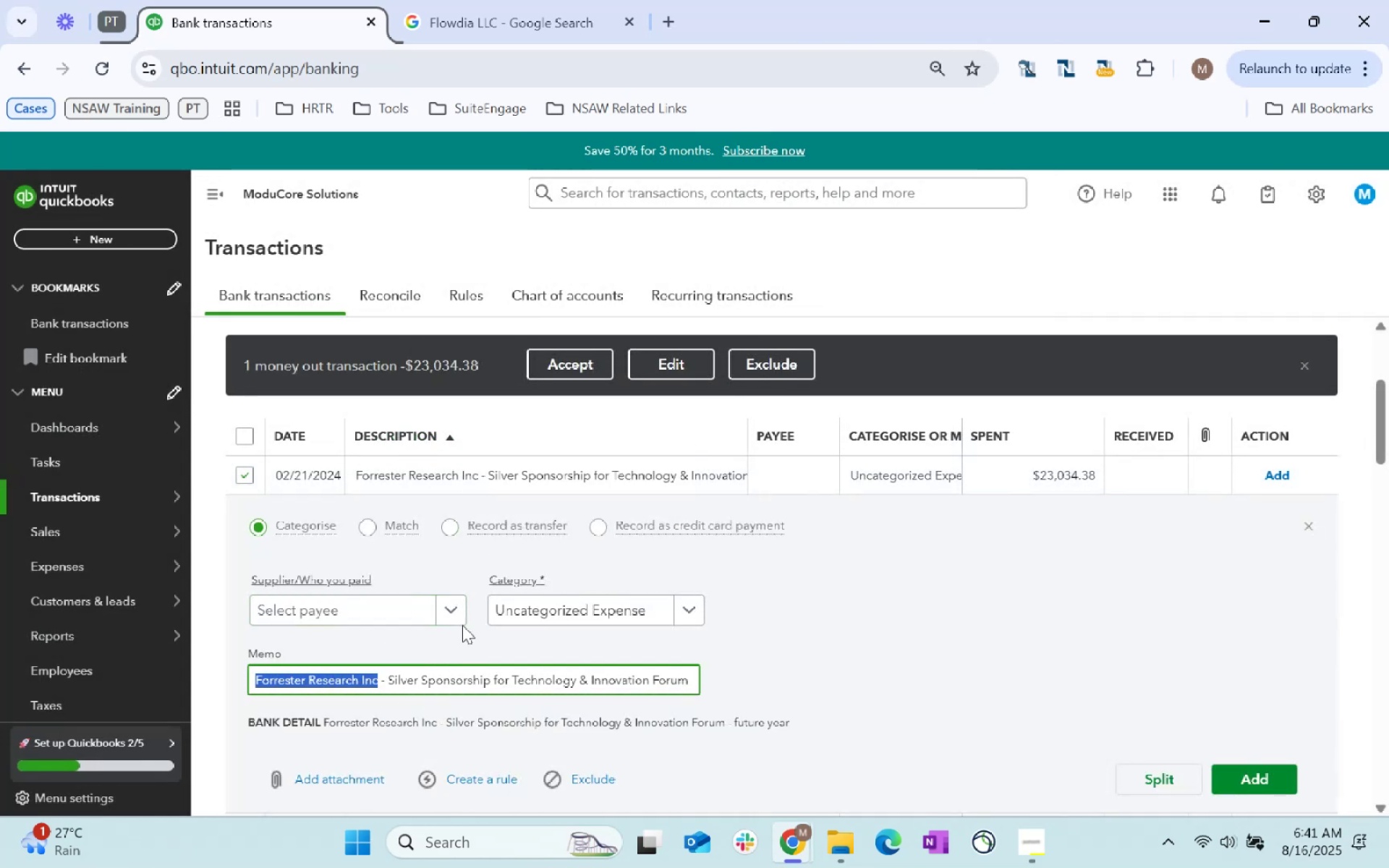 
key(Control+C)
 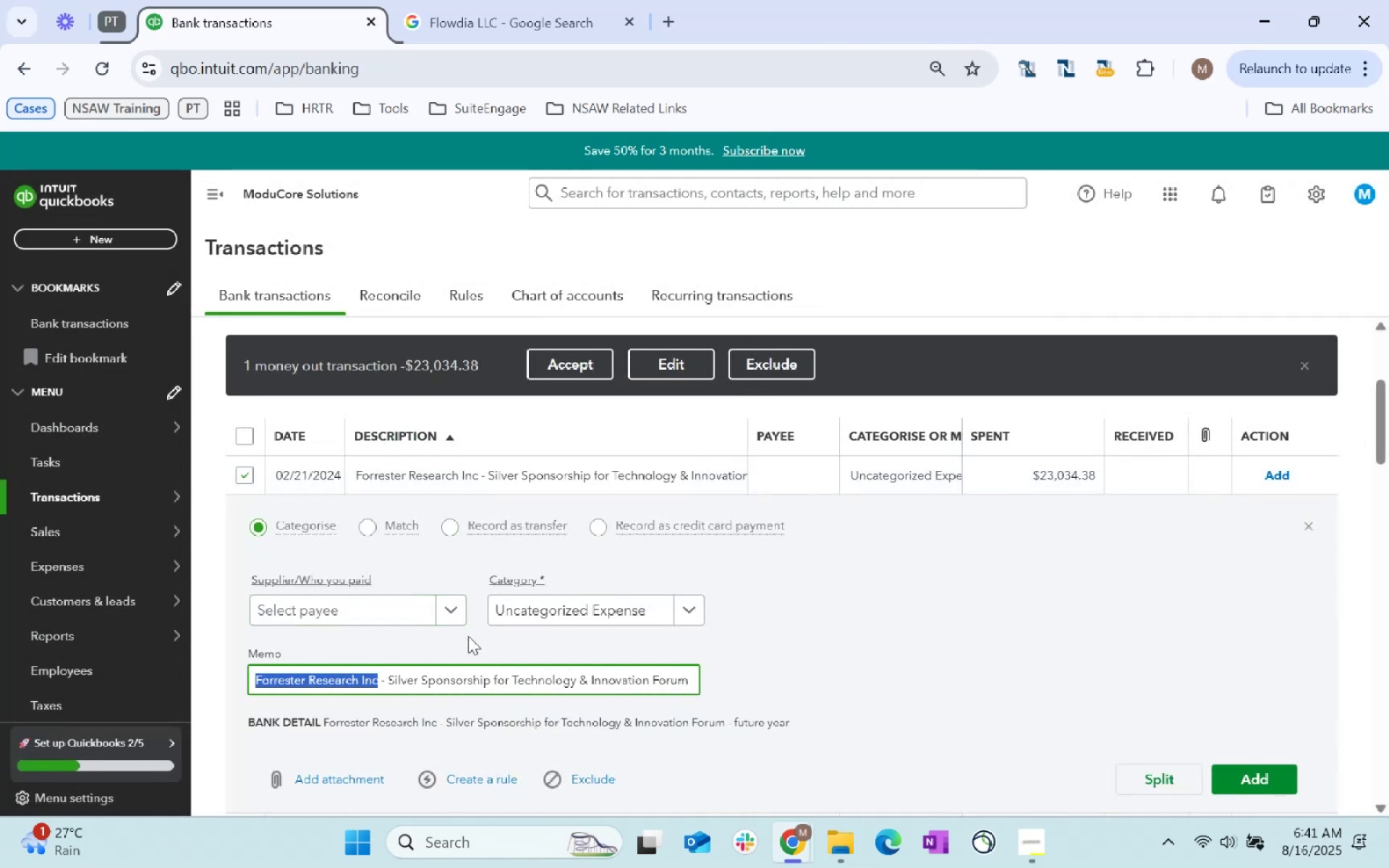 
key(Control+C)
 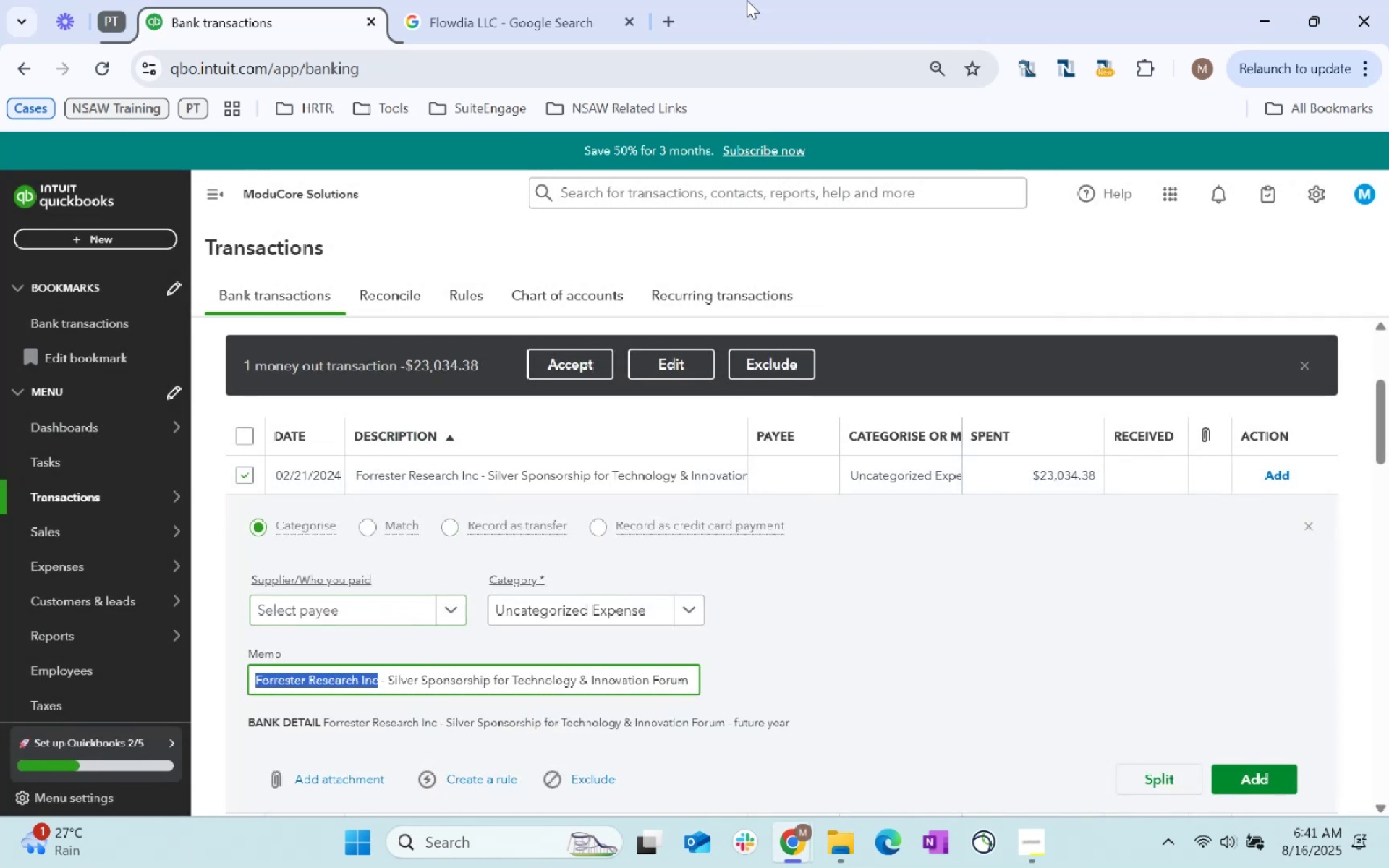 
left_click([527, 0])
 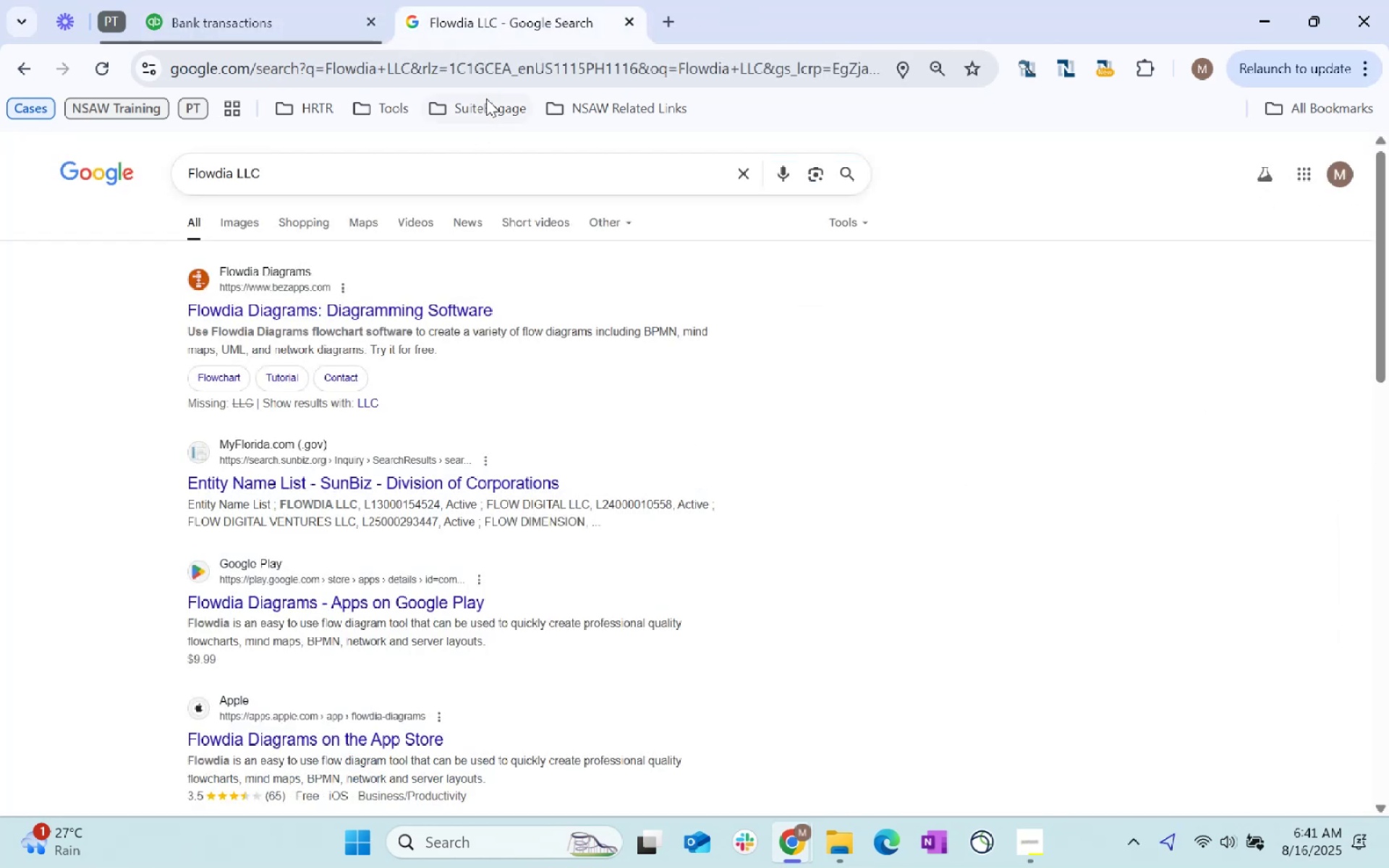 
key(Control+ControlLeft)
 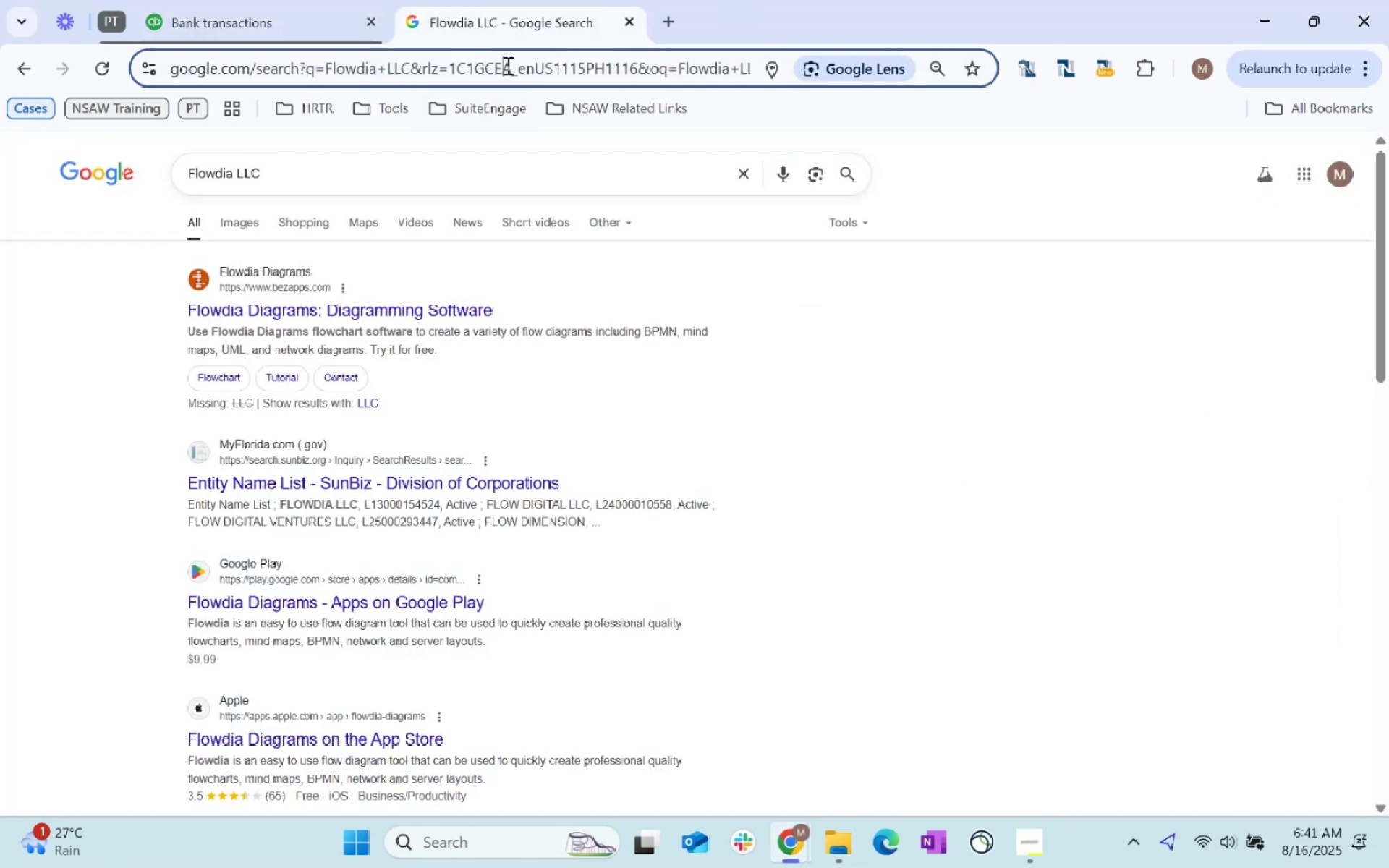 
key(Control+V)
 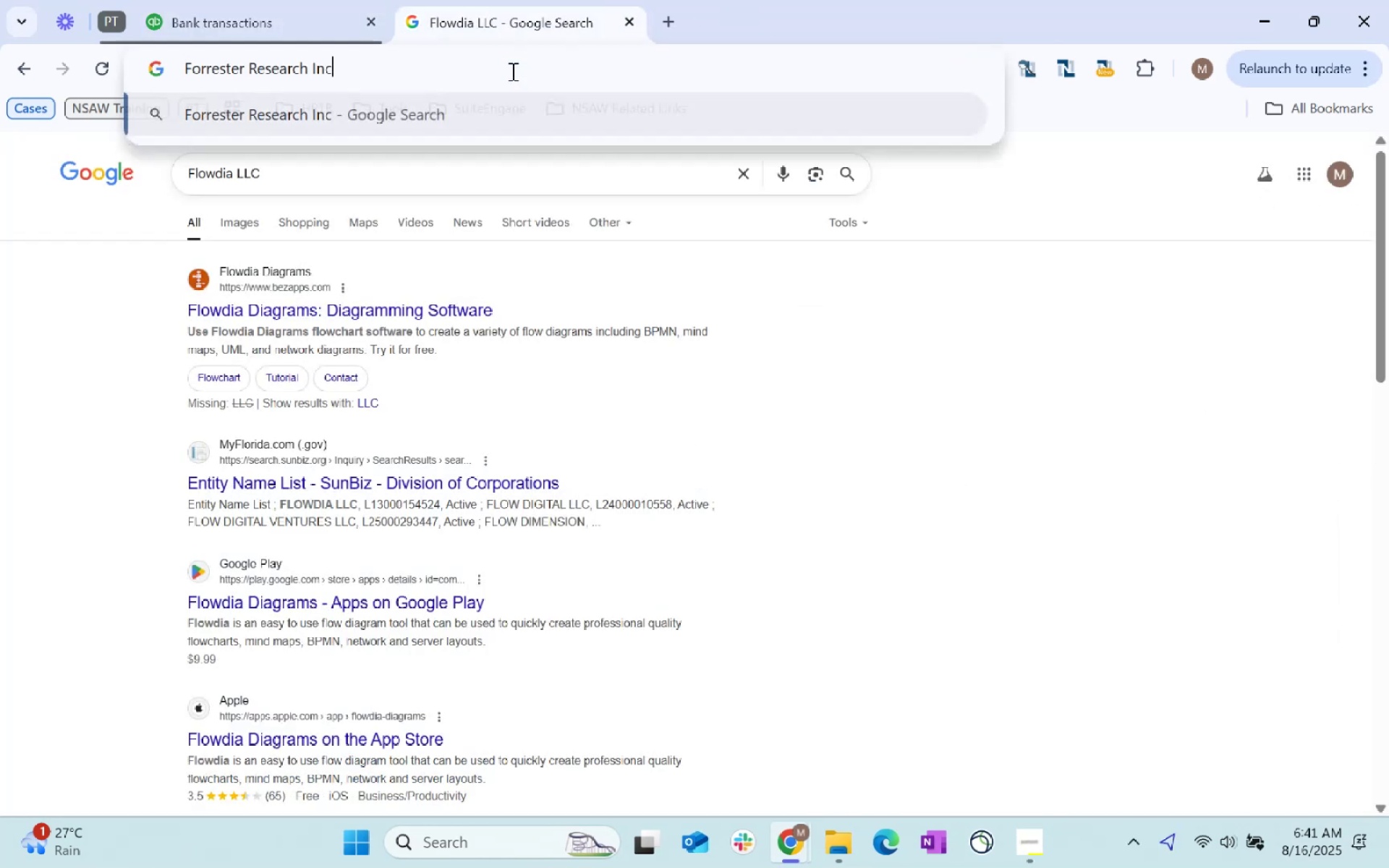 
key(Shift+ShiftRight)
 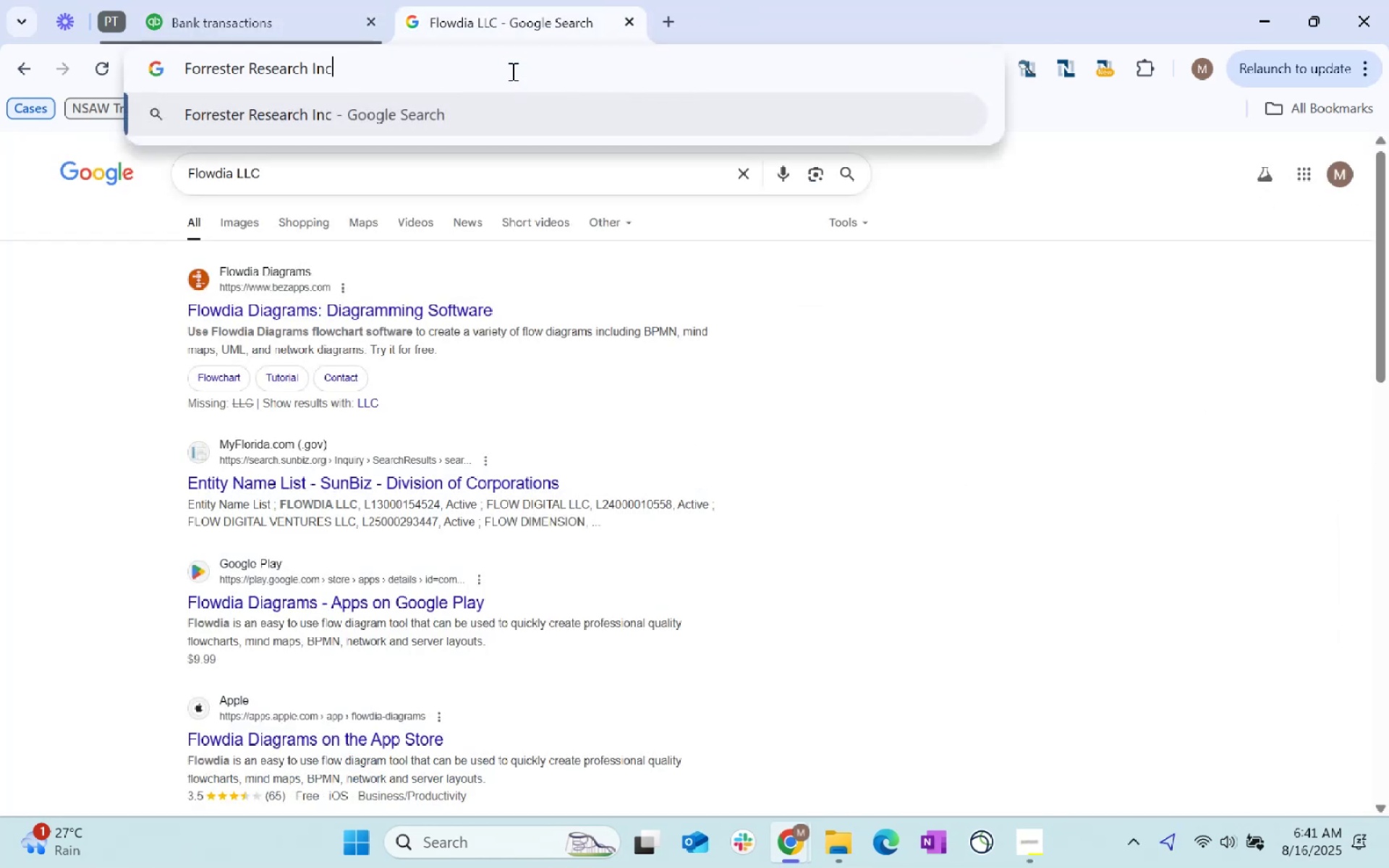 
key(Shift+Enter)
 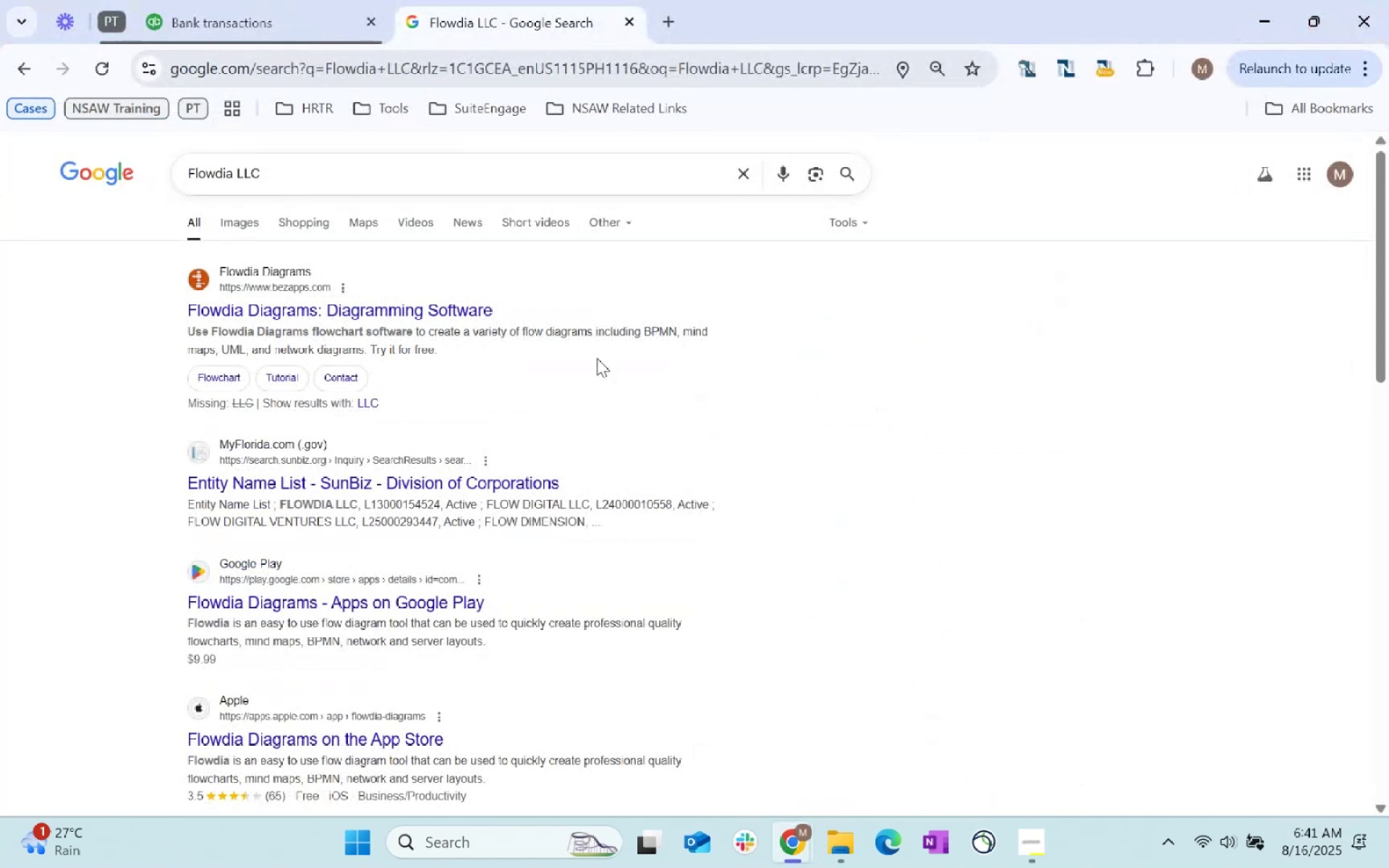 
wait(7.03)
 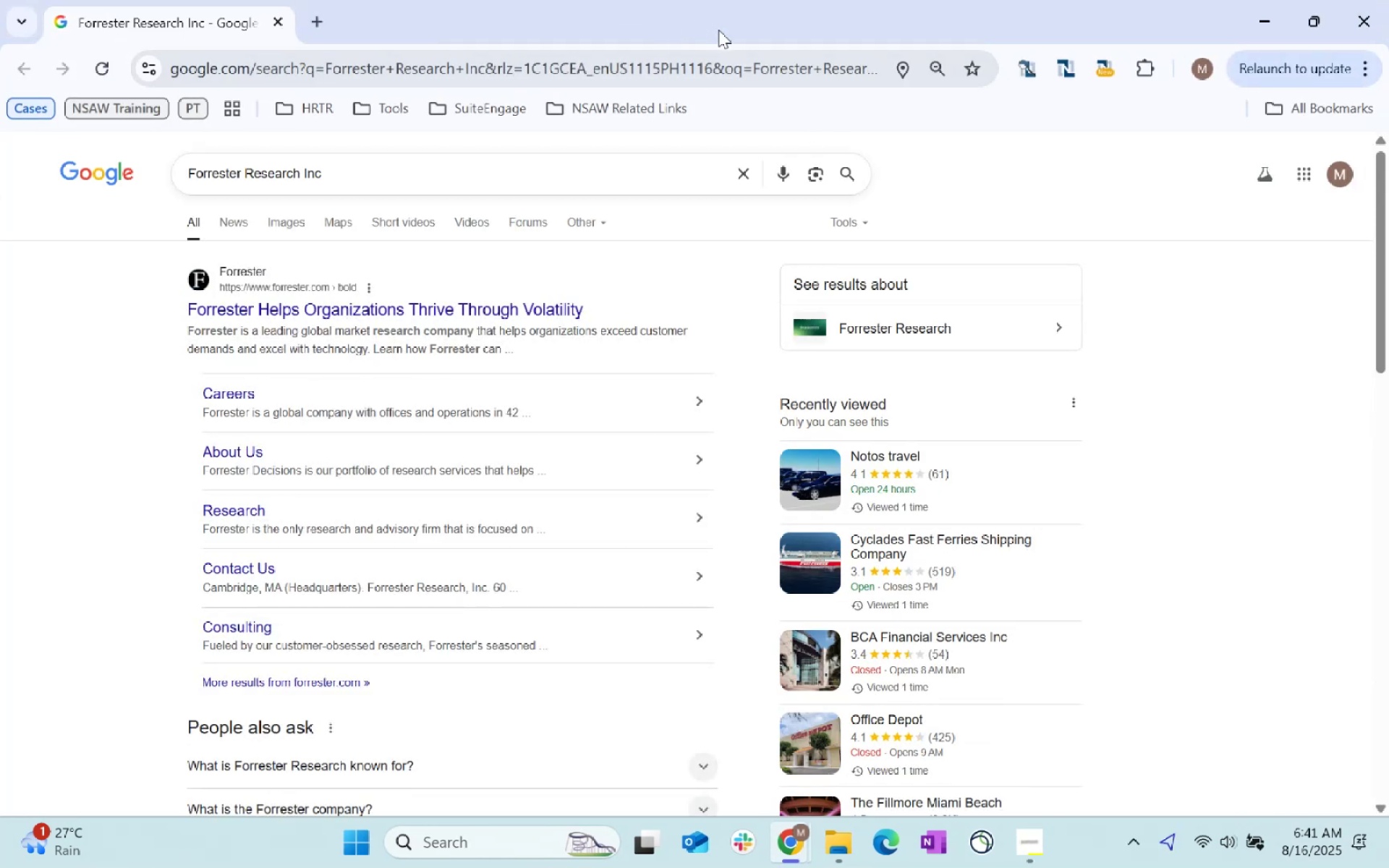 
left_click_drag(start_coordinate=[297, 180], to_coordinate=[103, 192])
 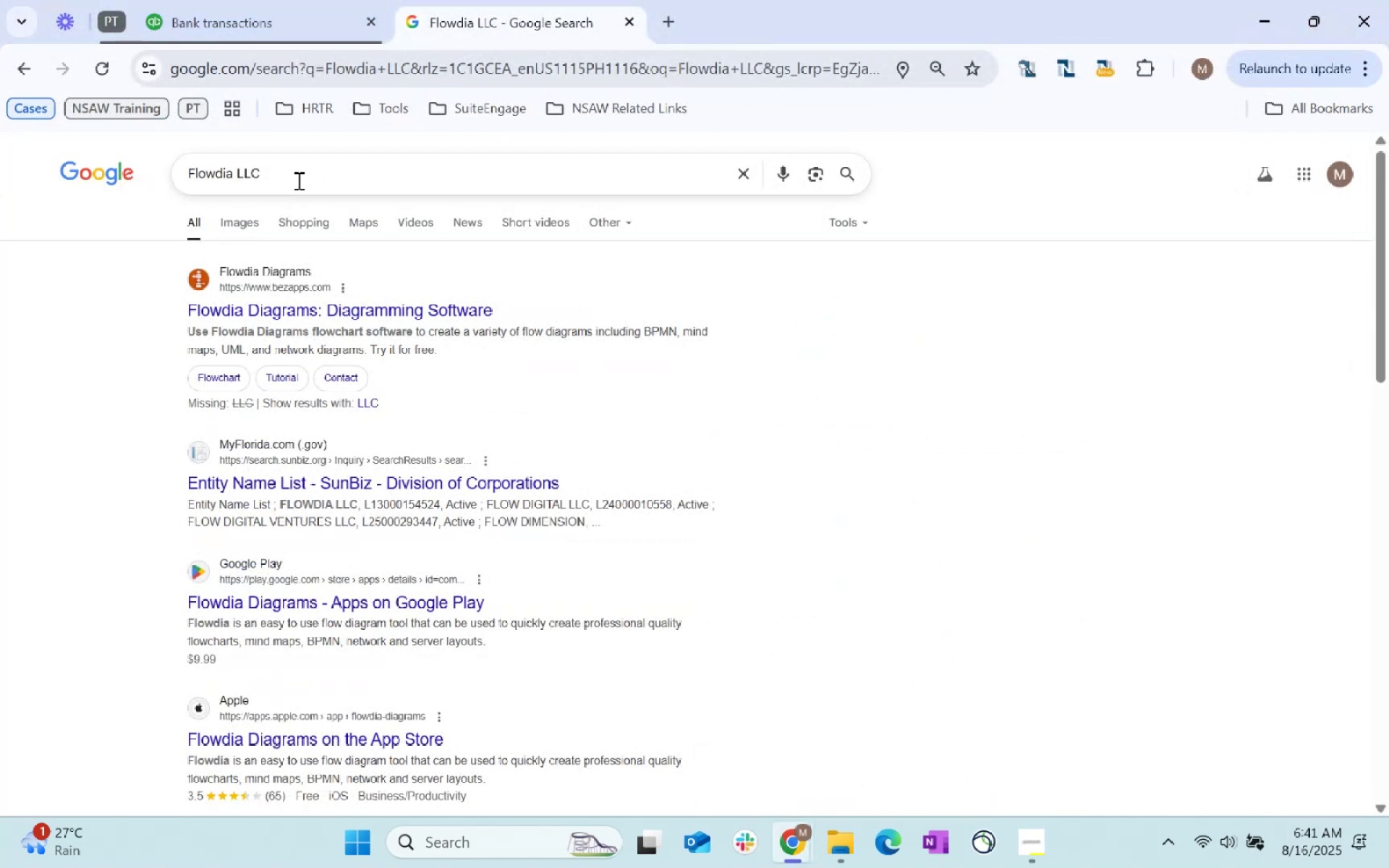 
key(Control+ControlLeft)
 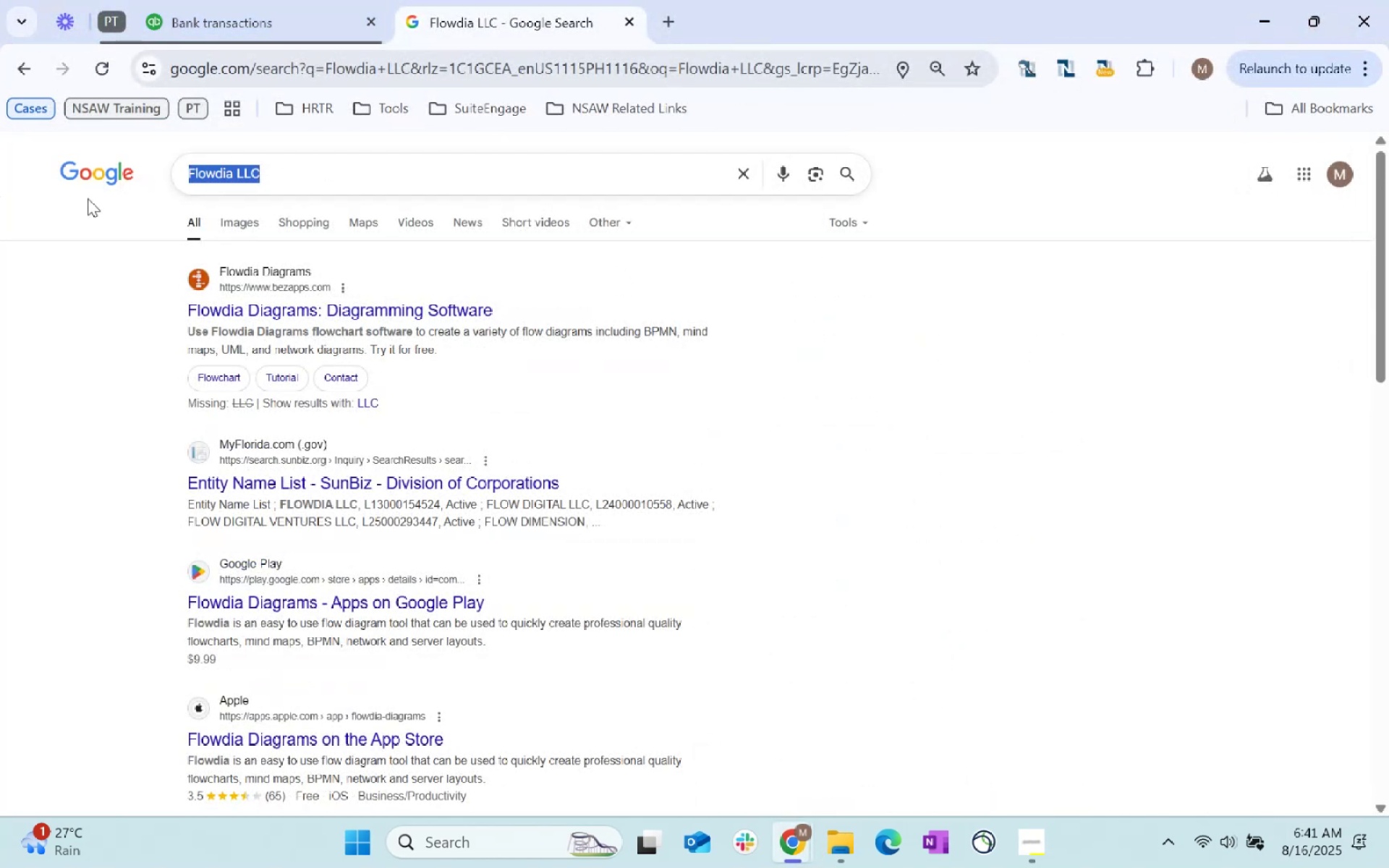 
key(Control+V)
 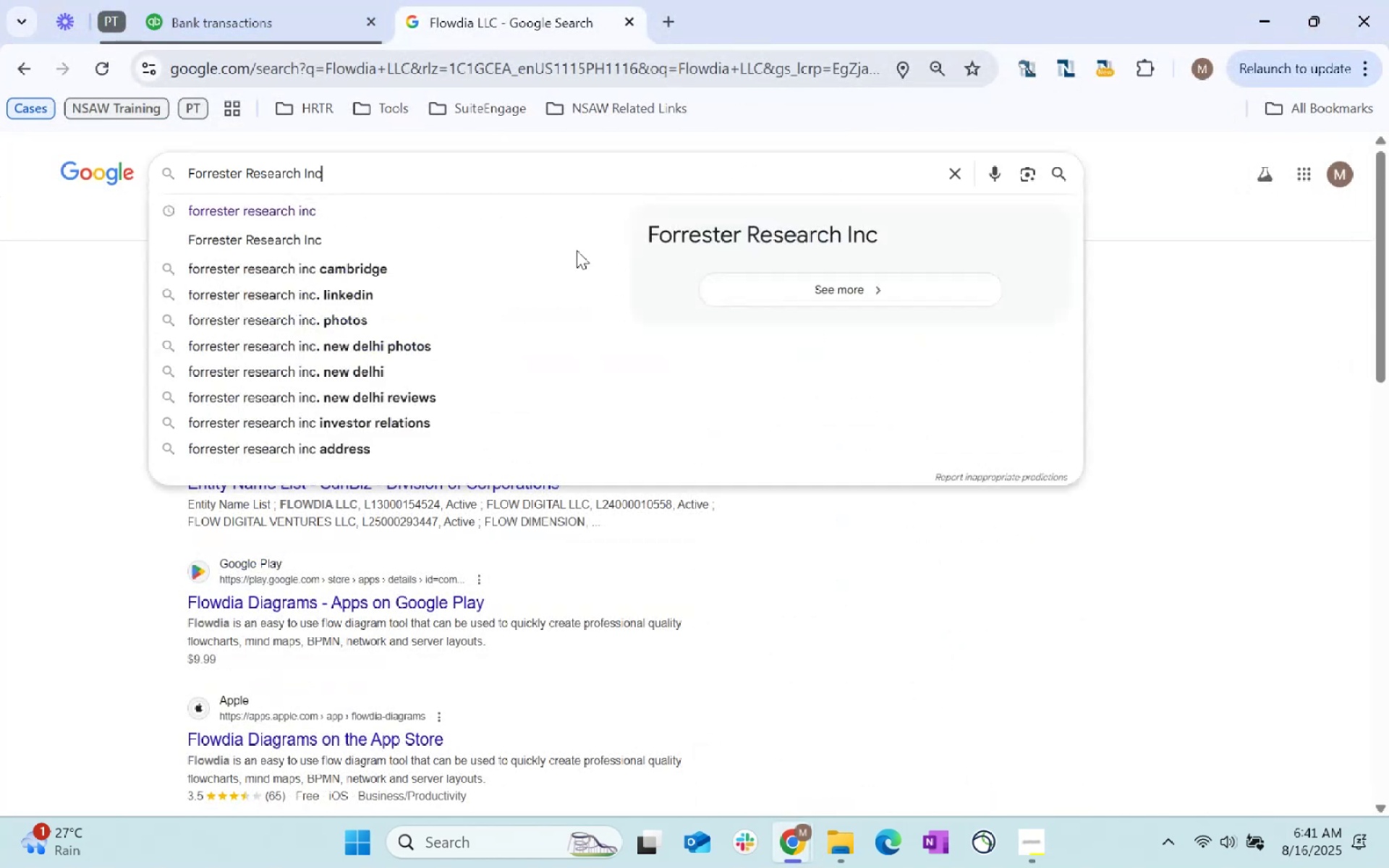 
key(Enter)
 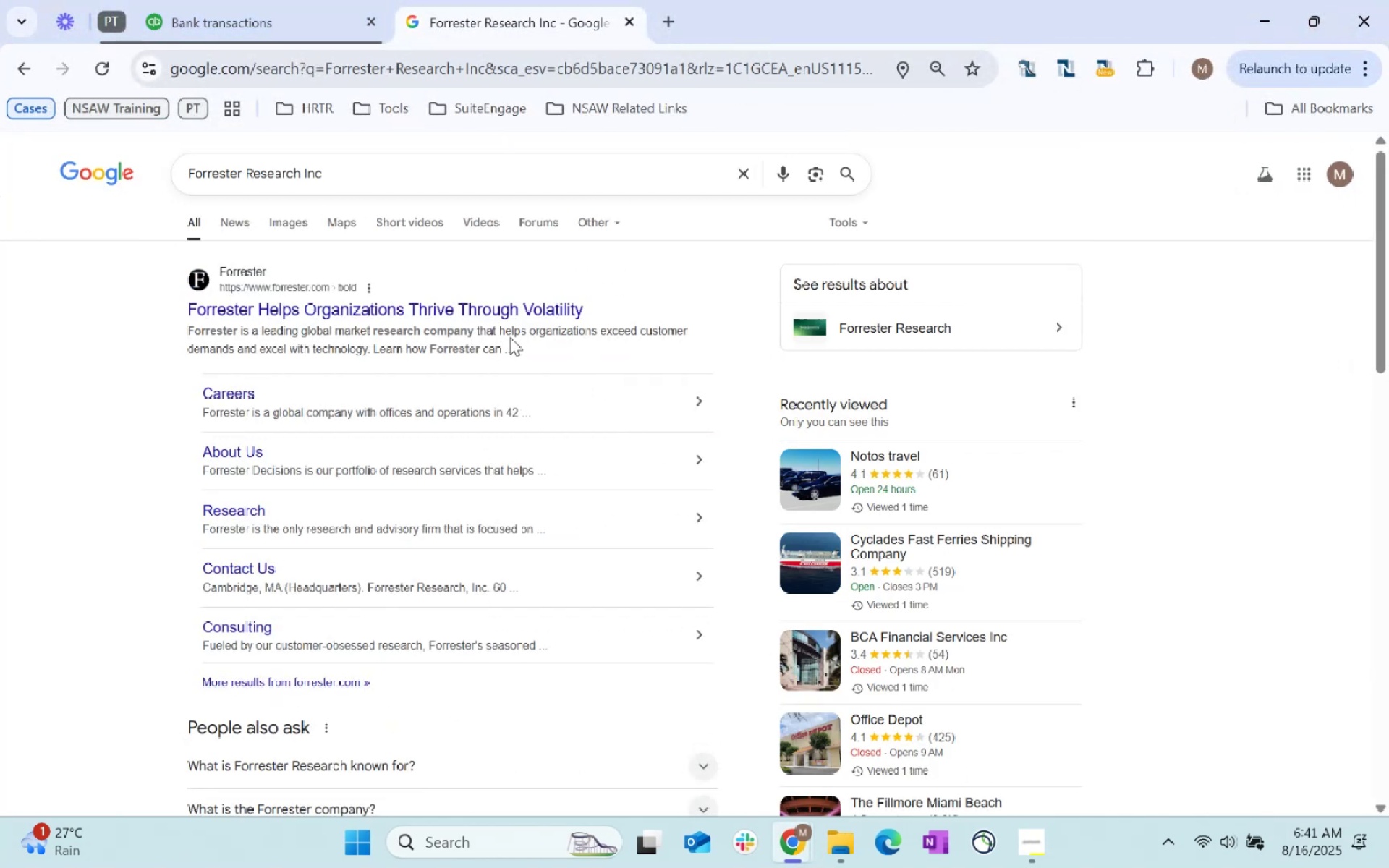 
left_click_drag(start_coordinate=[538, 337], to_coordinate=[666, 344])
 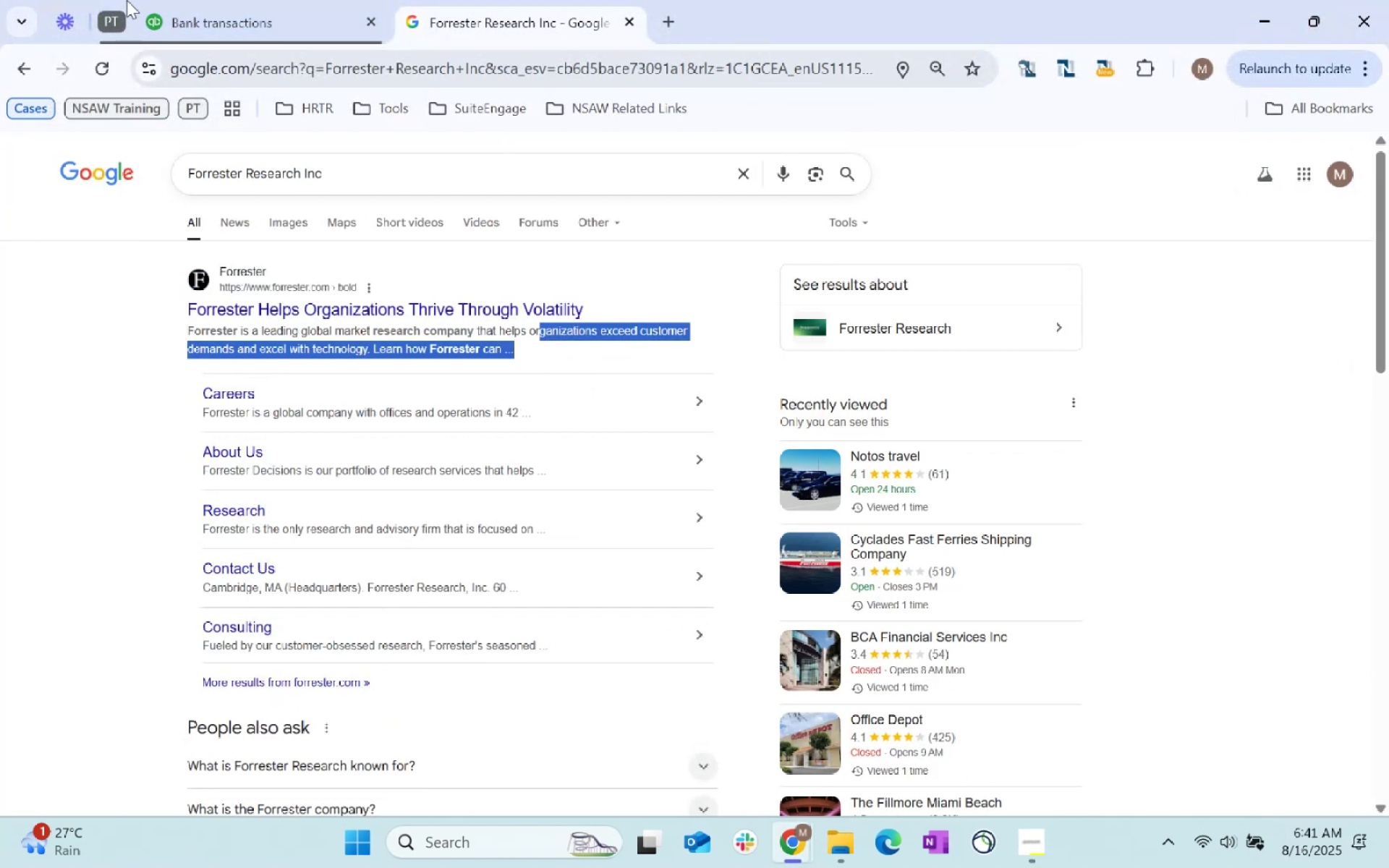 
left_click_drag(start_coordinate=[226, 5], to_coordinate=[229, 0])
 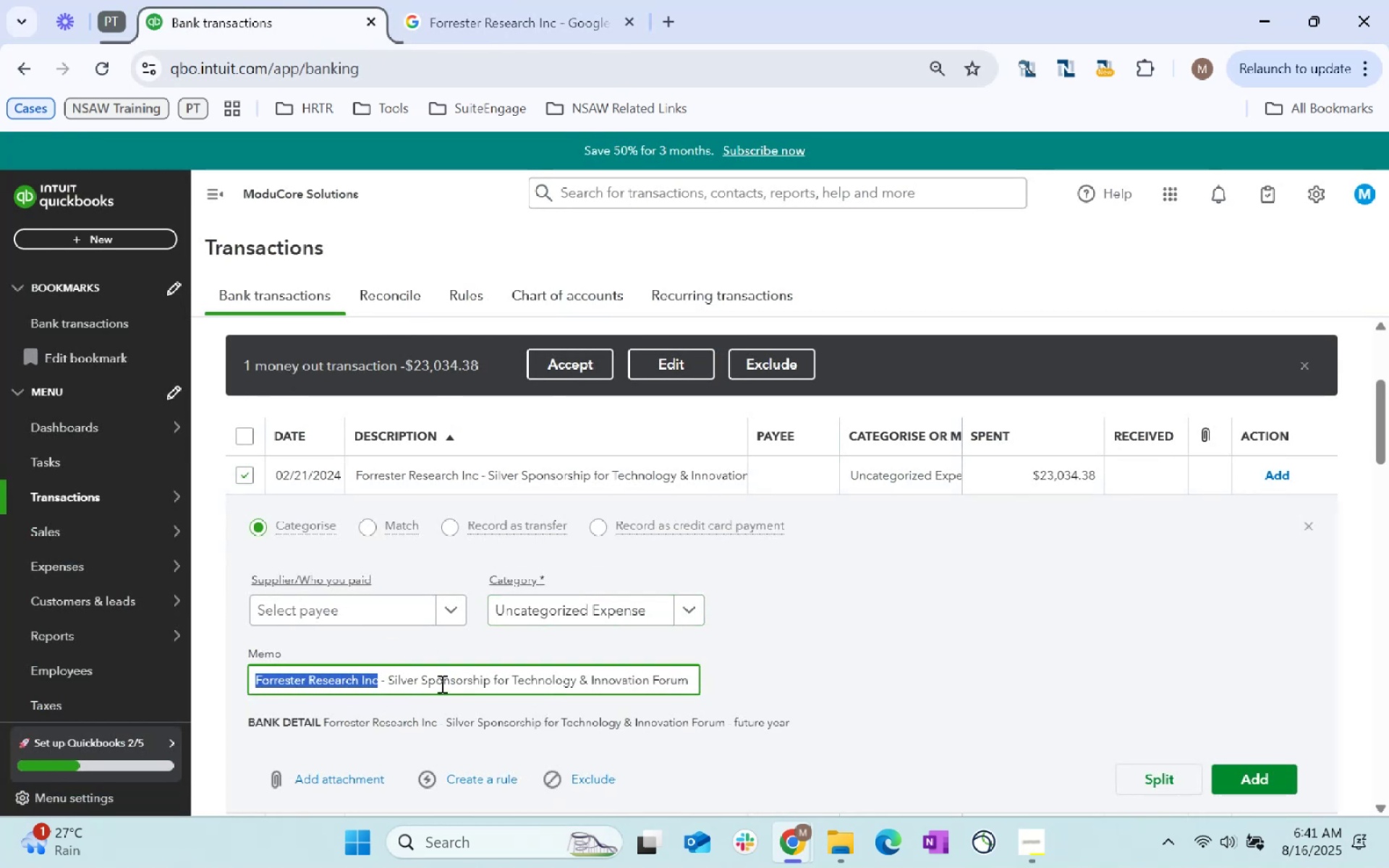 
key(Control+V)
 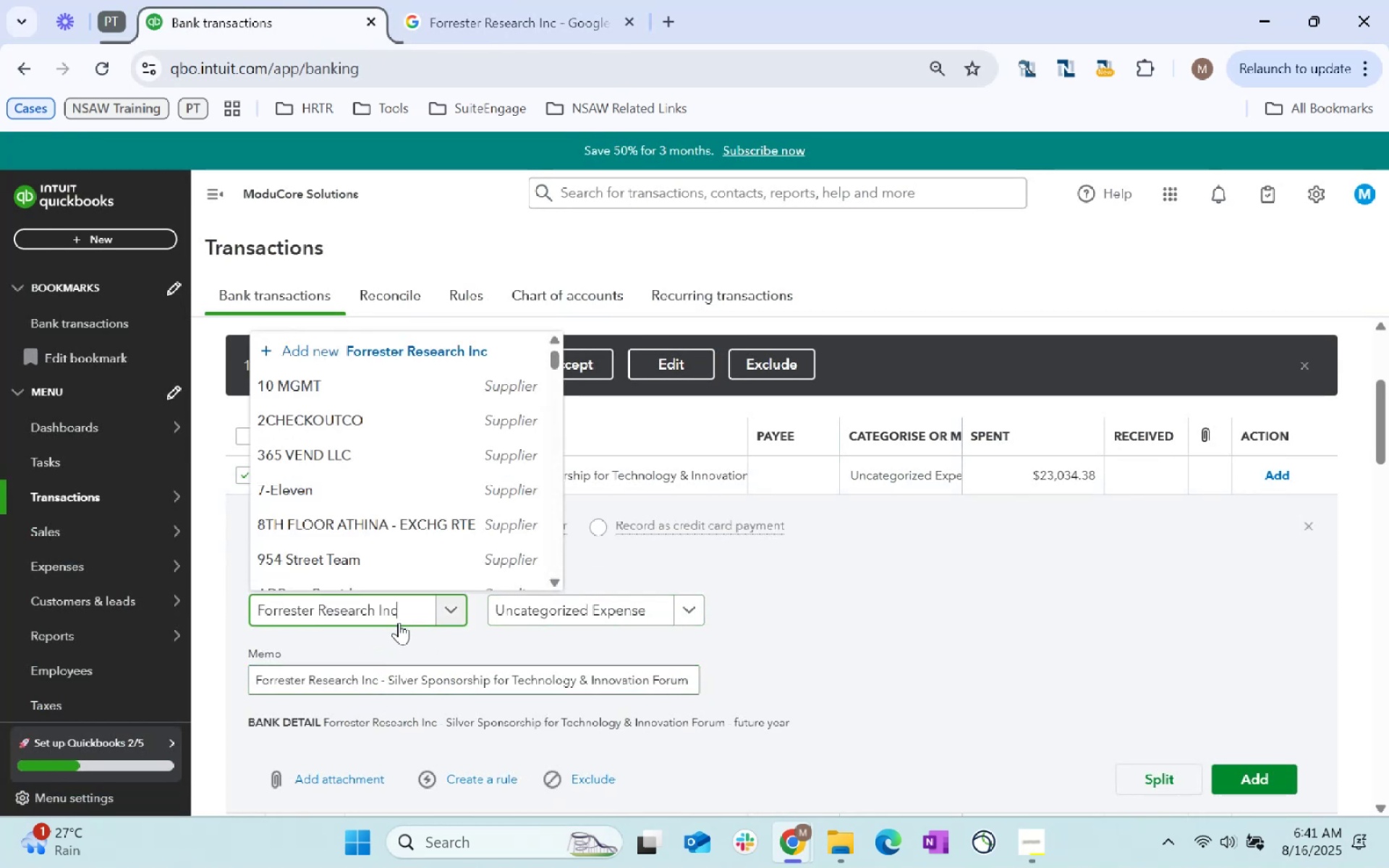 
key(Tab)
 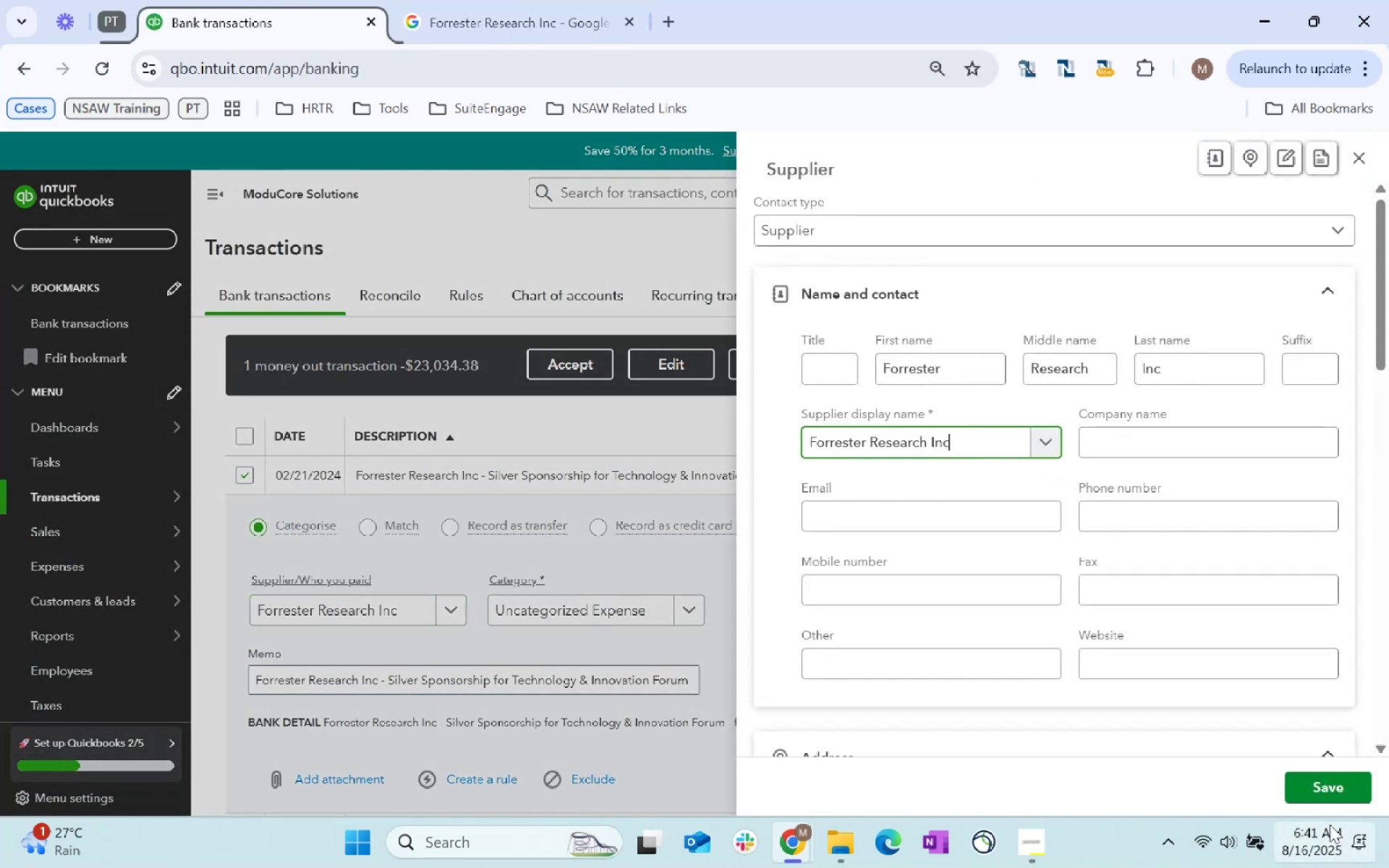 
left_click([1322, 775])
 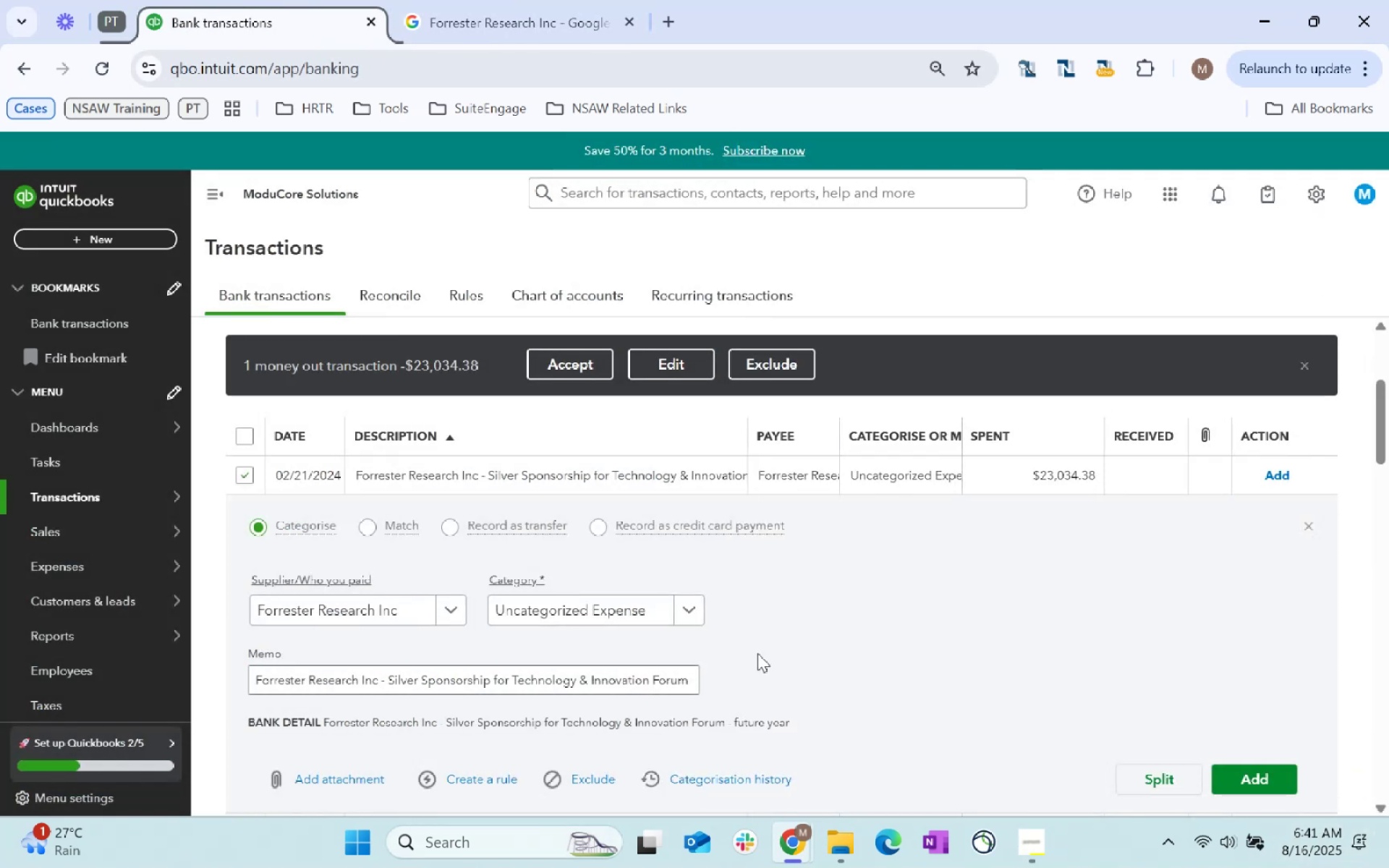 
left_click([615, 605])
 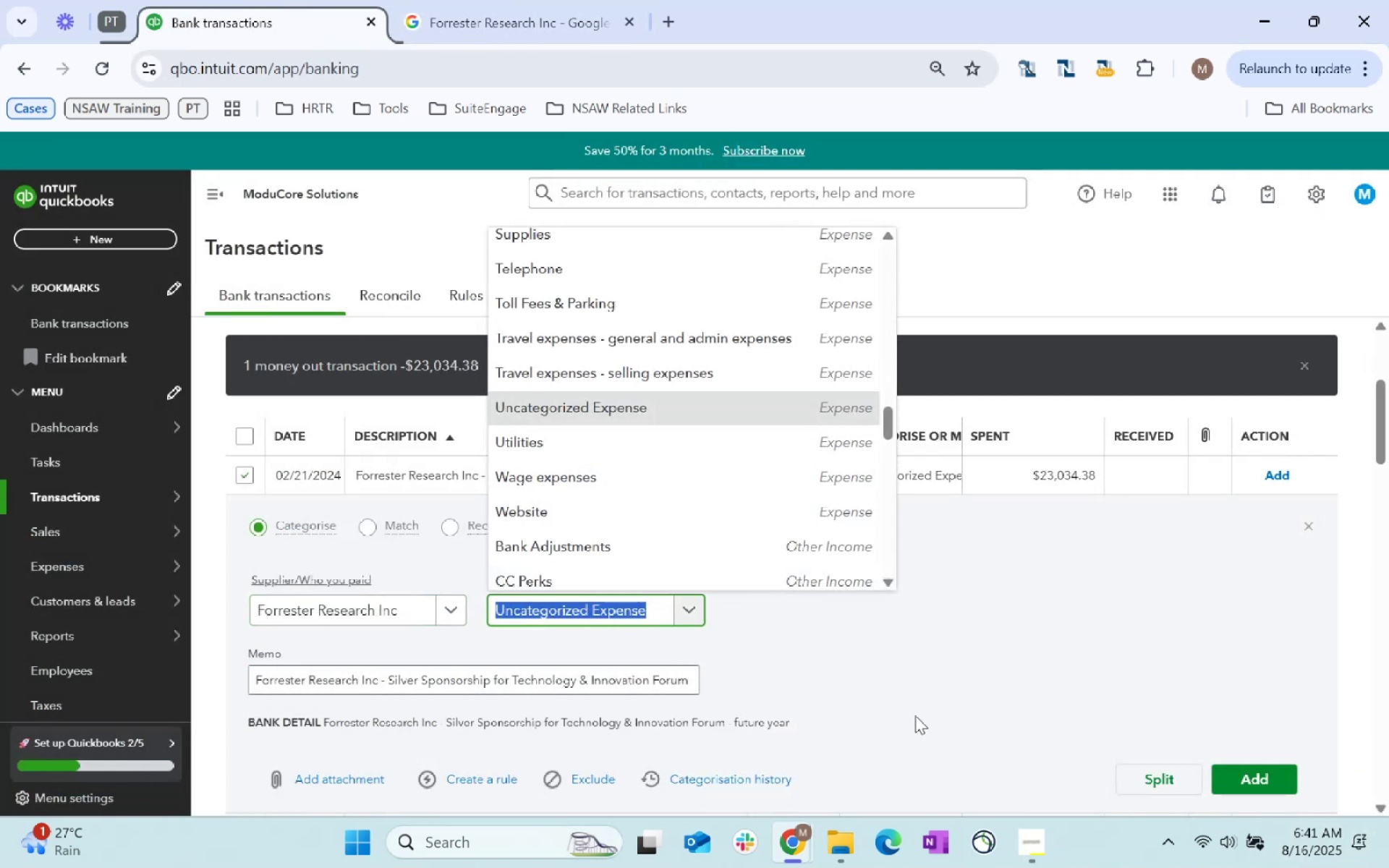 
type(manage)
 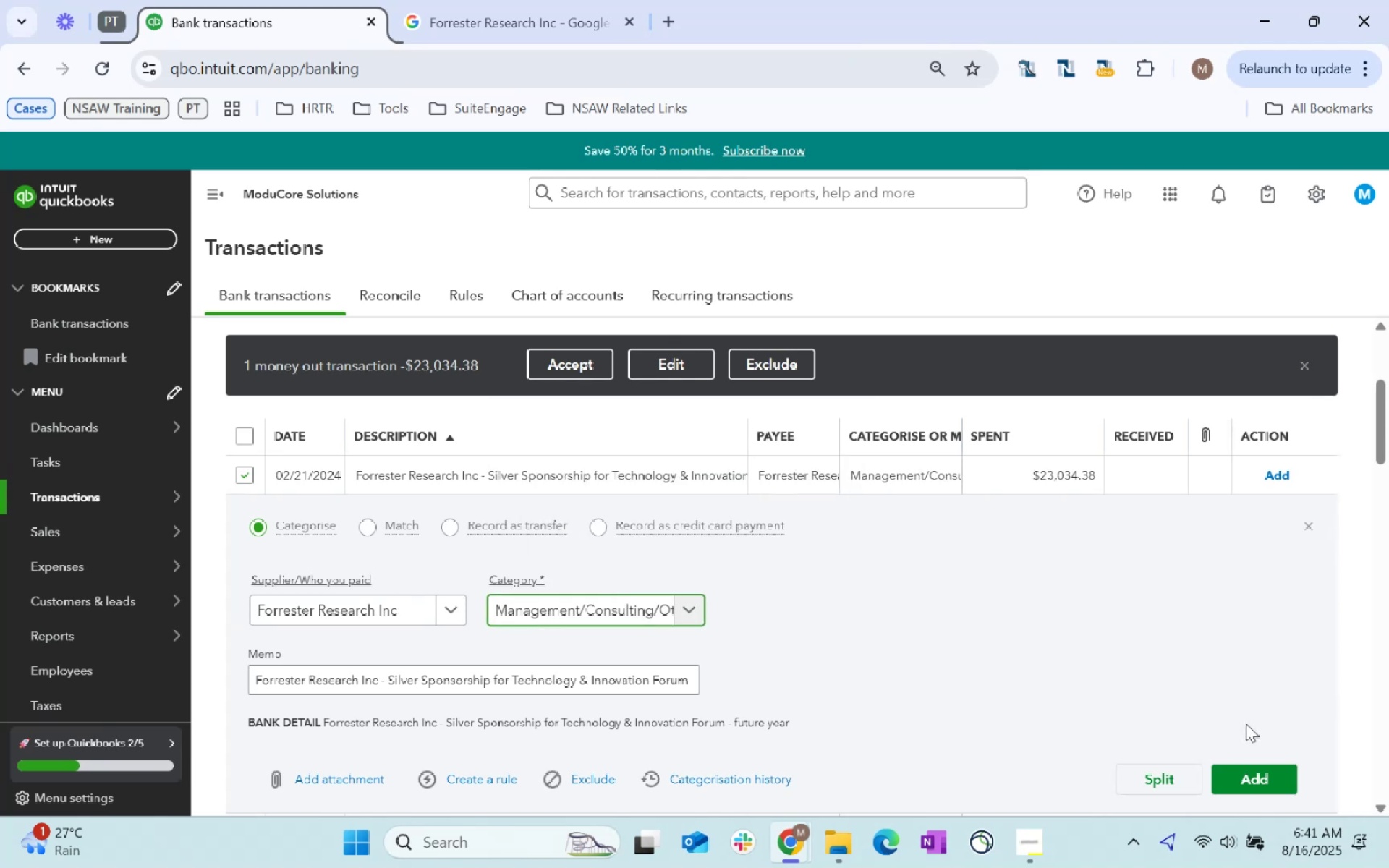 
left_click([1248, 778])
 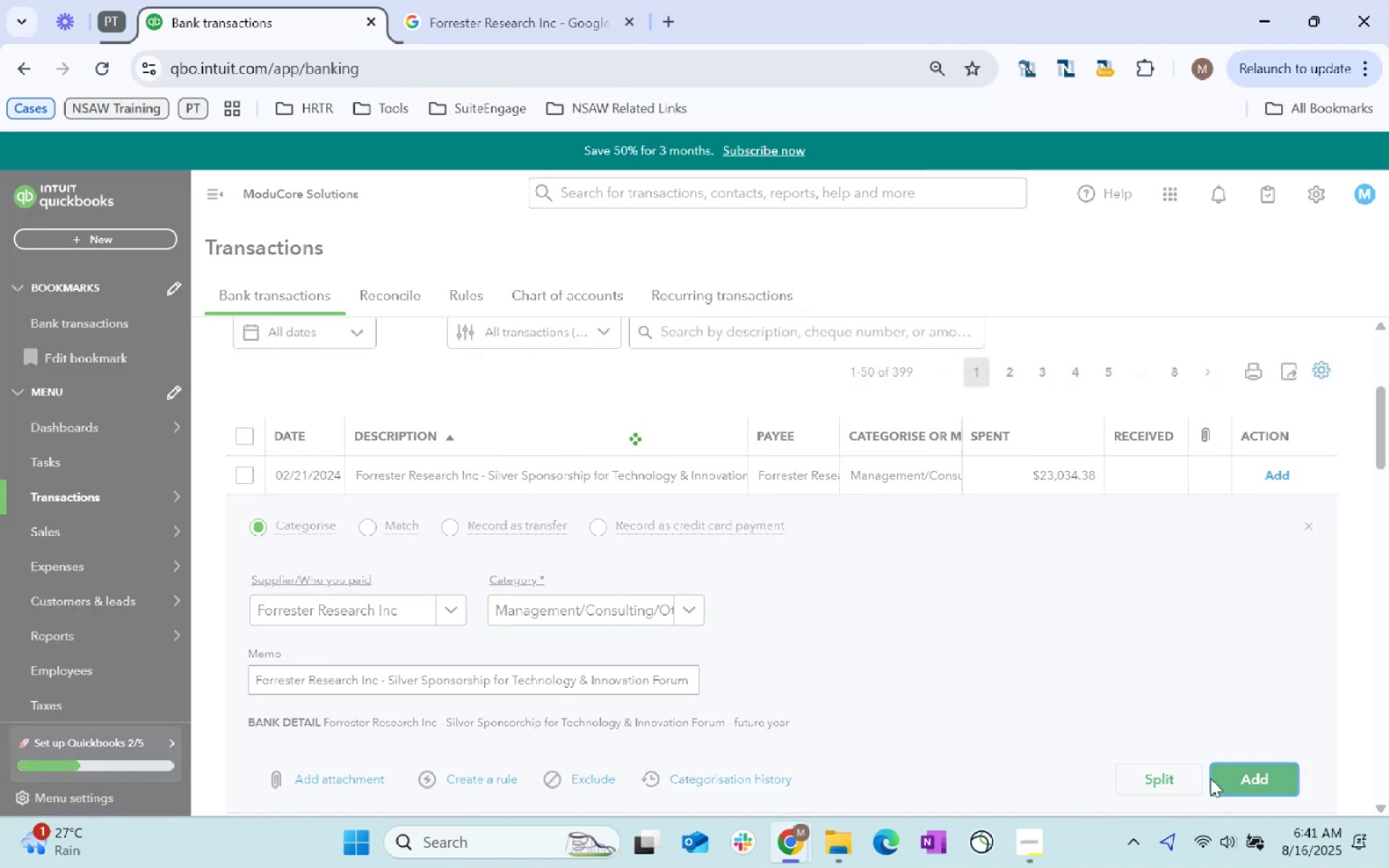 
mouse_move([1247, 771])
 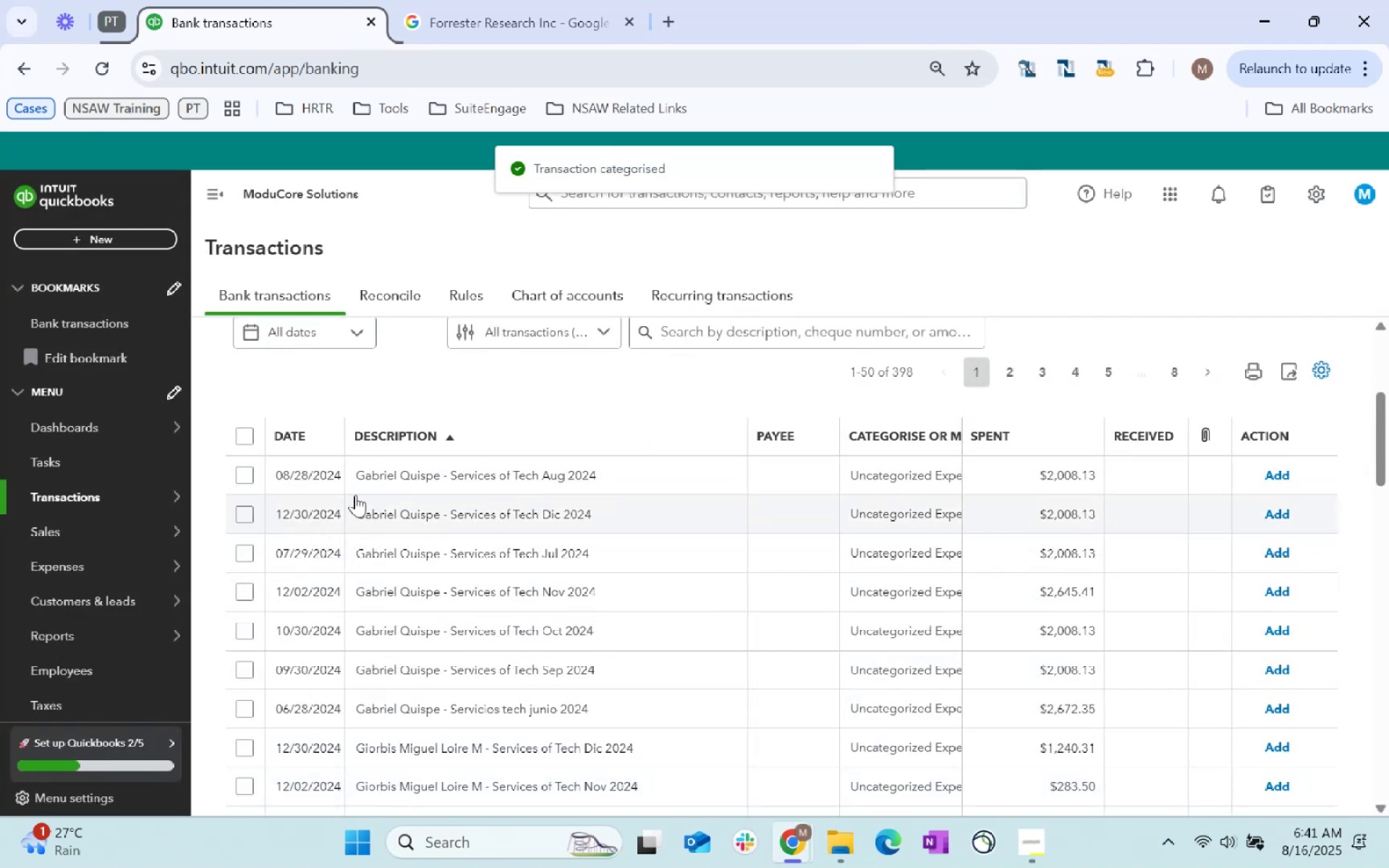 
left_click([242, 473])
 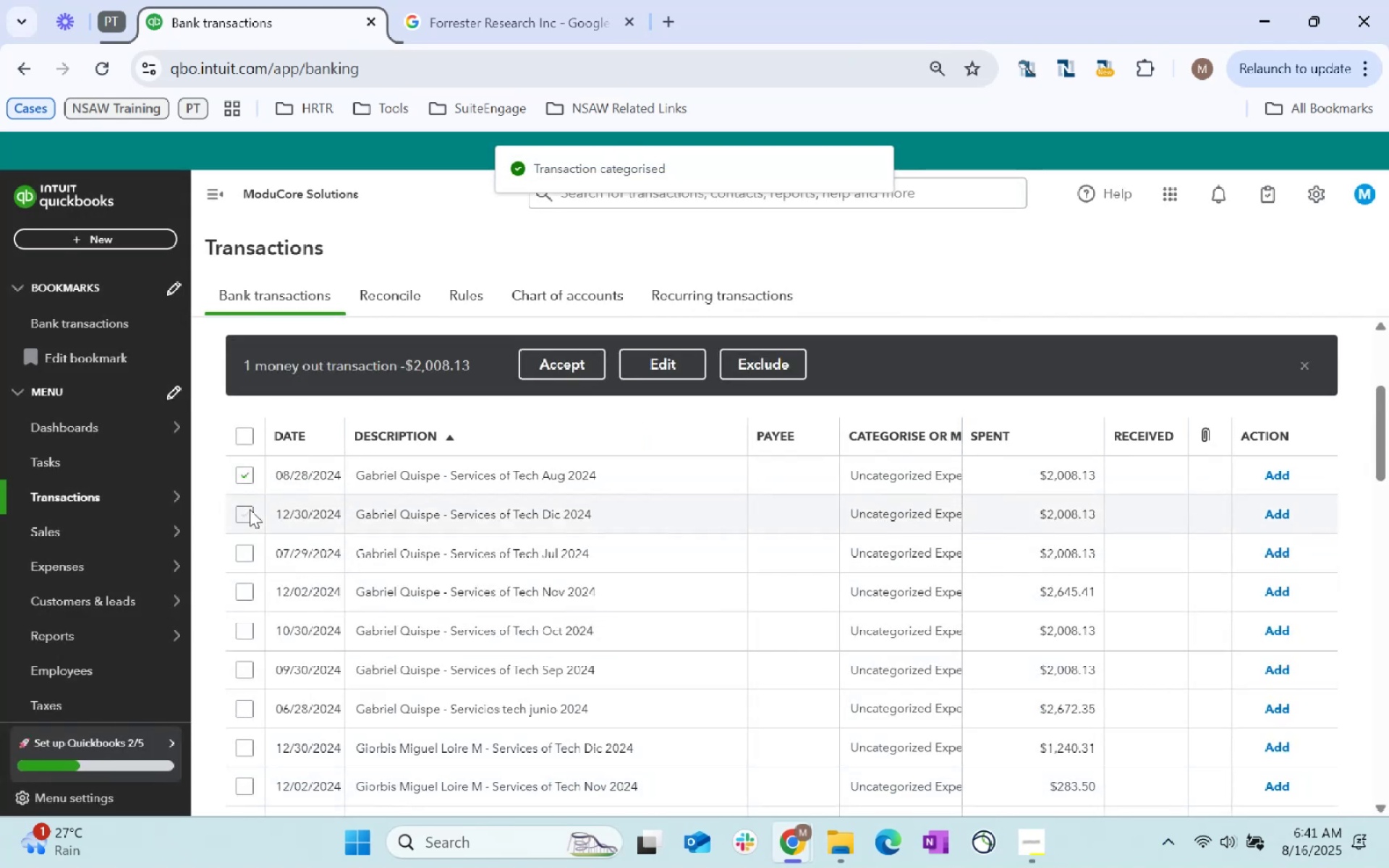 
left_click([250, 511])
 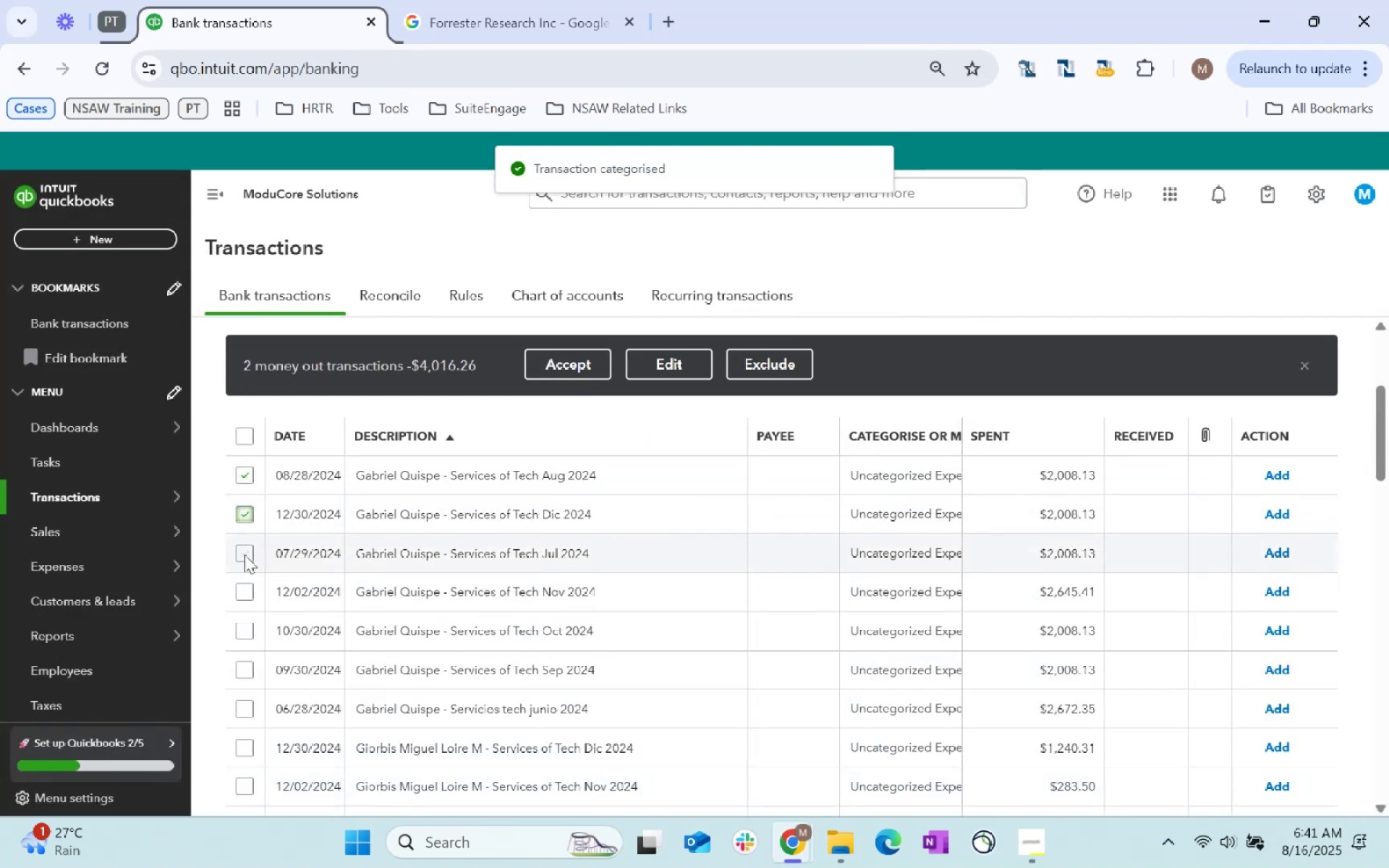 
left_click([245, 556])
 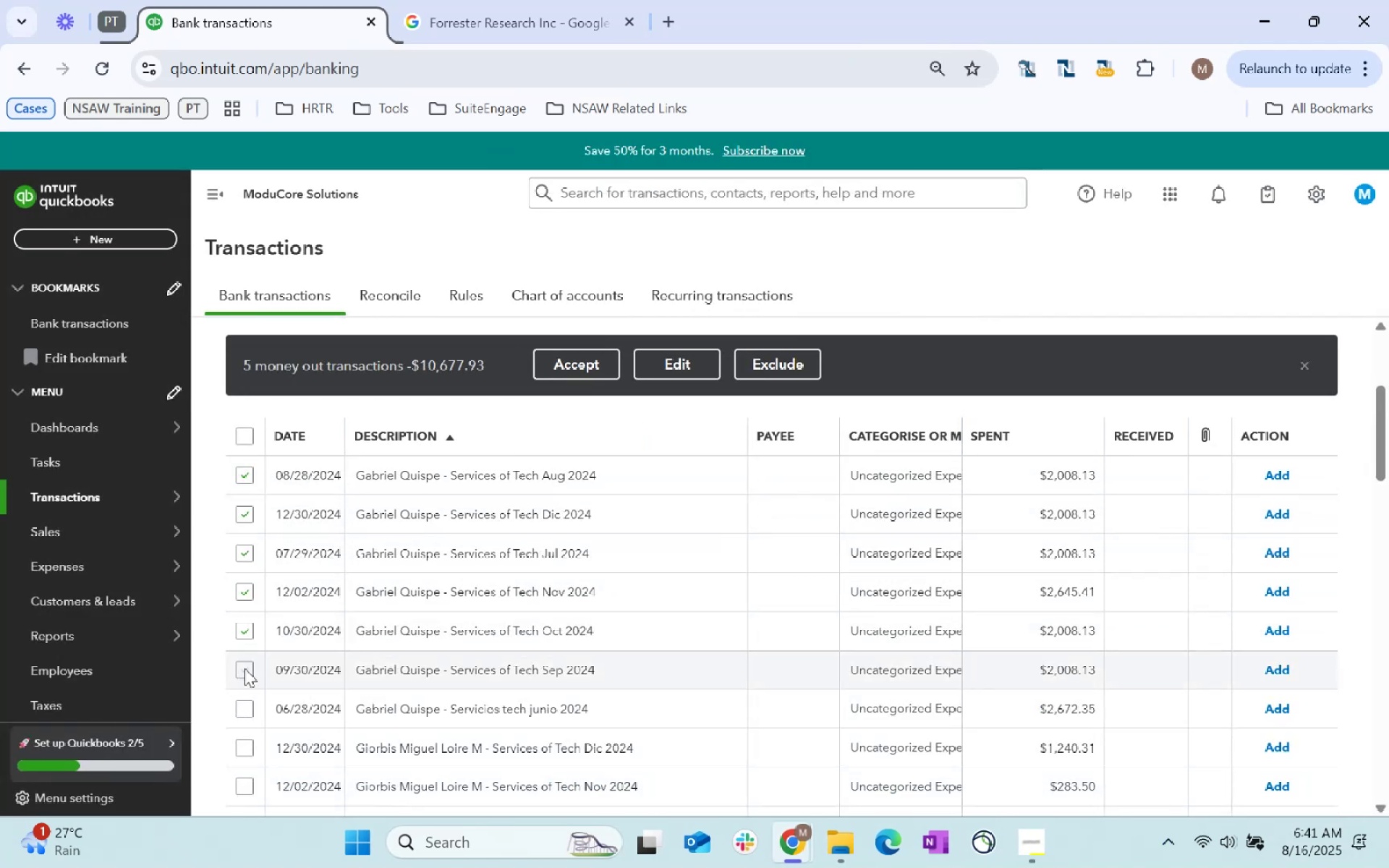 
left_click([245, 714])
 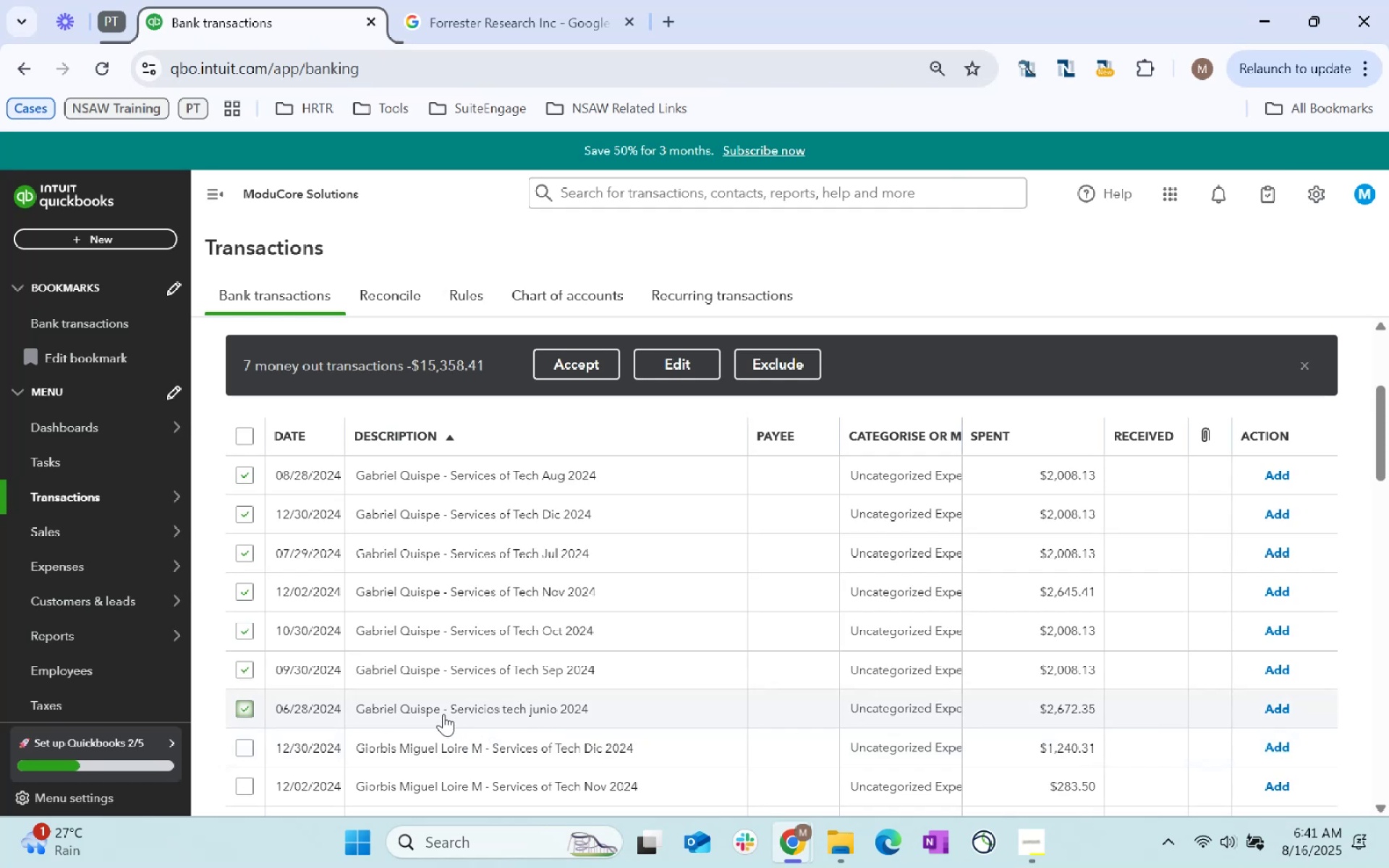 
left_click_drag(start_coordinate=[443, 709], to_coordinate=[352, 707])
 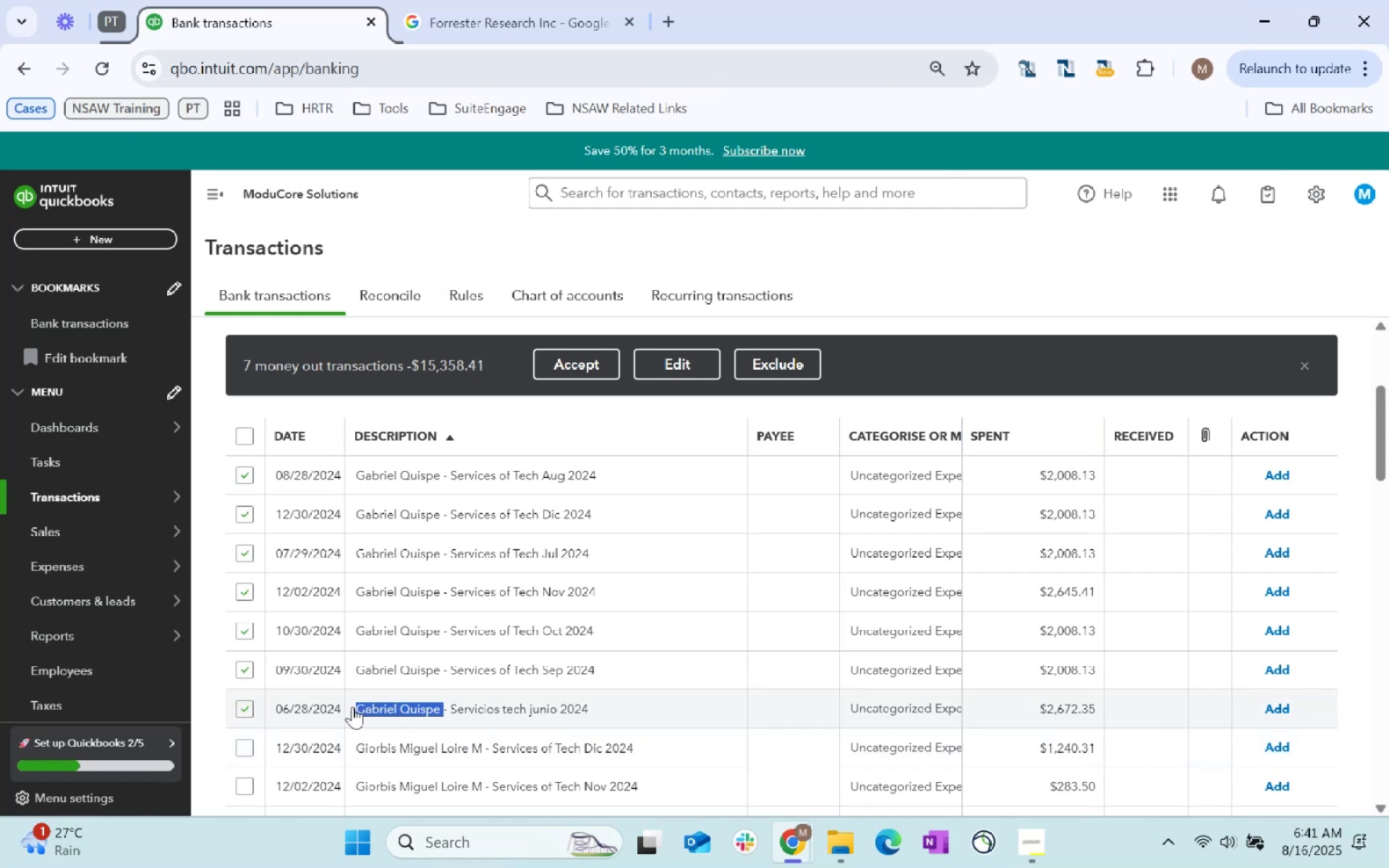 
key(Control+C)
 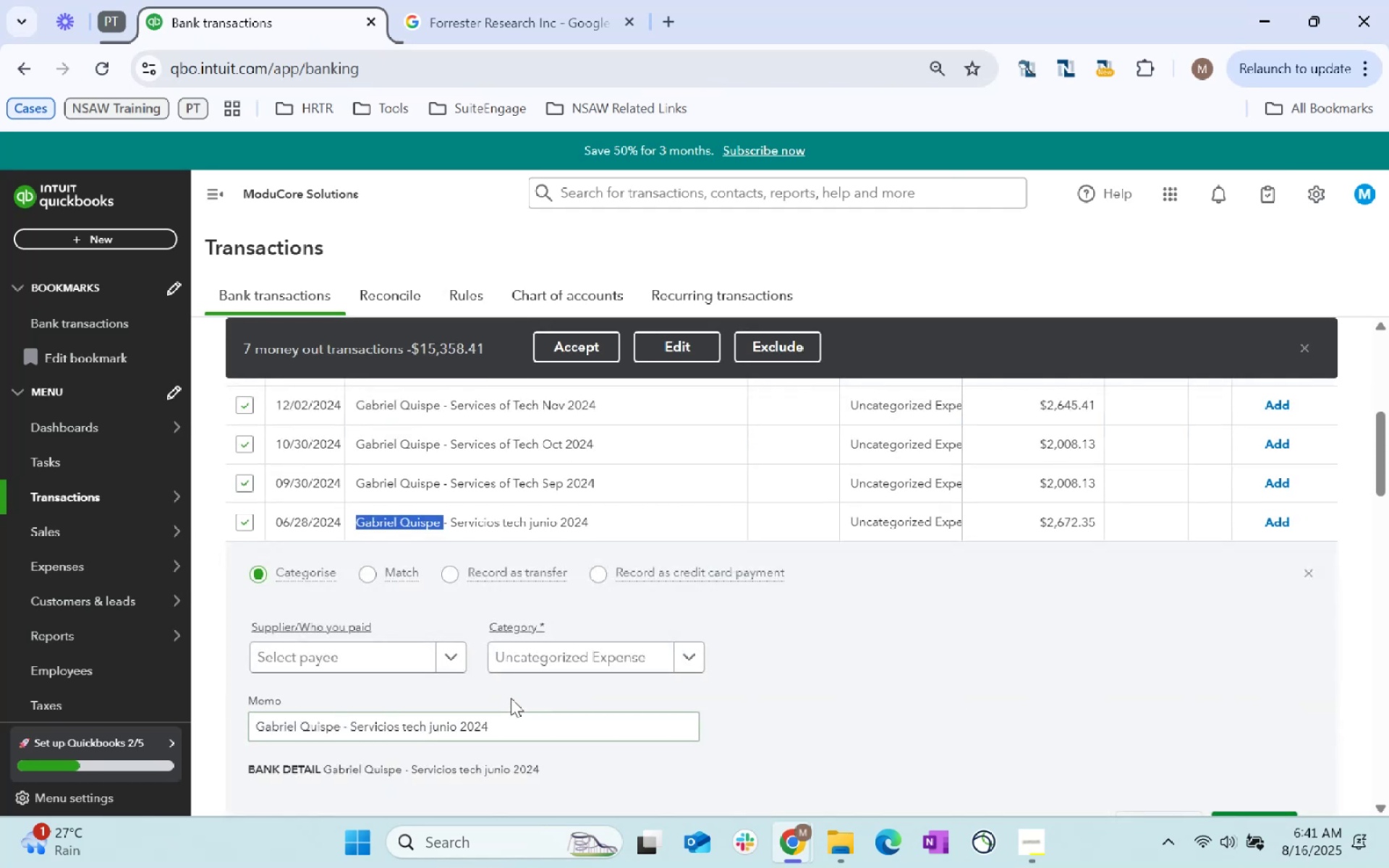 
key(Control+C)
 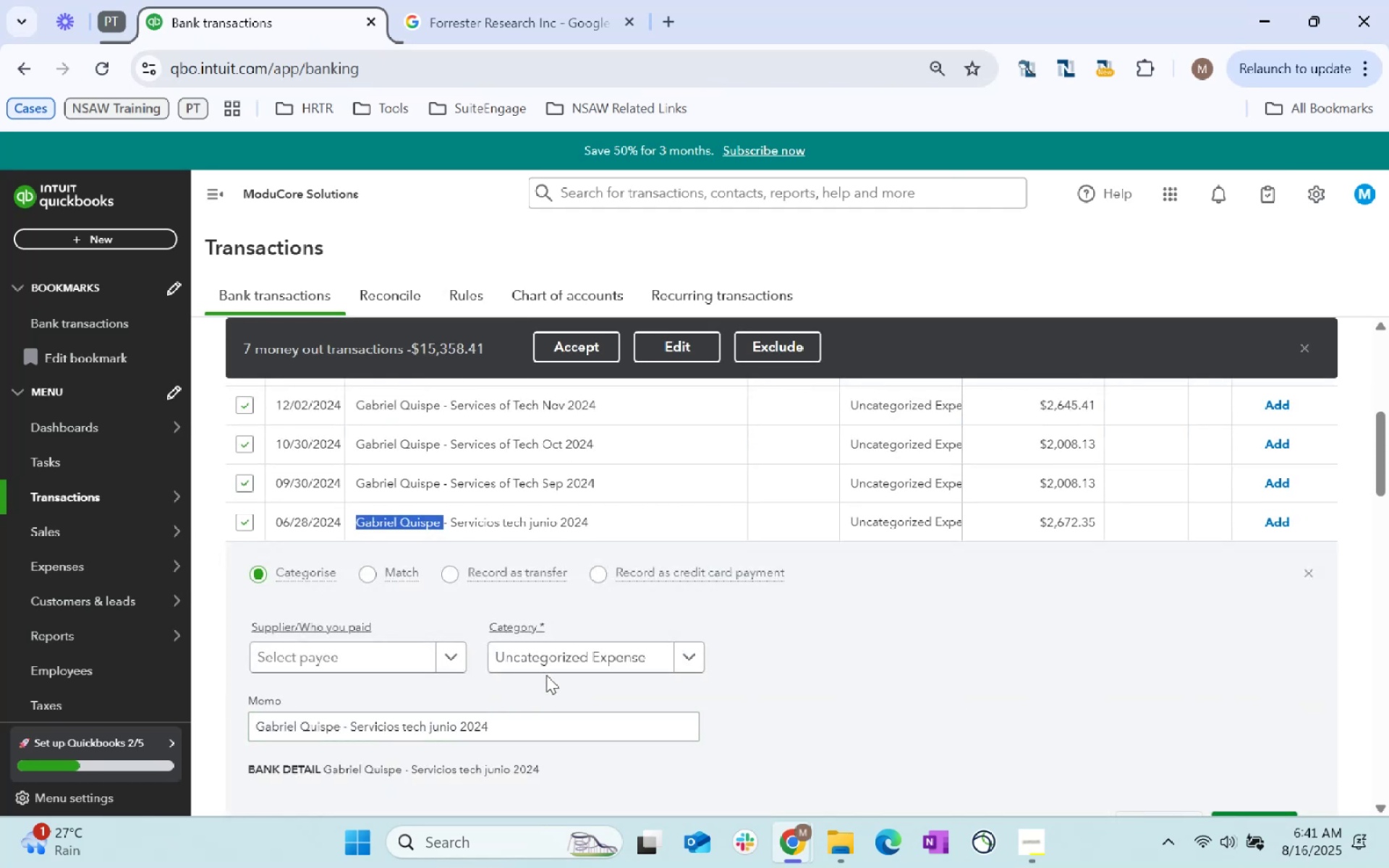 
key(Control+C)
 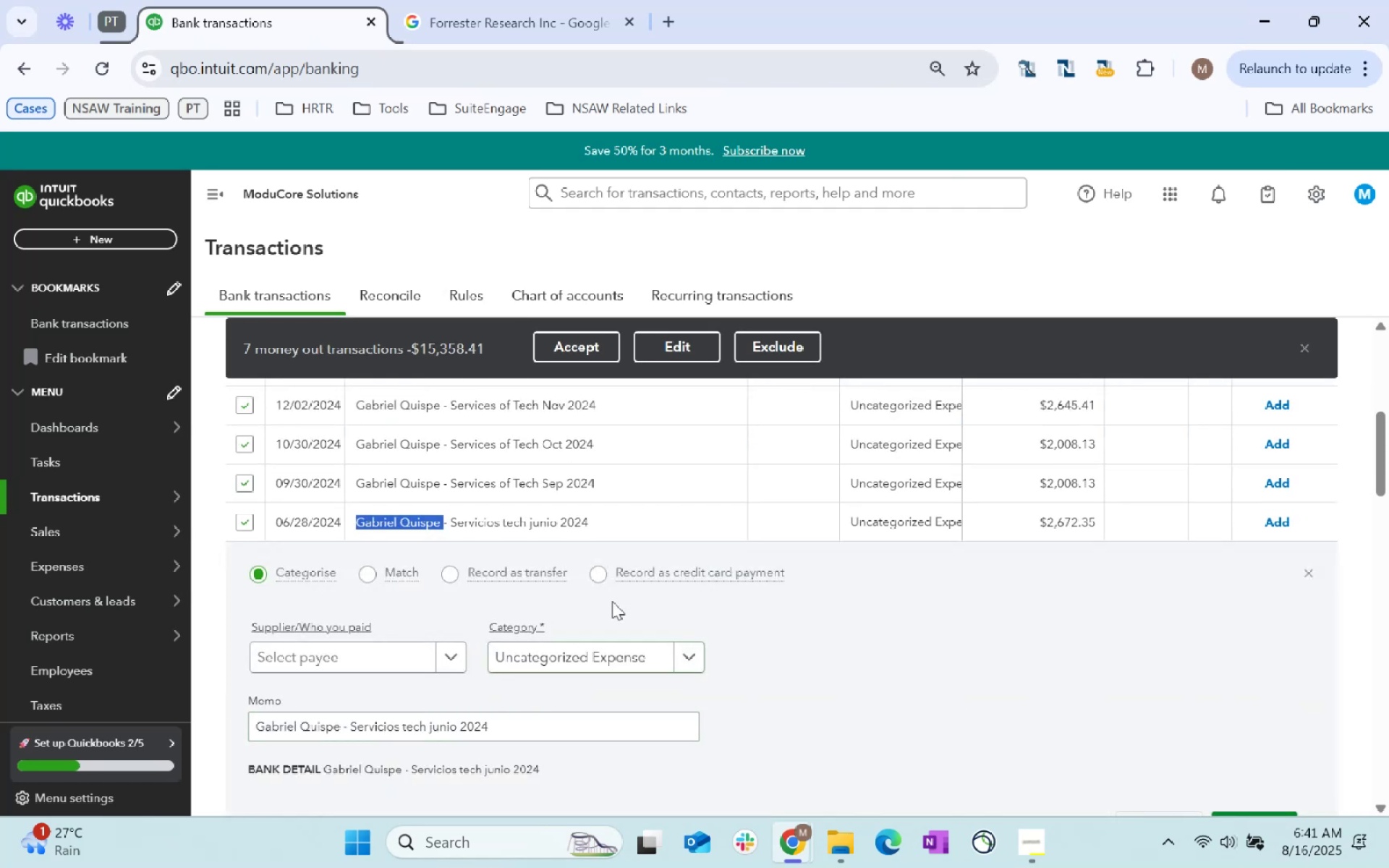 
key(Control+C)
 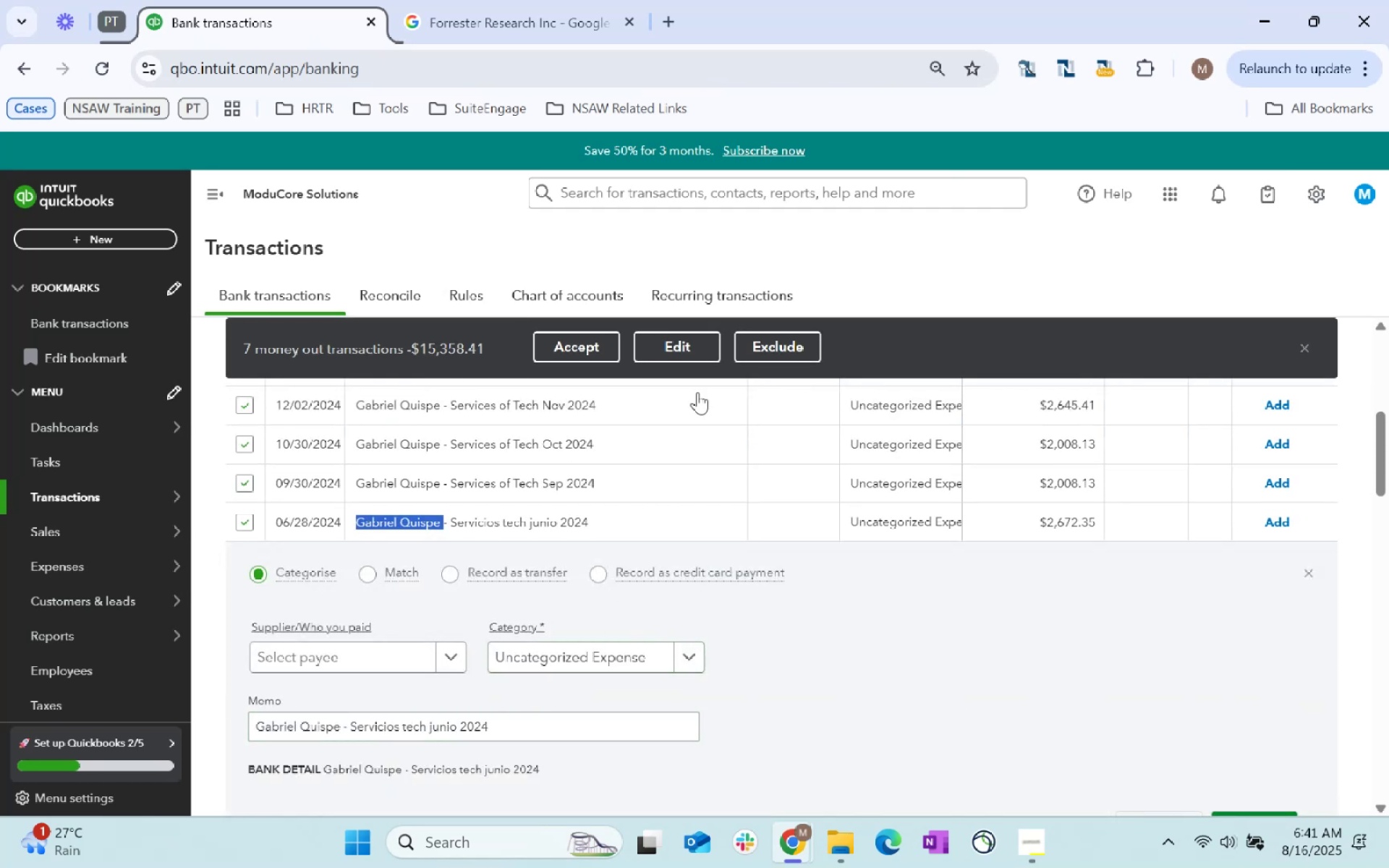 
key(Control+C)
 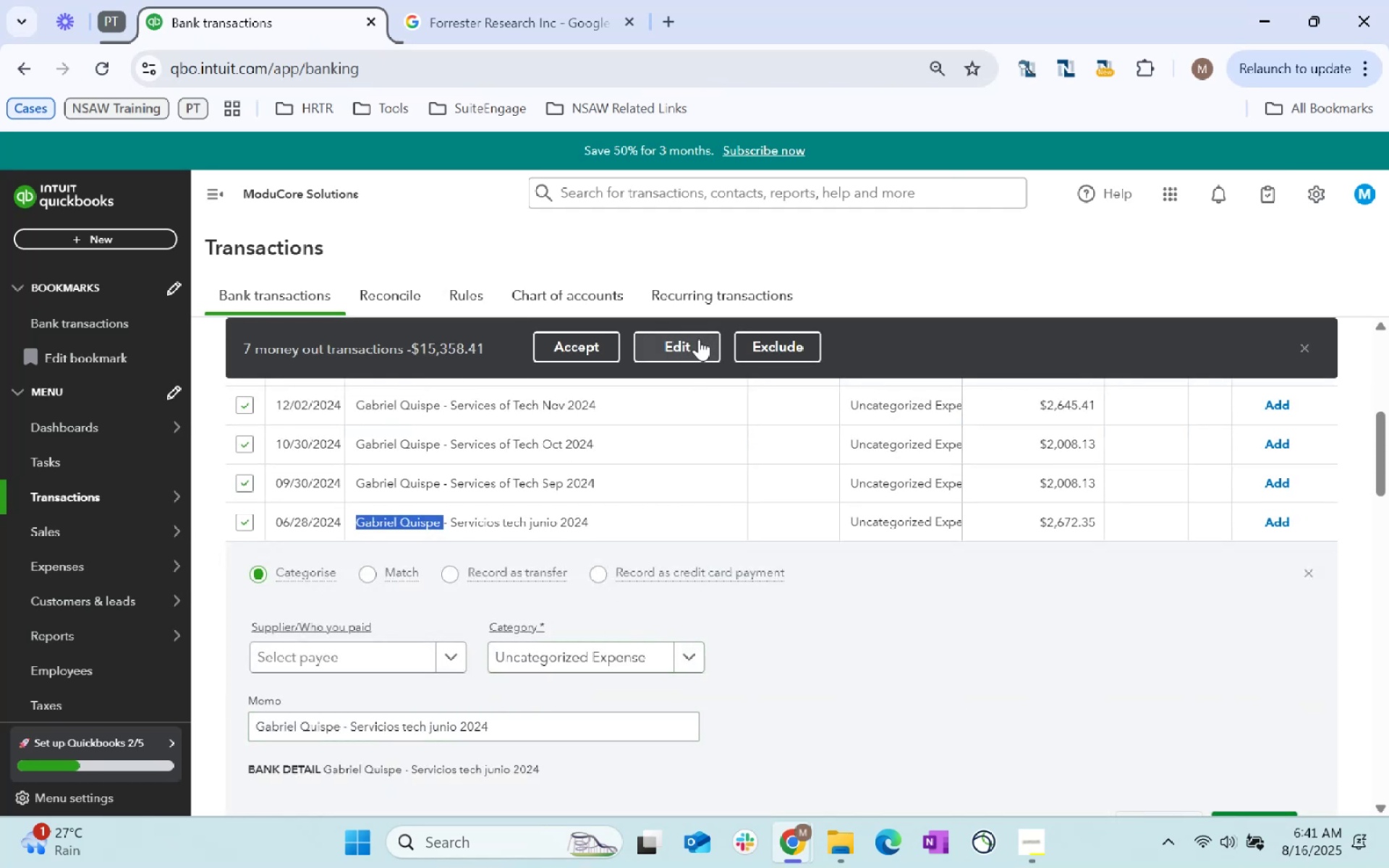 
left_click([699, 339])
 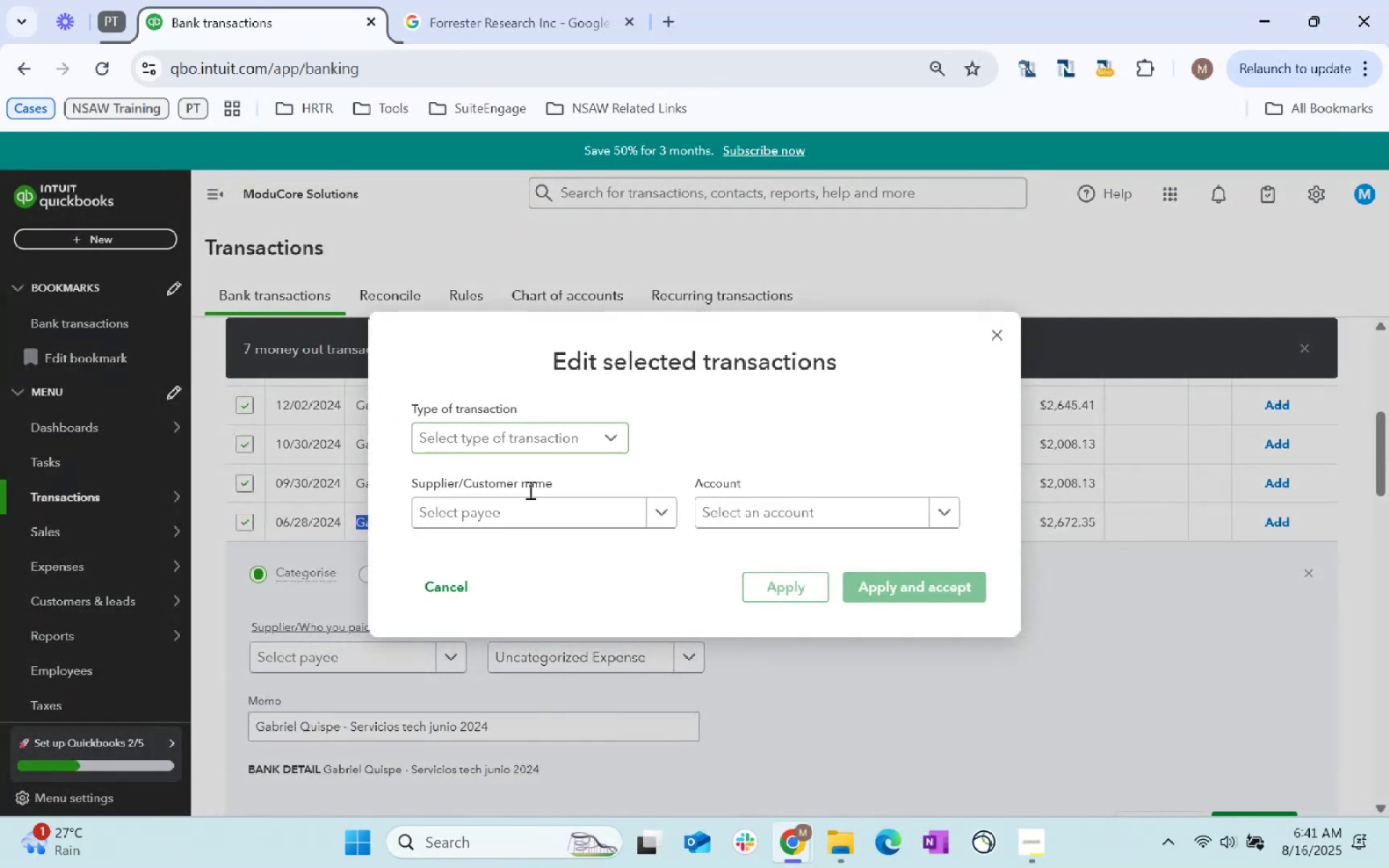 
left_click([535, 511])
 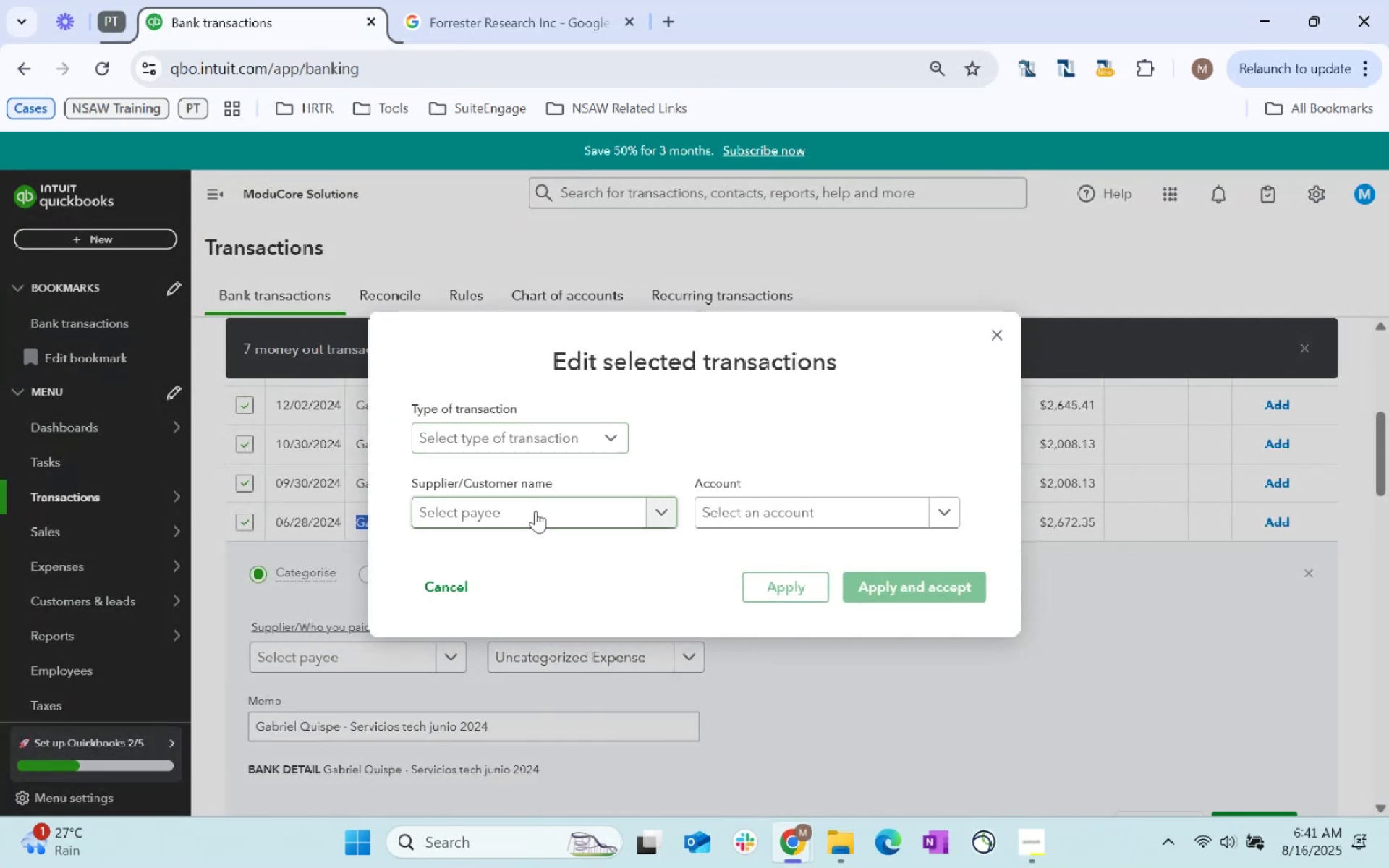 
key(Control+ControlLeft)
 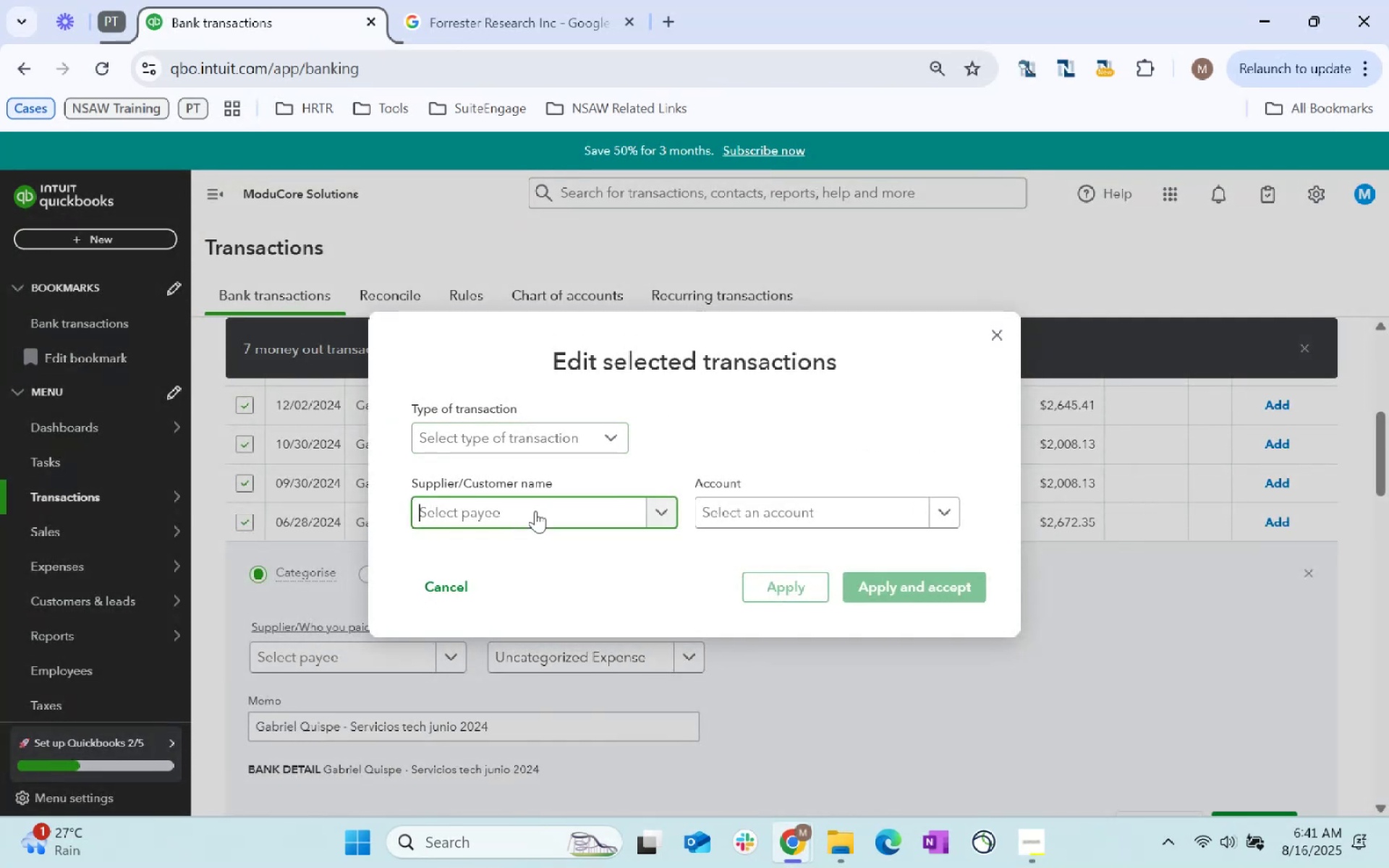 
key(Control+V)
 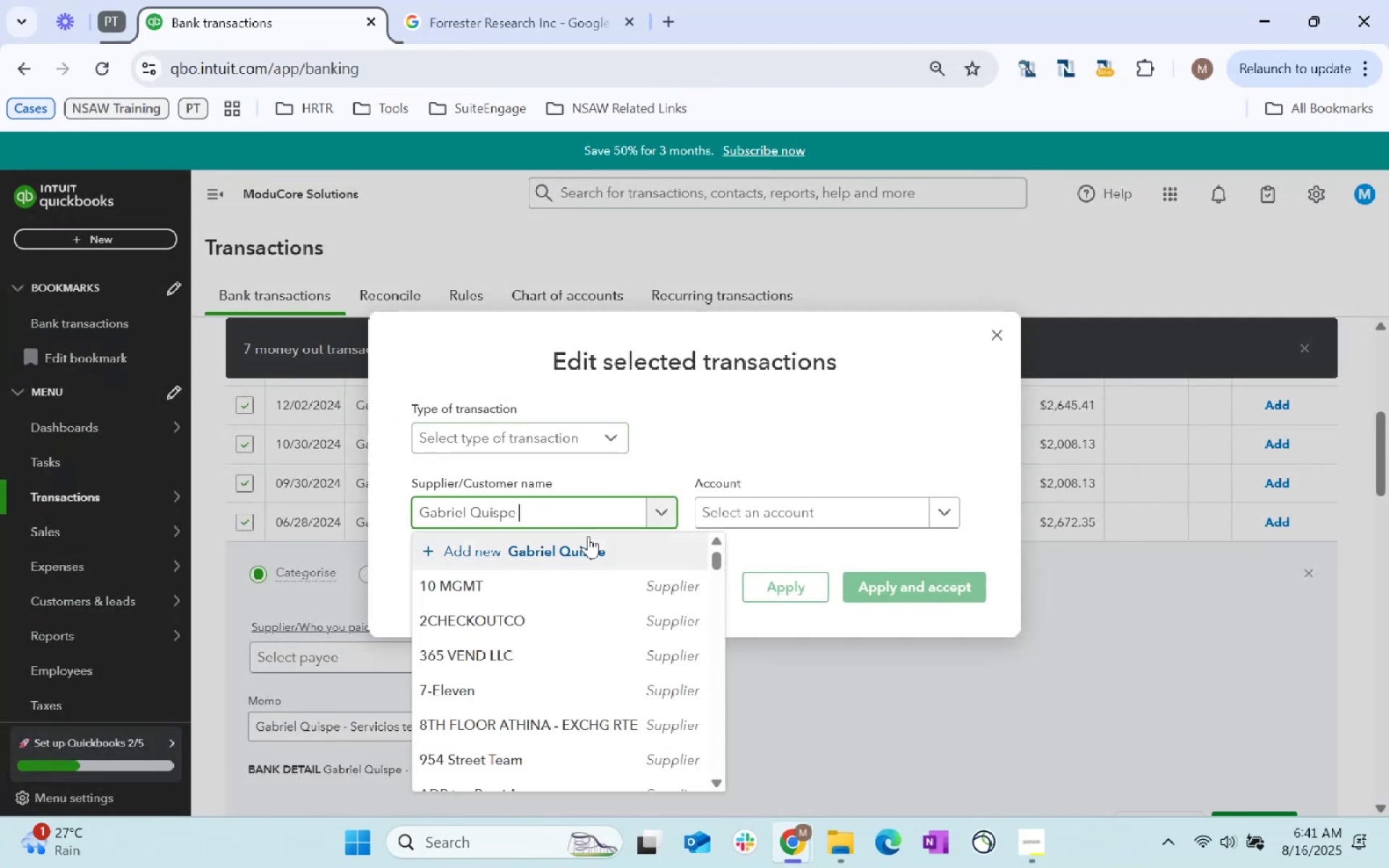 
key(Backspace)
 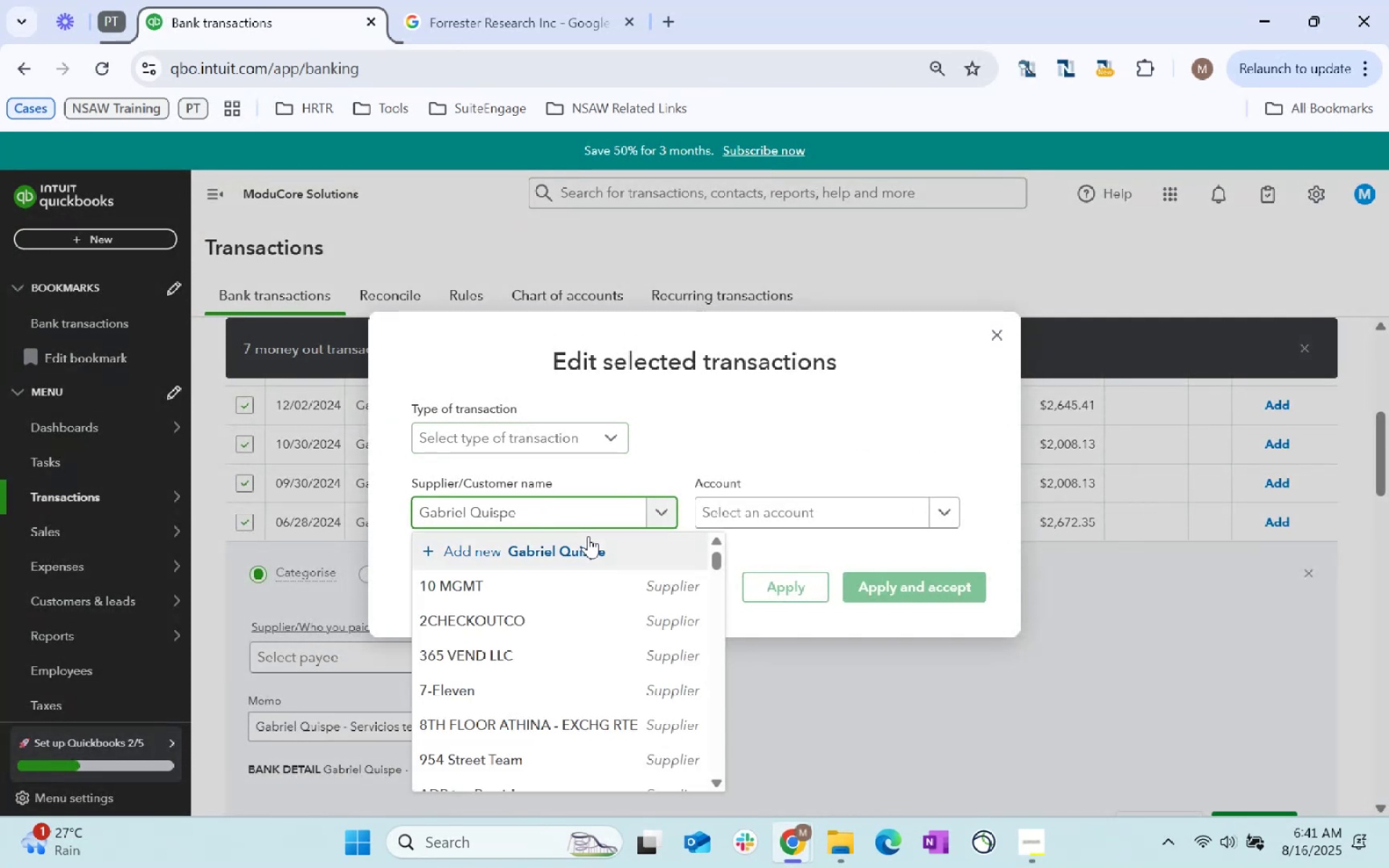 
key(Tab)
 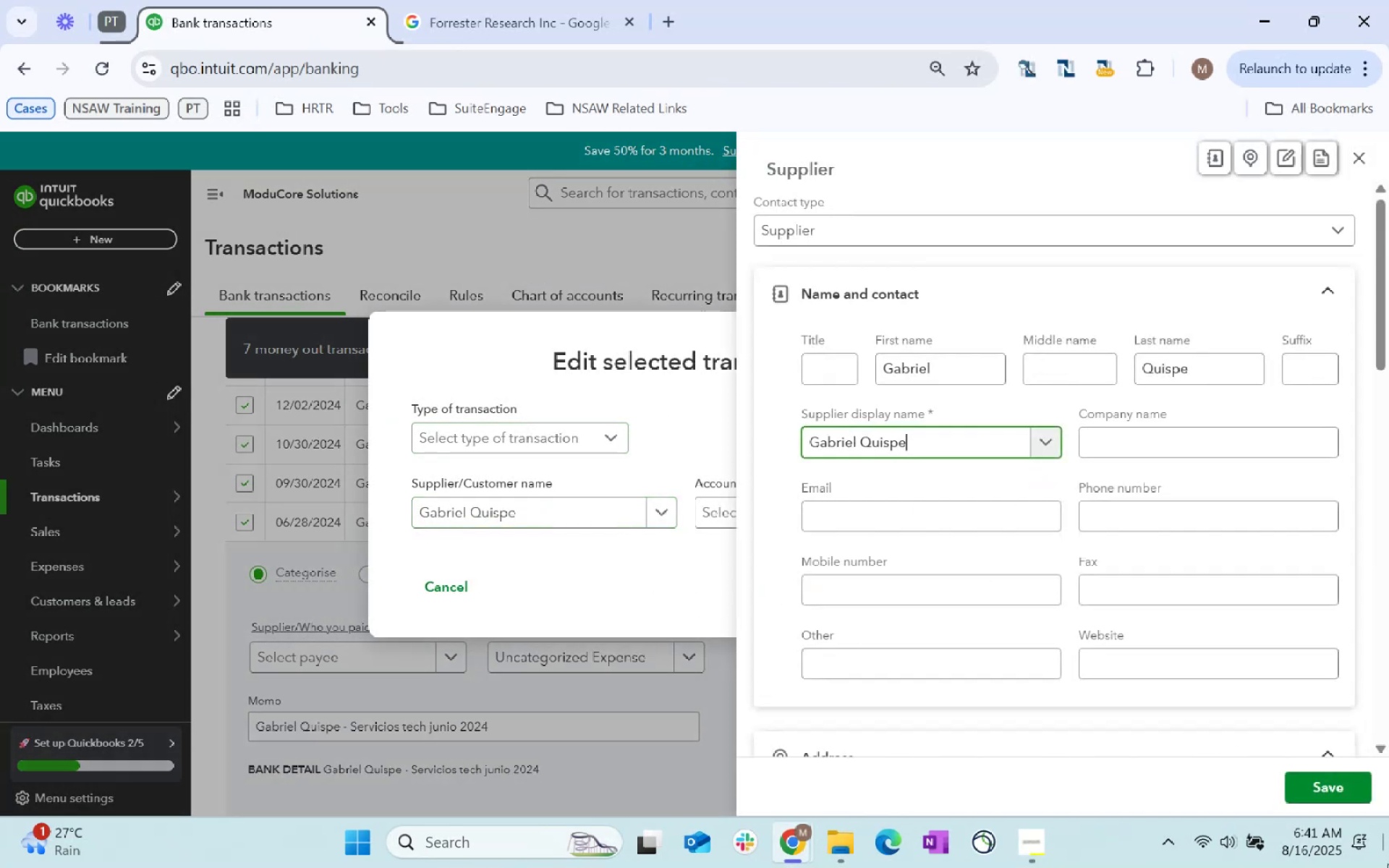 
left_click([1328, 785])
 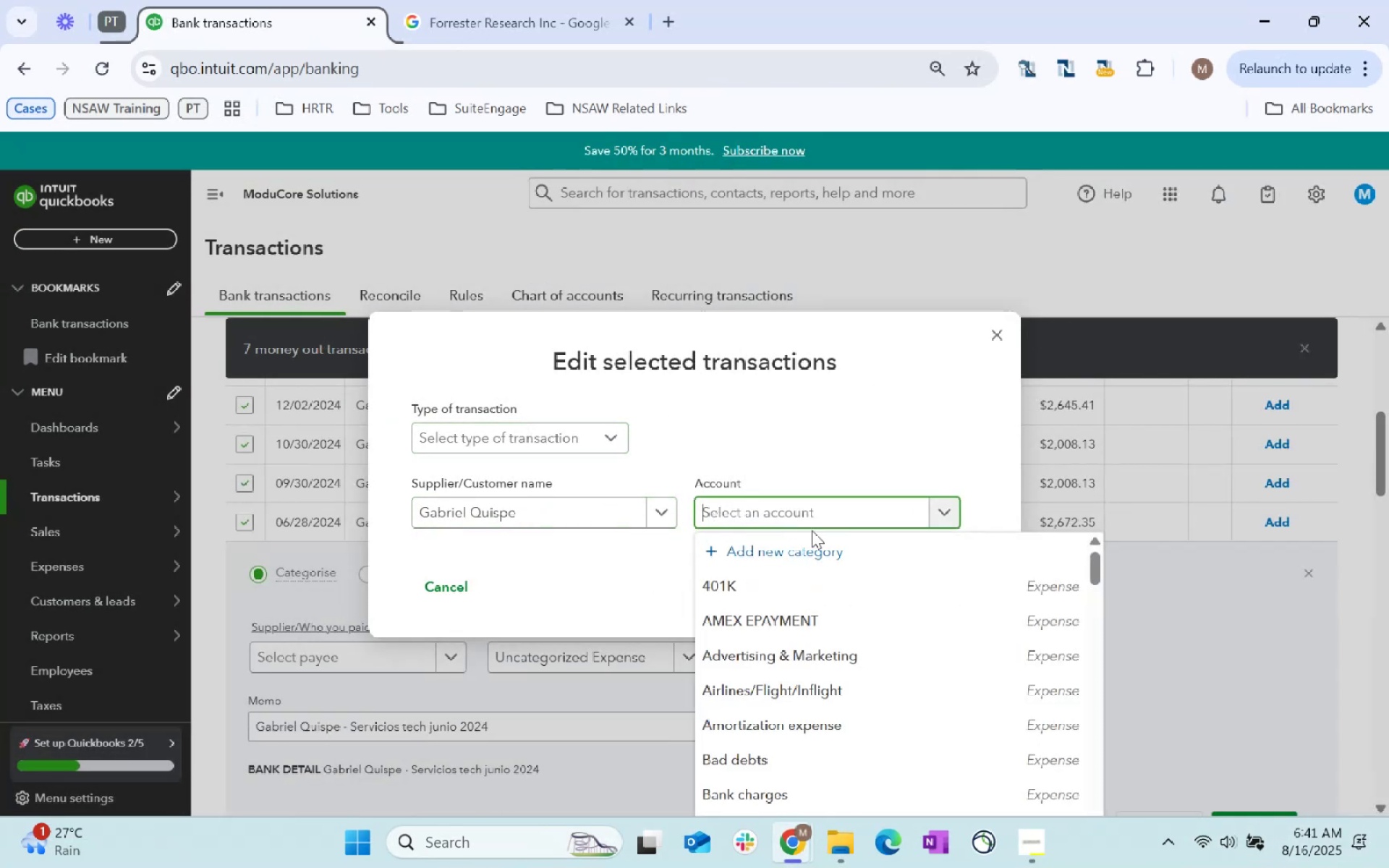 
key(Tab)
type(IT Professon)
key(Backspace)
key(Backspace)
type(ional)
key(Tab)
 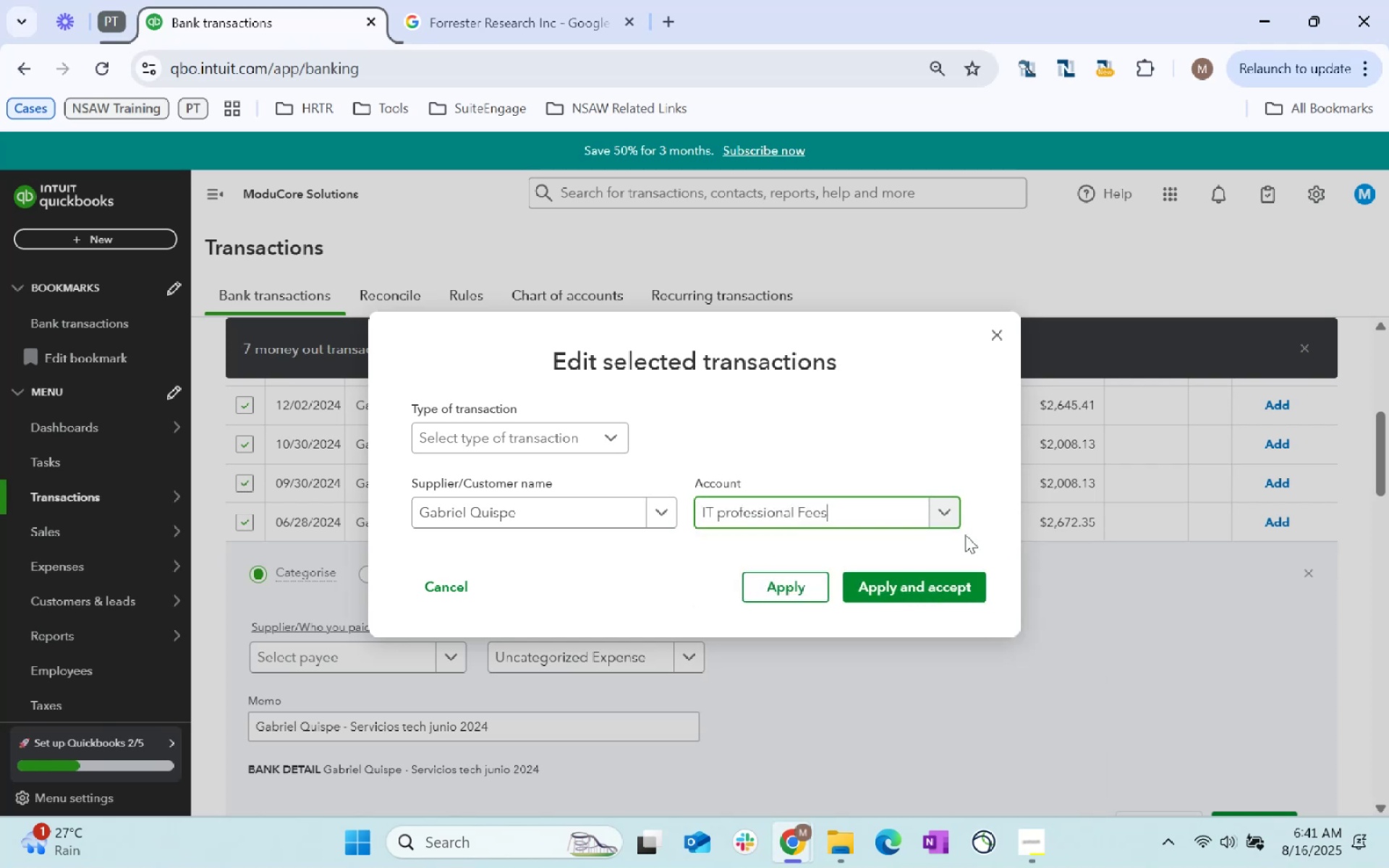 
mouse_move([615, 705])
 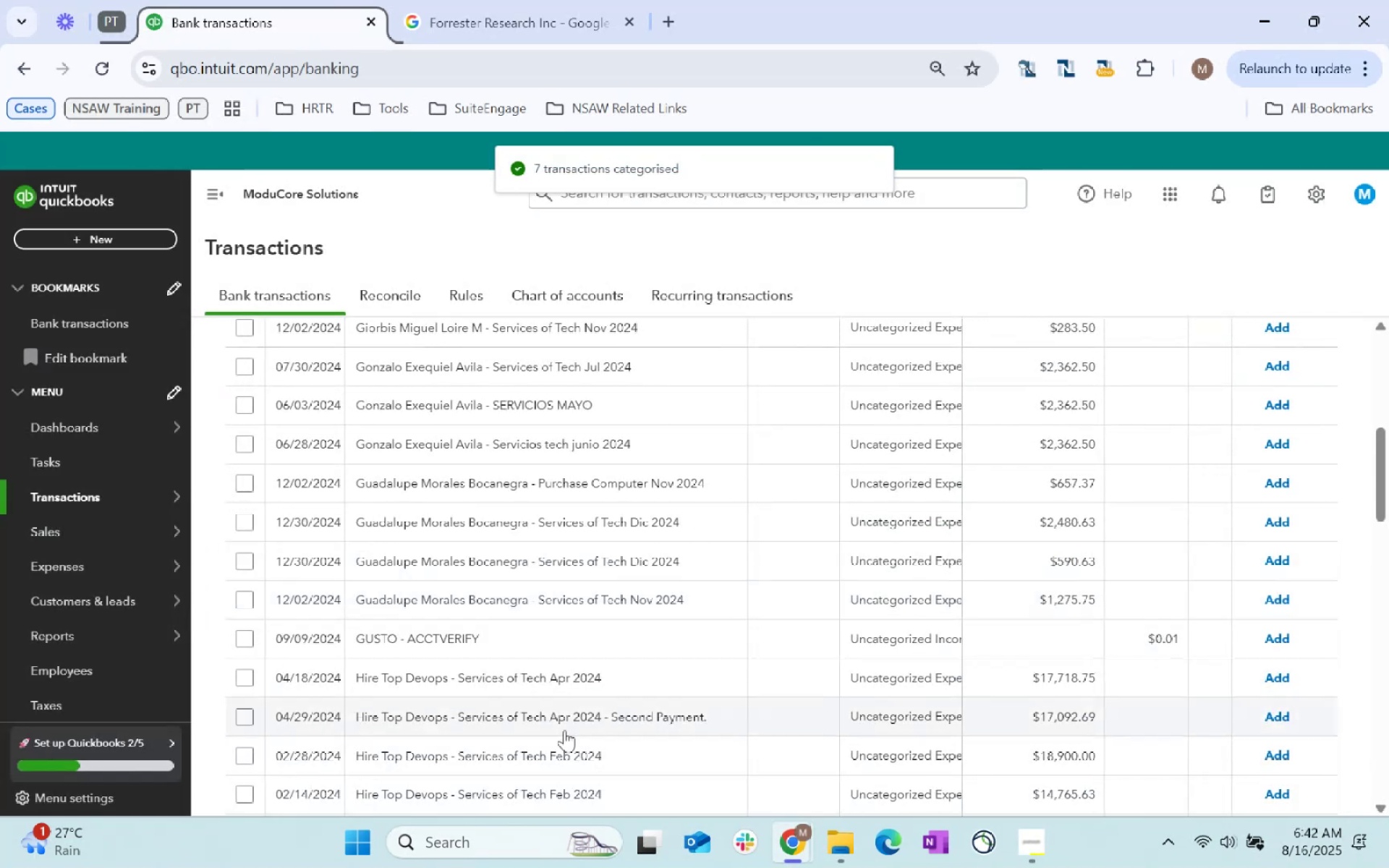 
scroll: coordinate [548, 720], scroll_direction: up, amount: 3.0
 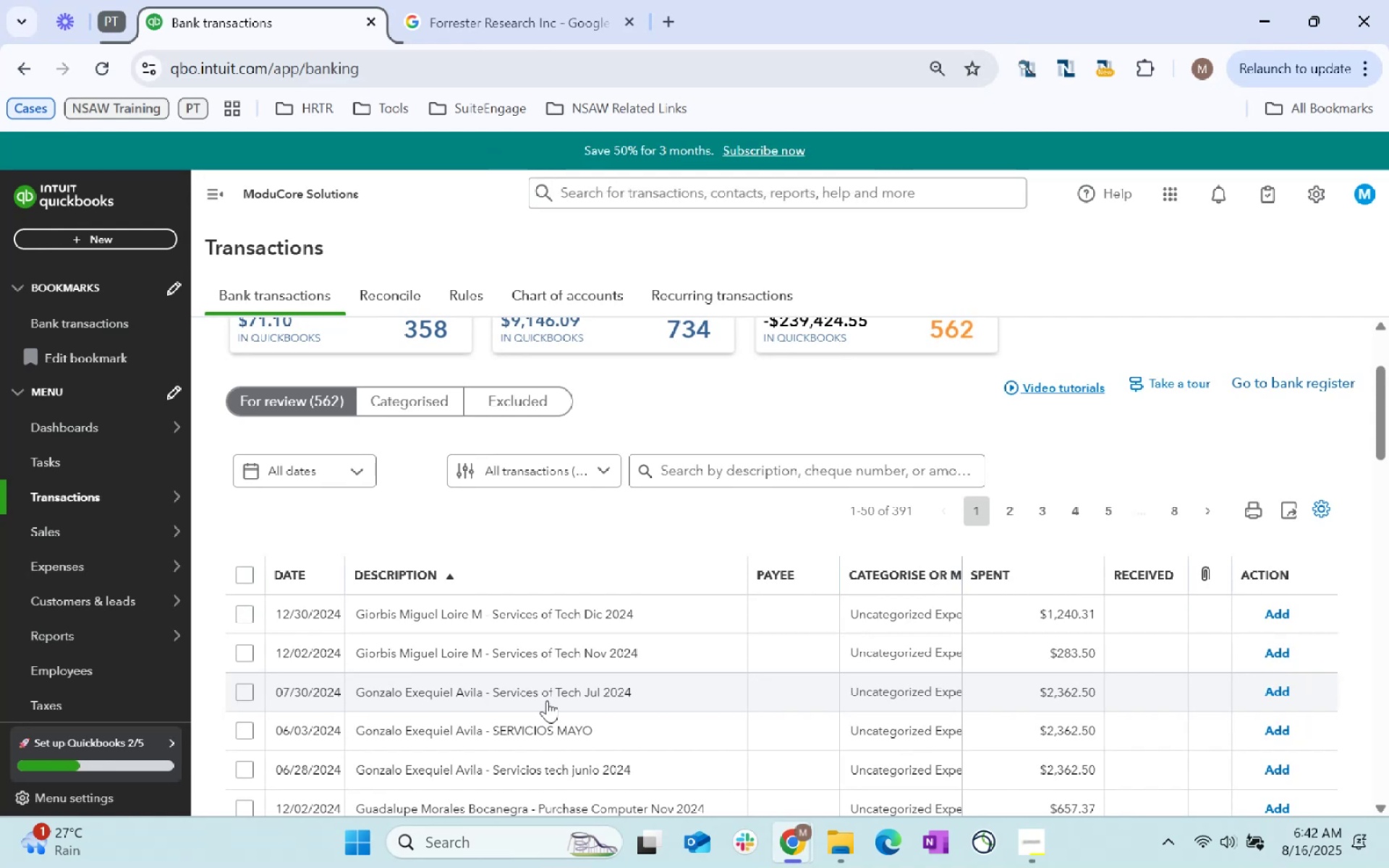 
wait(5.91)
 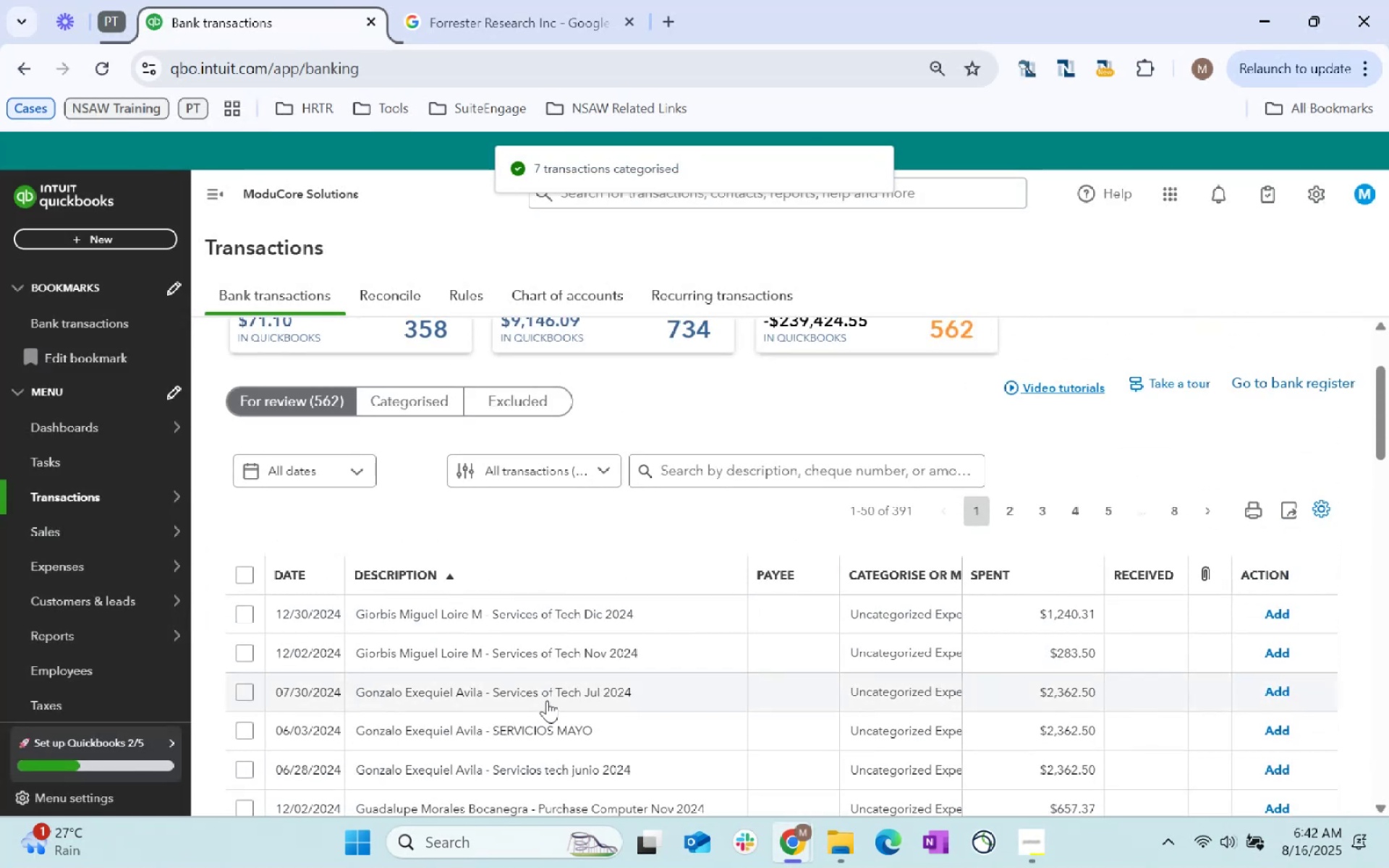 
scroll: coordinate [547, 700], scroll_direction: down, amount: 7.0
 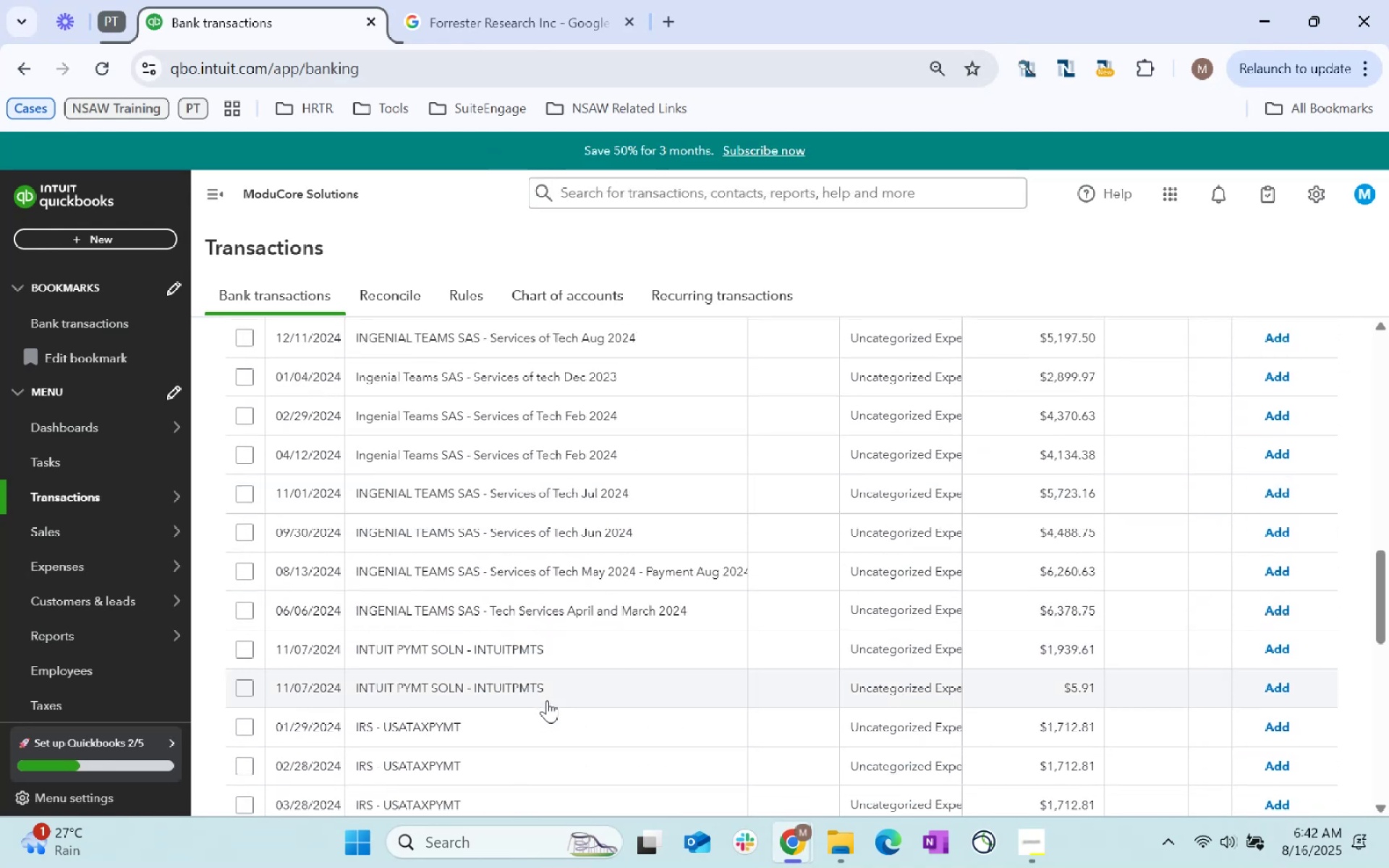 
scroll: coordinate [549, 653], scroll_direction: up, amount: 11.0
 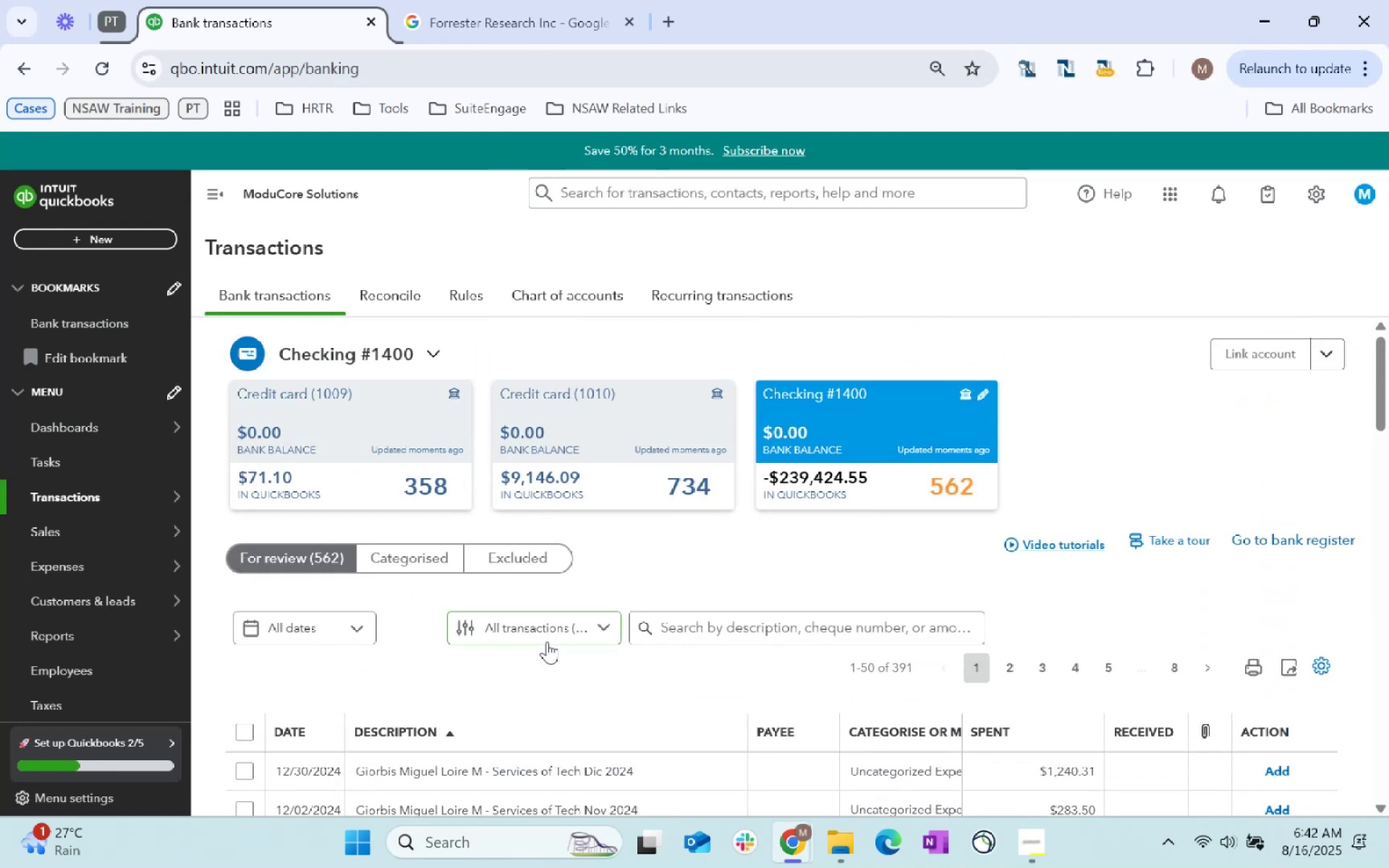 
scroll: coordinate [547, 642], scroll_direction: down, amount: 2.0
 